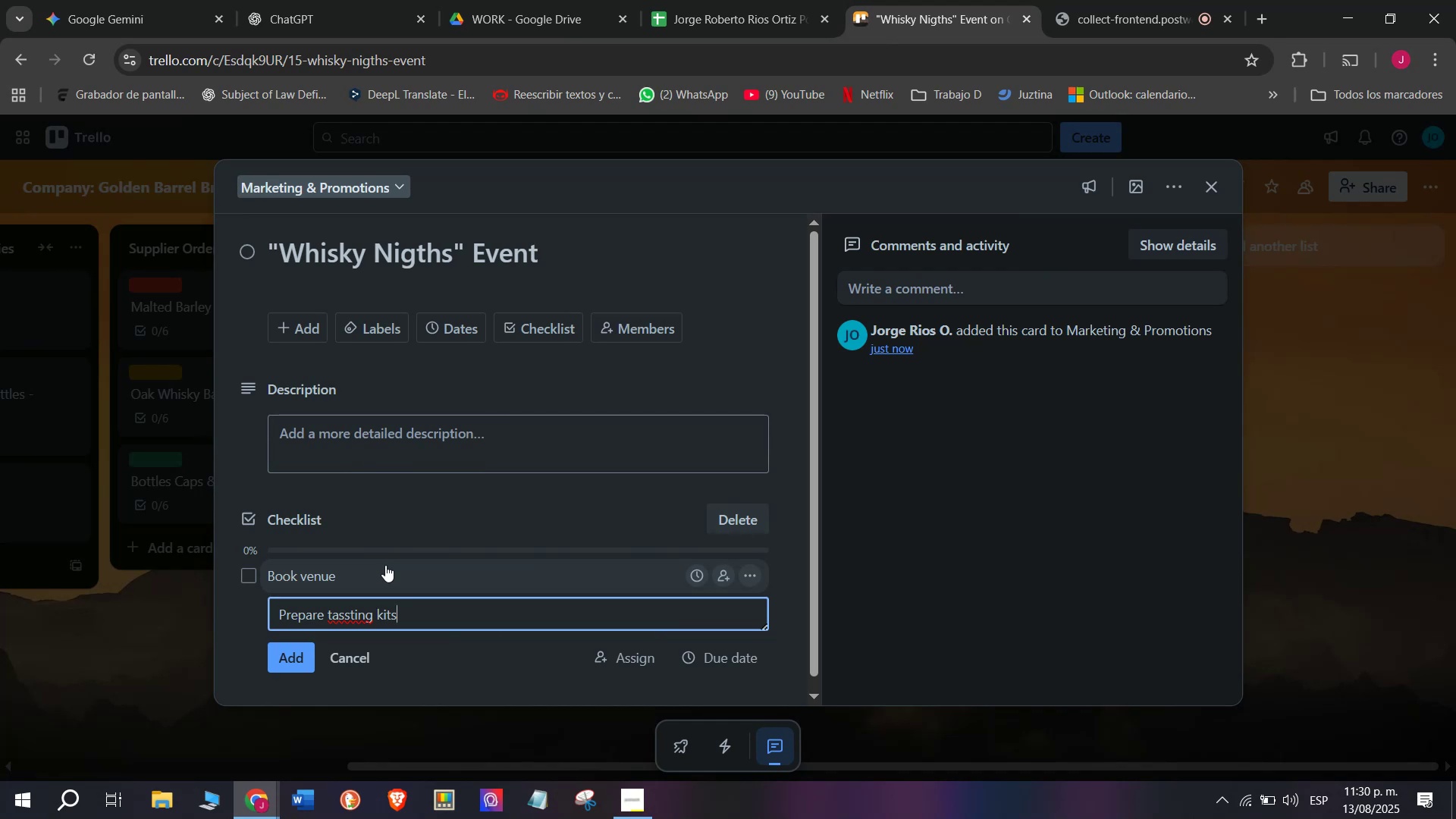 
key(Enter)
 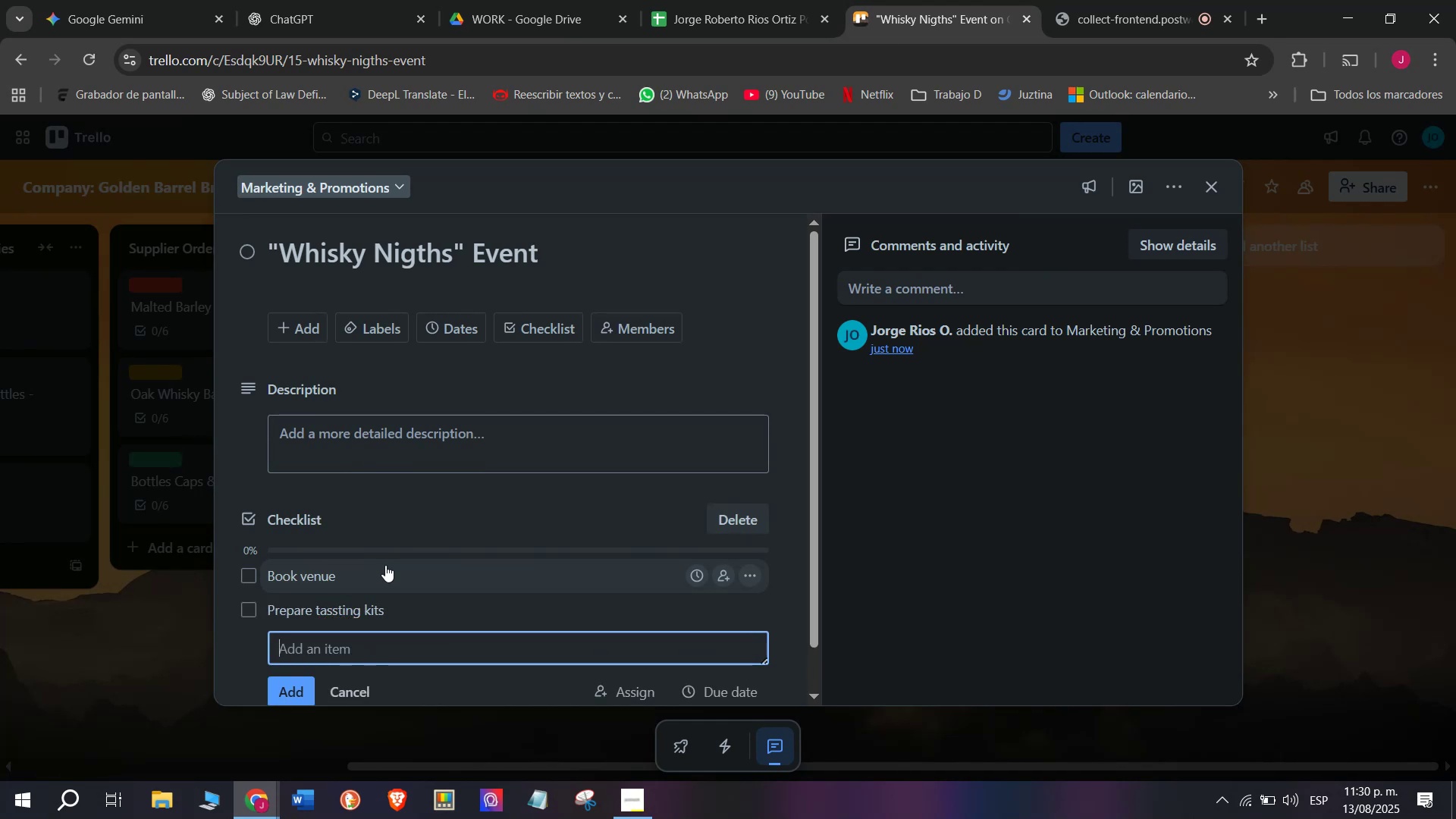 
type(Invirte)
key(Backspace)
key(Backspace)
key(Backspace)
type(te VBI)
key(Backspace)
key(Backspace)
type(IP C)
key(Backspace)
type(cliebntr)
key(Backspace)
key(Backspace)
key(Backspace)
key(Backspace)
type(nts )
 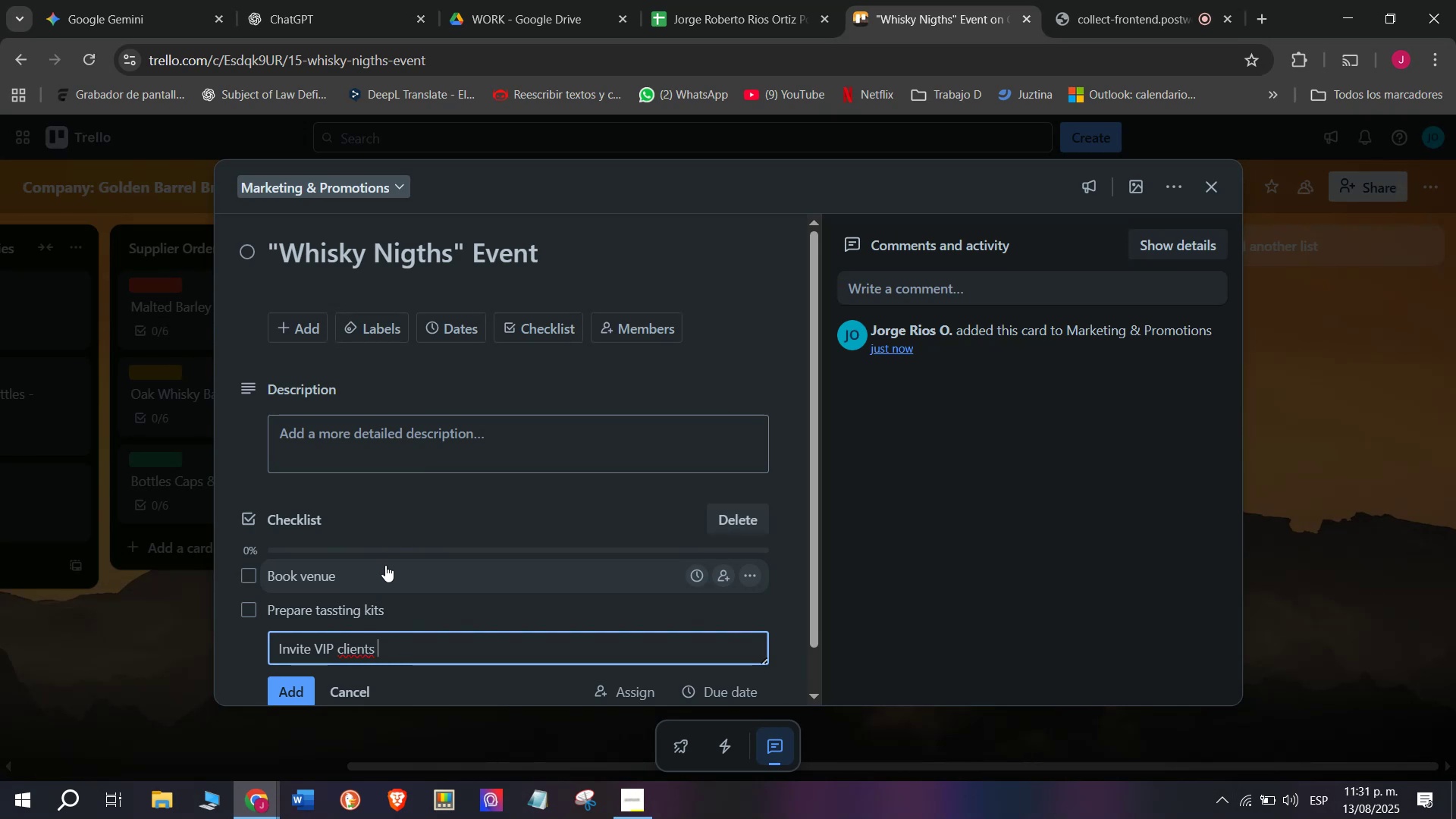 
wait(7.58)
 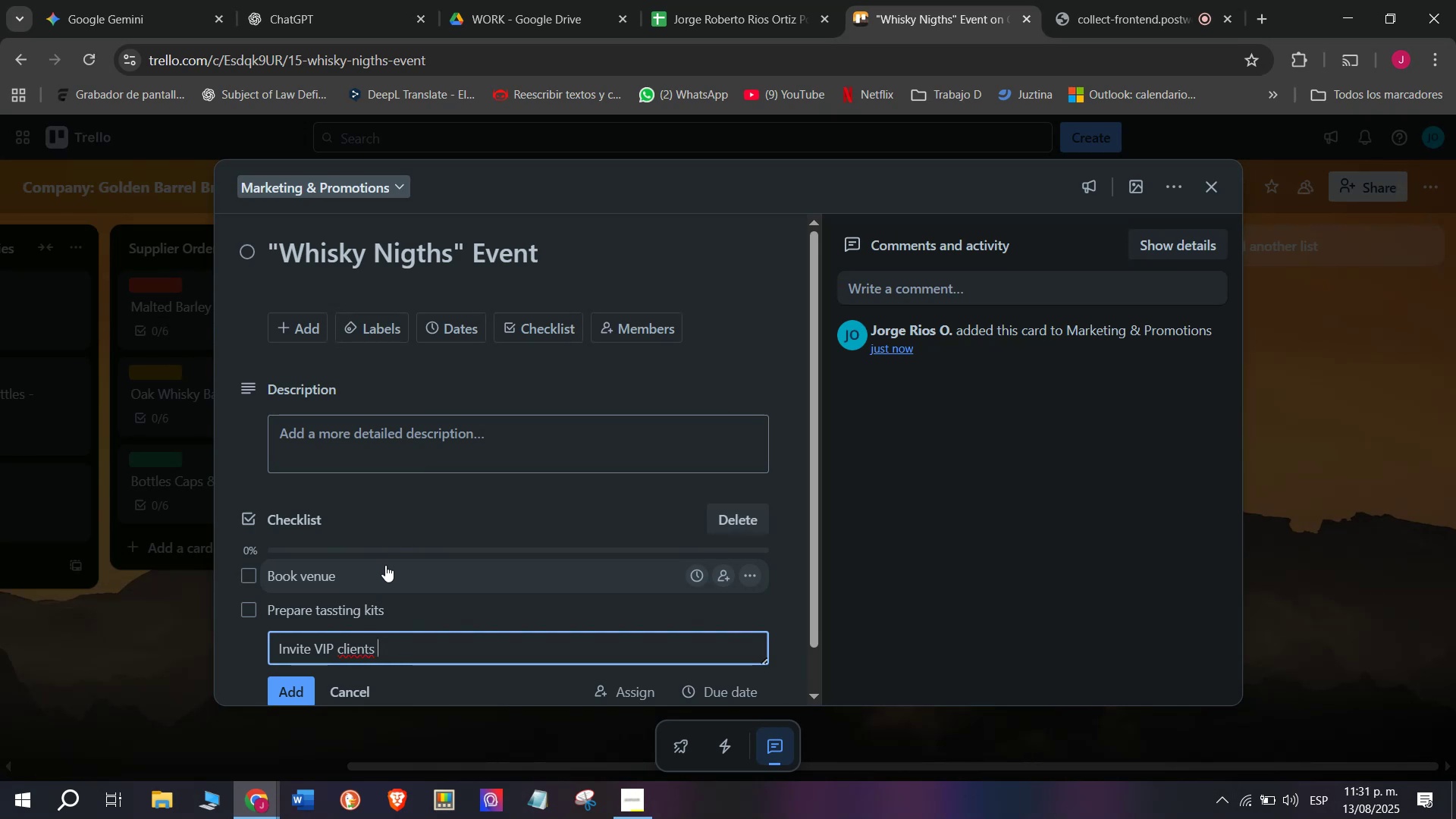 
key(Enter)
 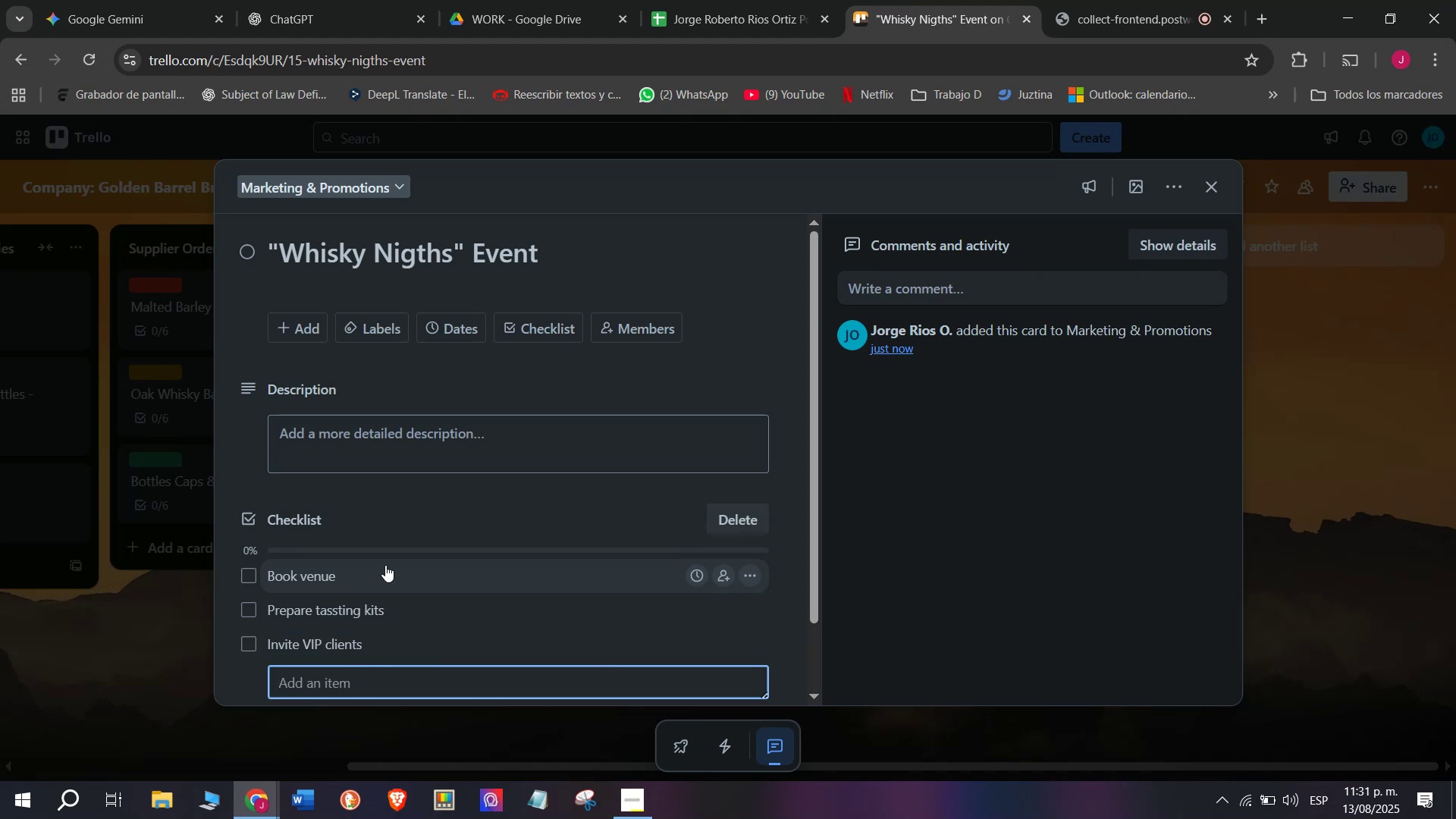 
type(Set up promotional booth)
 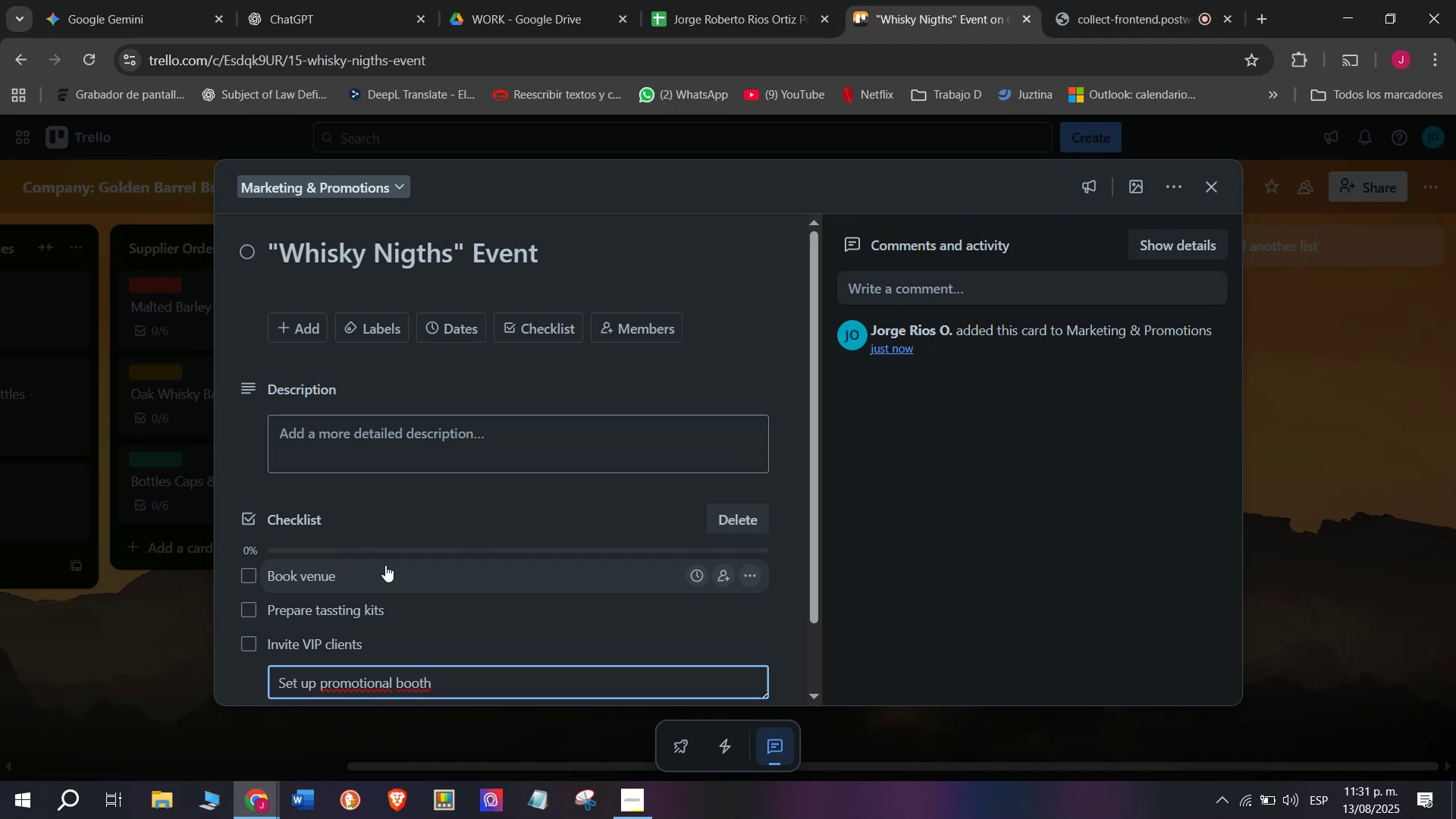 
wait(6.95)
 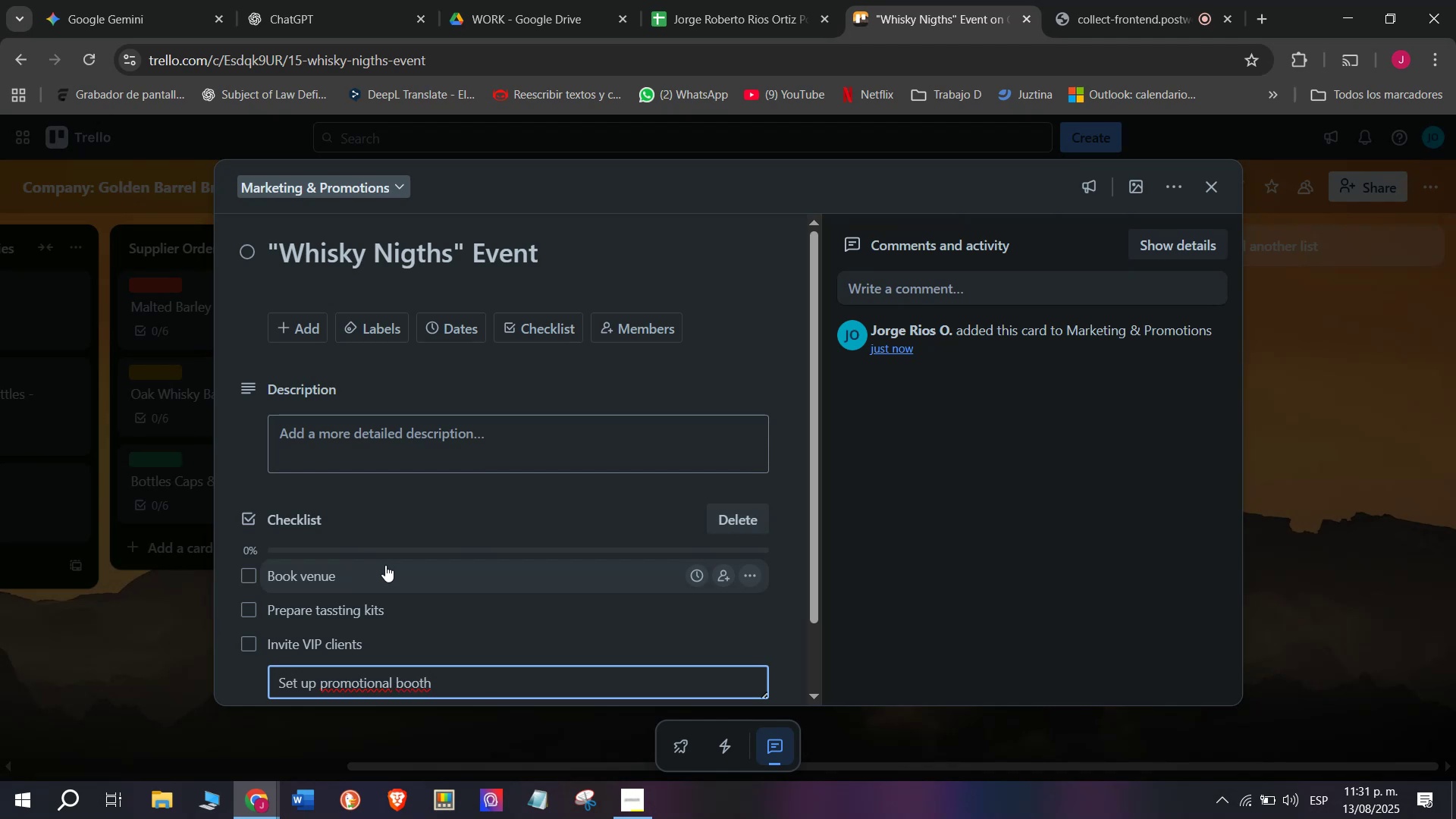 
key(Enter)
 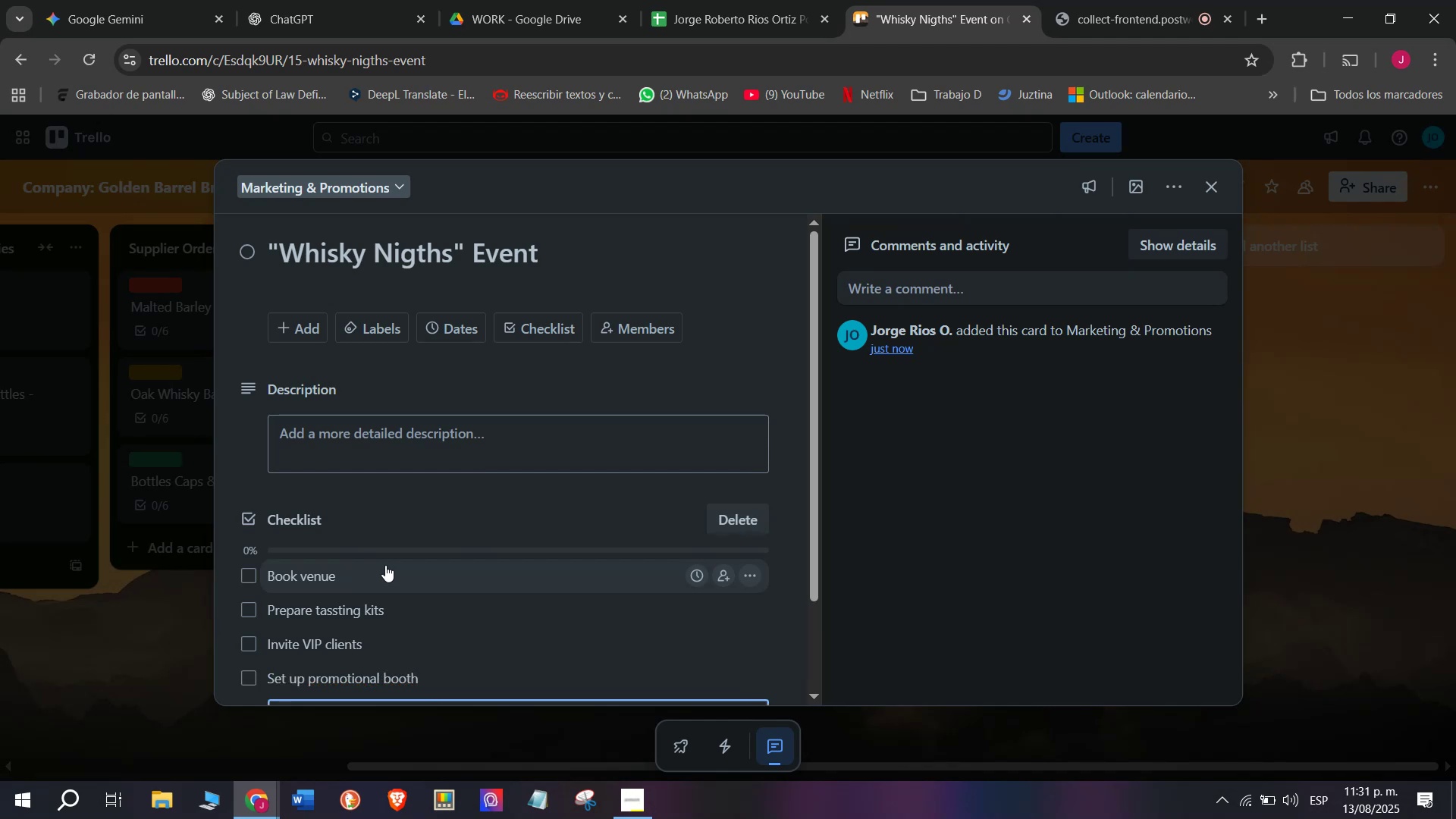 
type(Caoture)
key(Backspace)
key(Backspace)
key(Backspace)
key(Backspace)
key(Backspace)
type(pture Photosa)
key(Backspace)
type( and videois)
key(Backspace)
key(Backspace)
key(Backspace)
type(s)
key(Backspace)
type(oas)
key(Backspace)
key(Backspace)
type(s)
 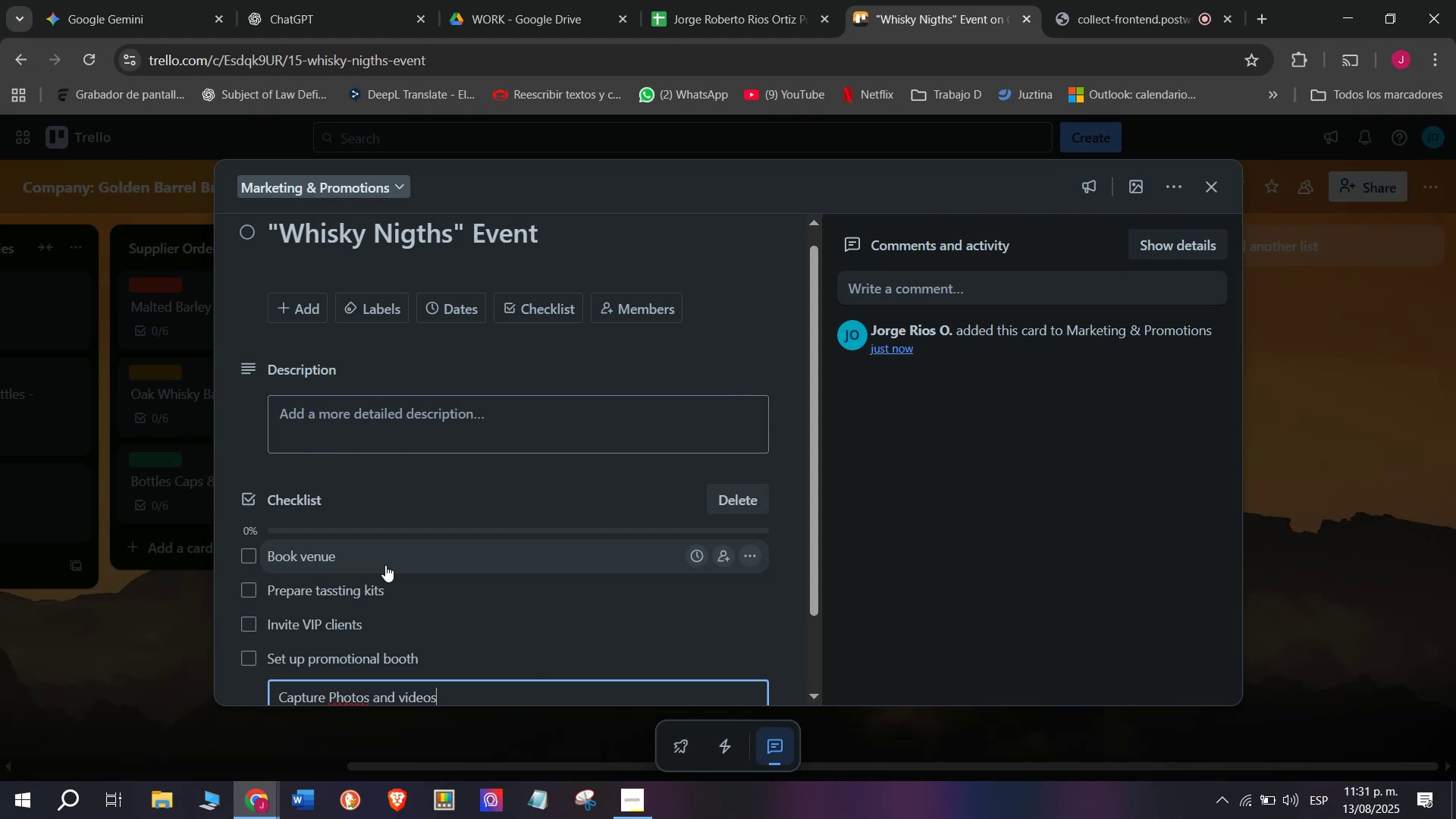 
key(Enter)
 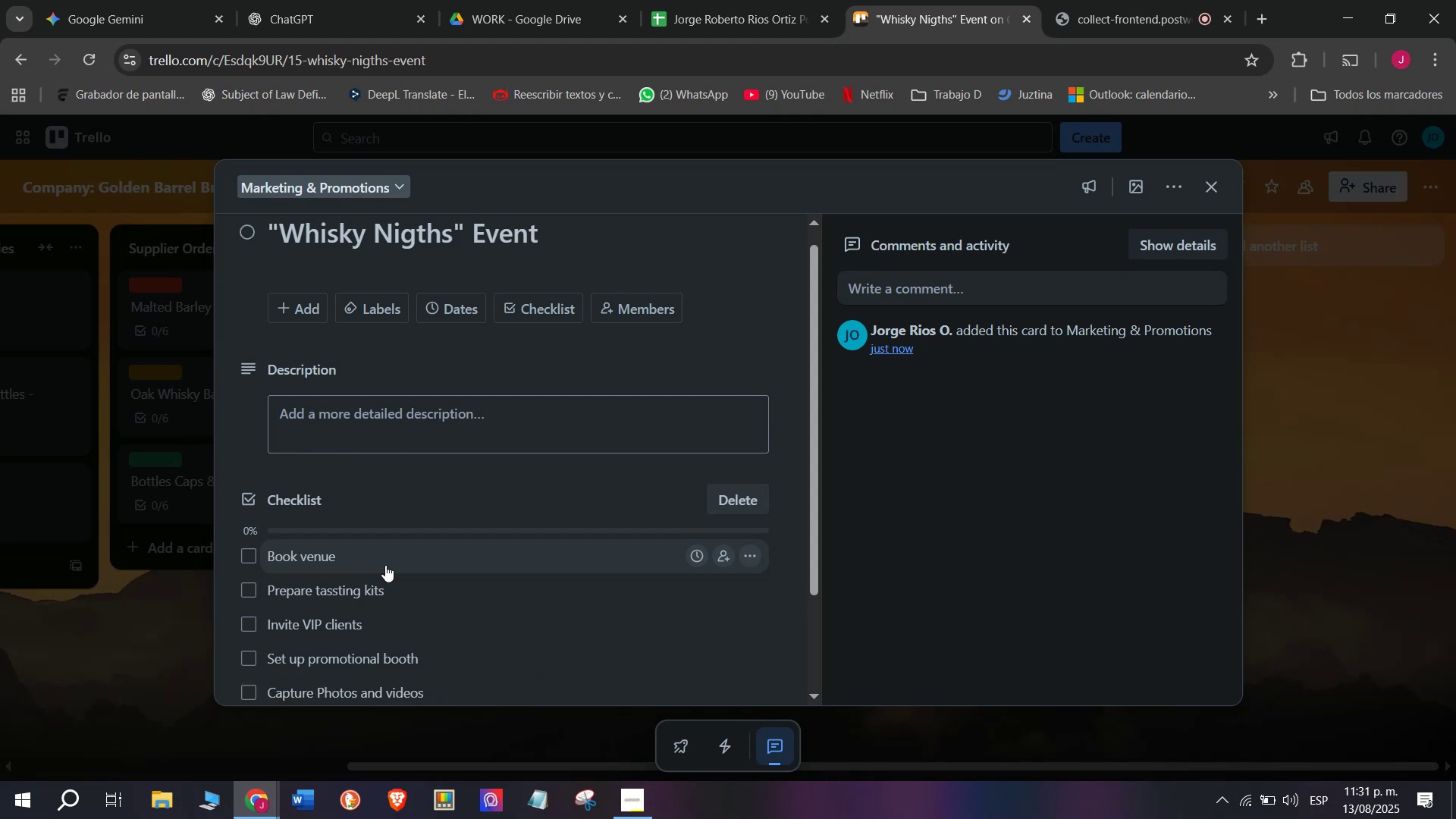 
scroll: coordinate [385, 565], scroll_direction: down, amount: 3.0
 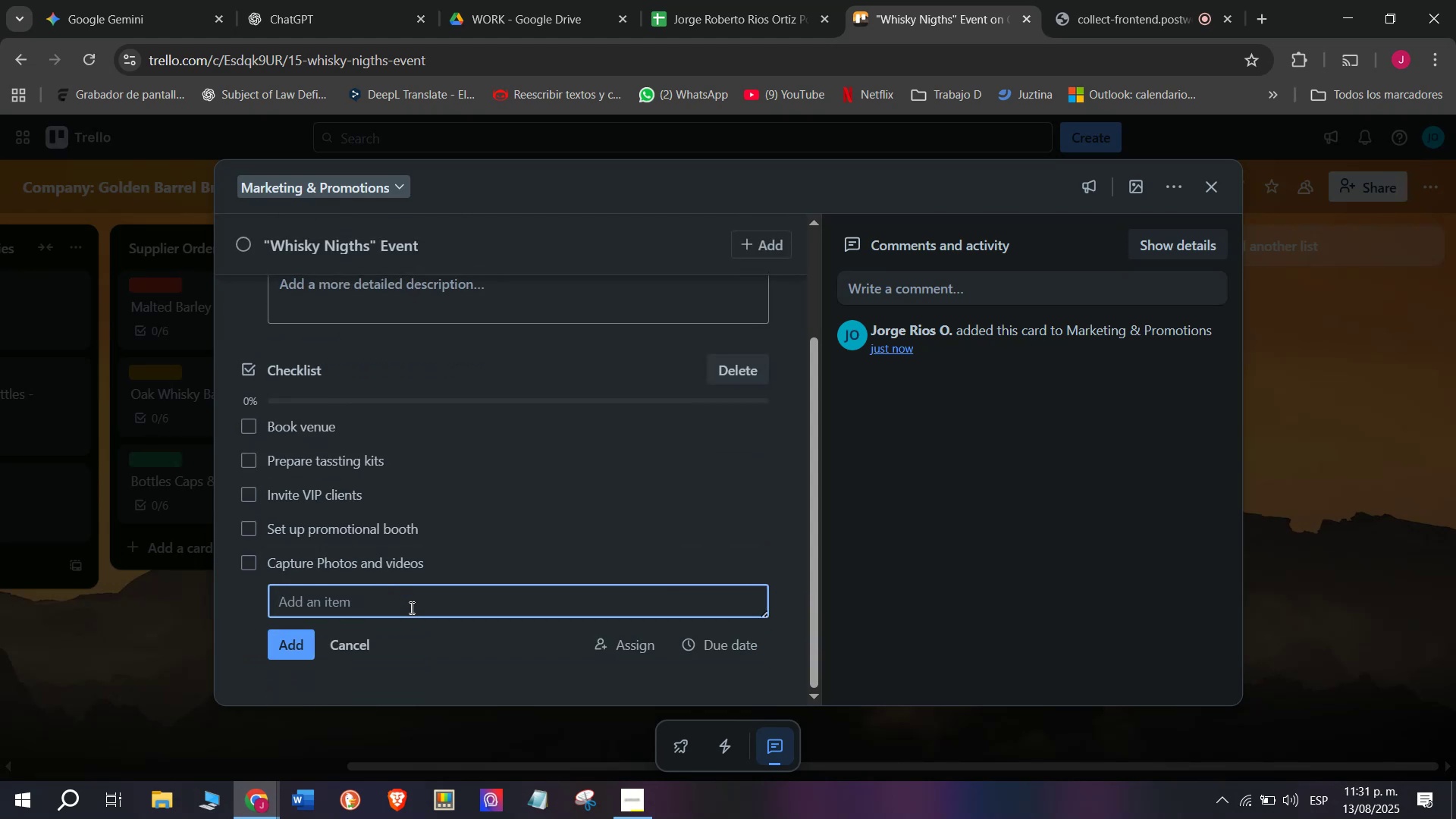 
type(Post on sociual]])
key(Backspace)
key(Backspace)
key(Backspace)
key(Backspace)
key(Backspace)
type(al media)
 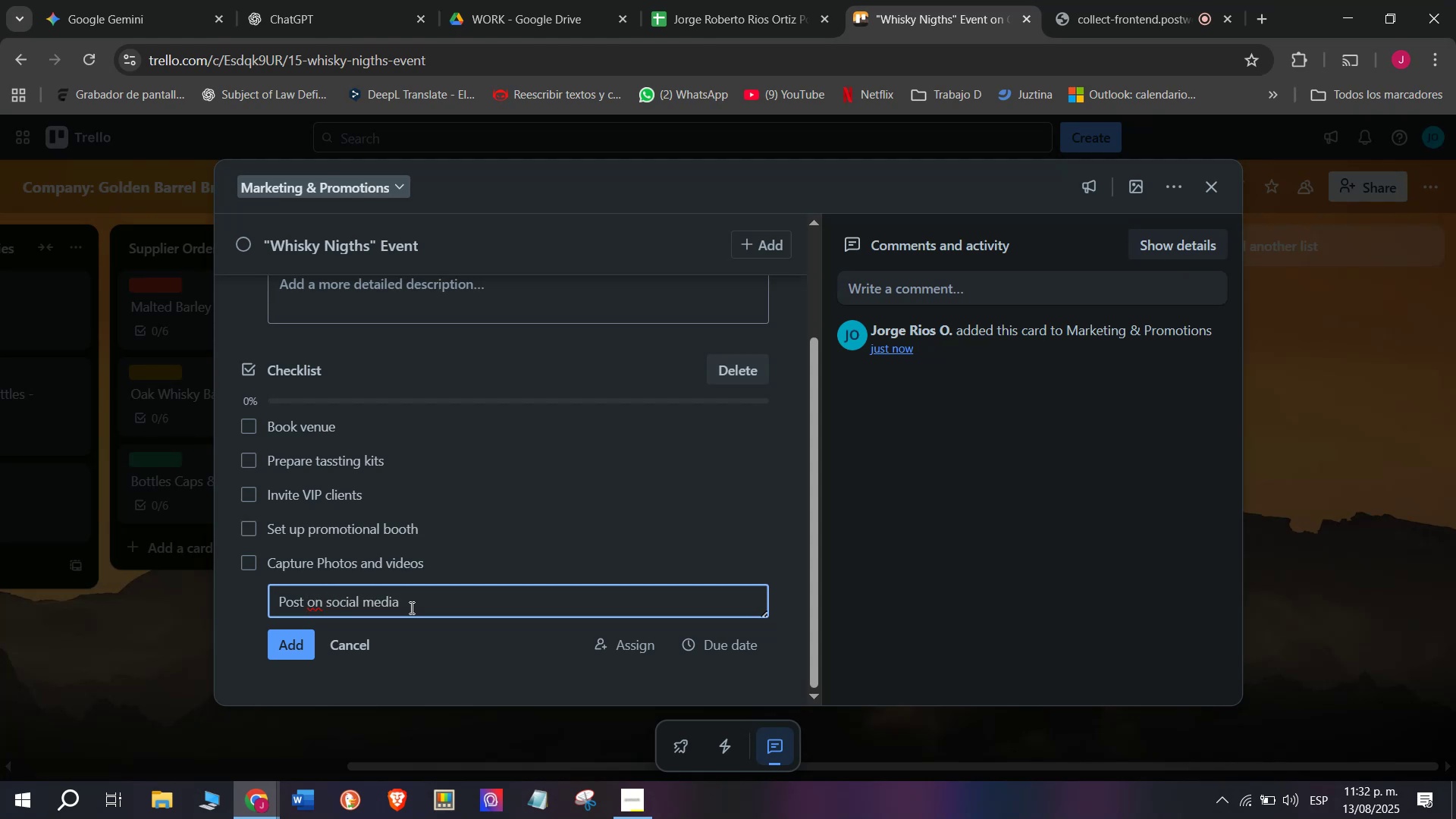 
key(Enter)
 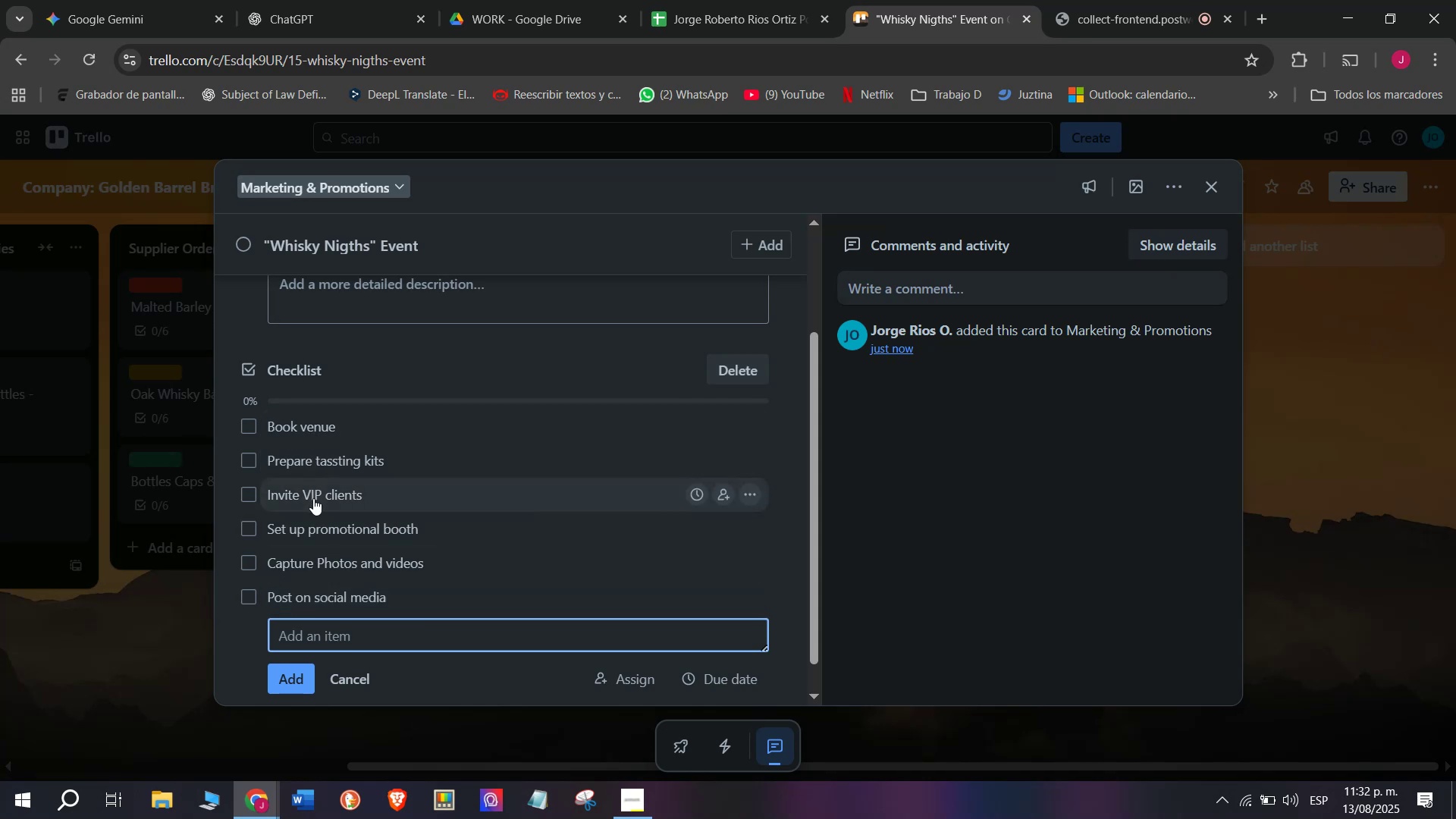 
scroll: coordinate [433, 644], scroll_direction: up, amount: 3.0
 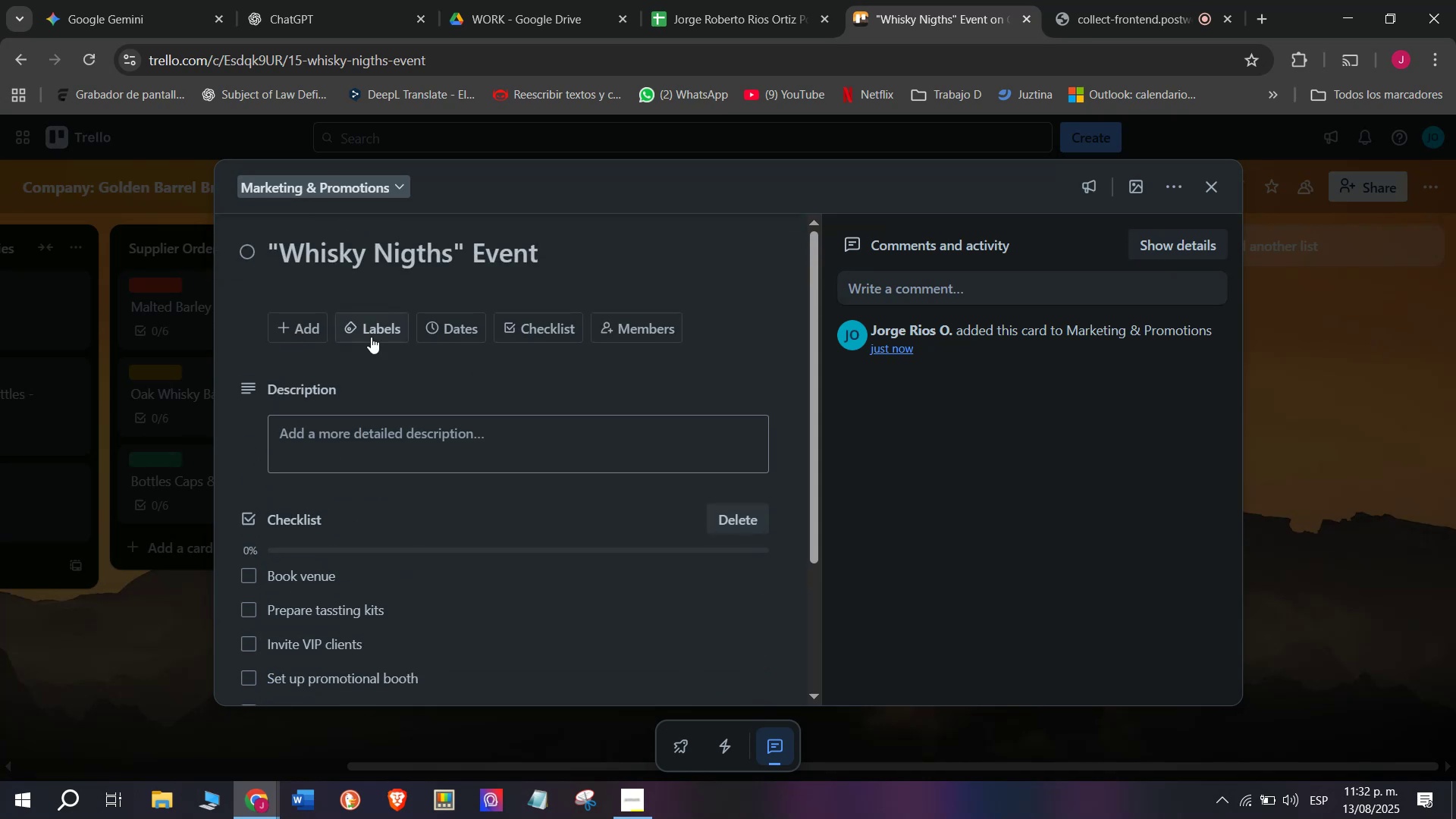 
left_click([371, 332])
 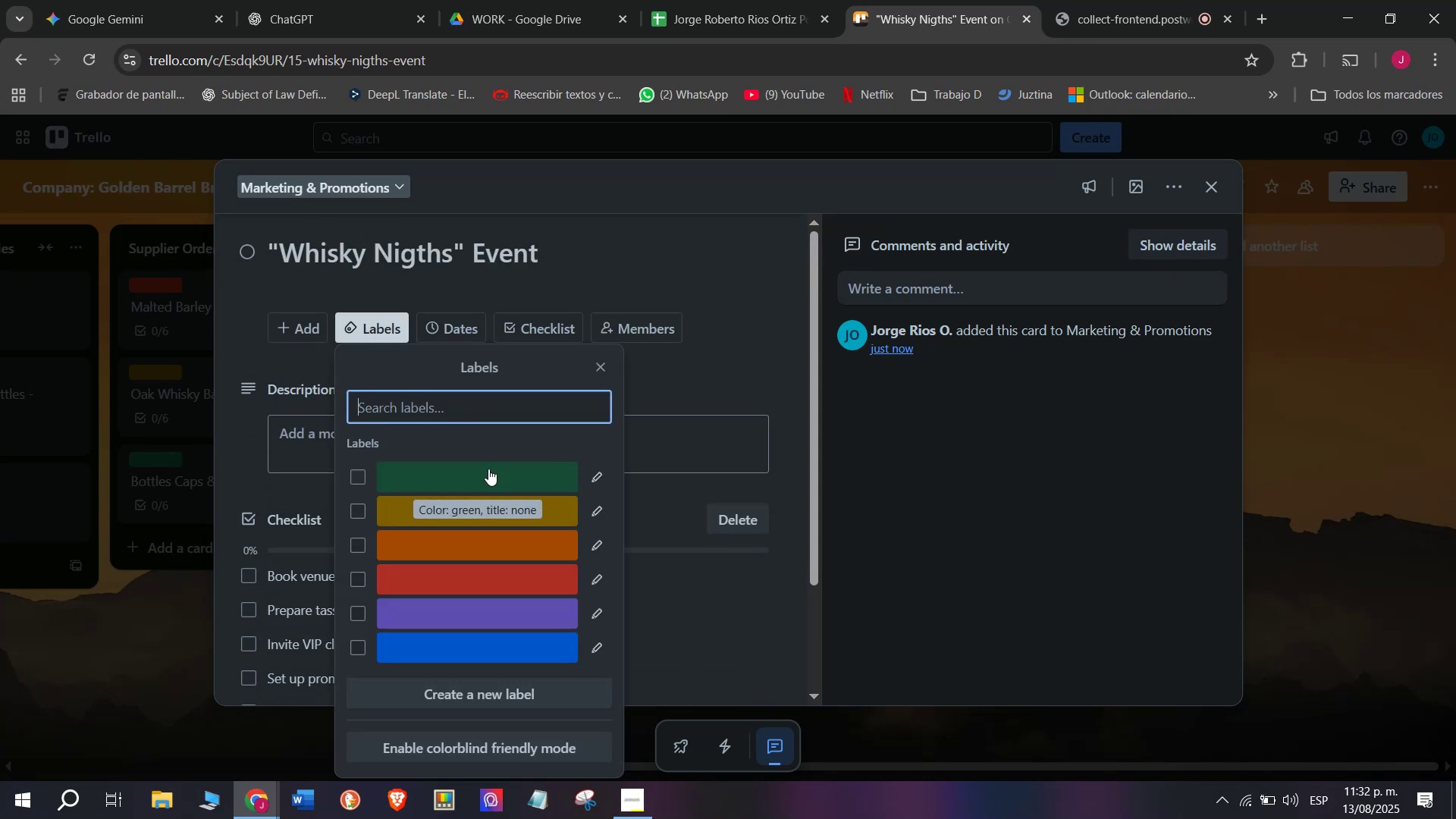 
left_click([488, 469])
 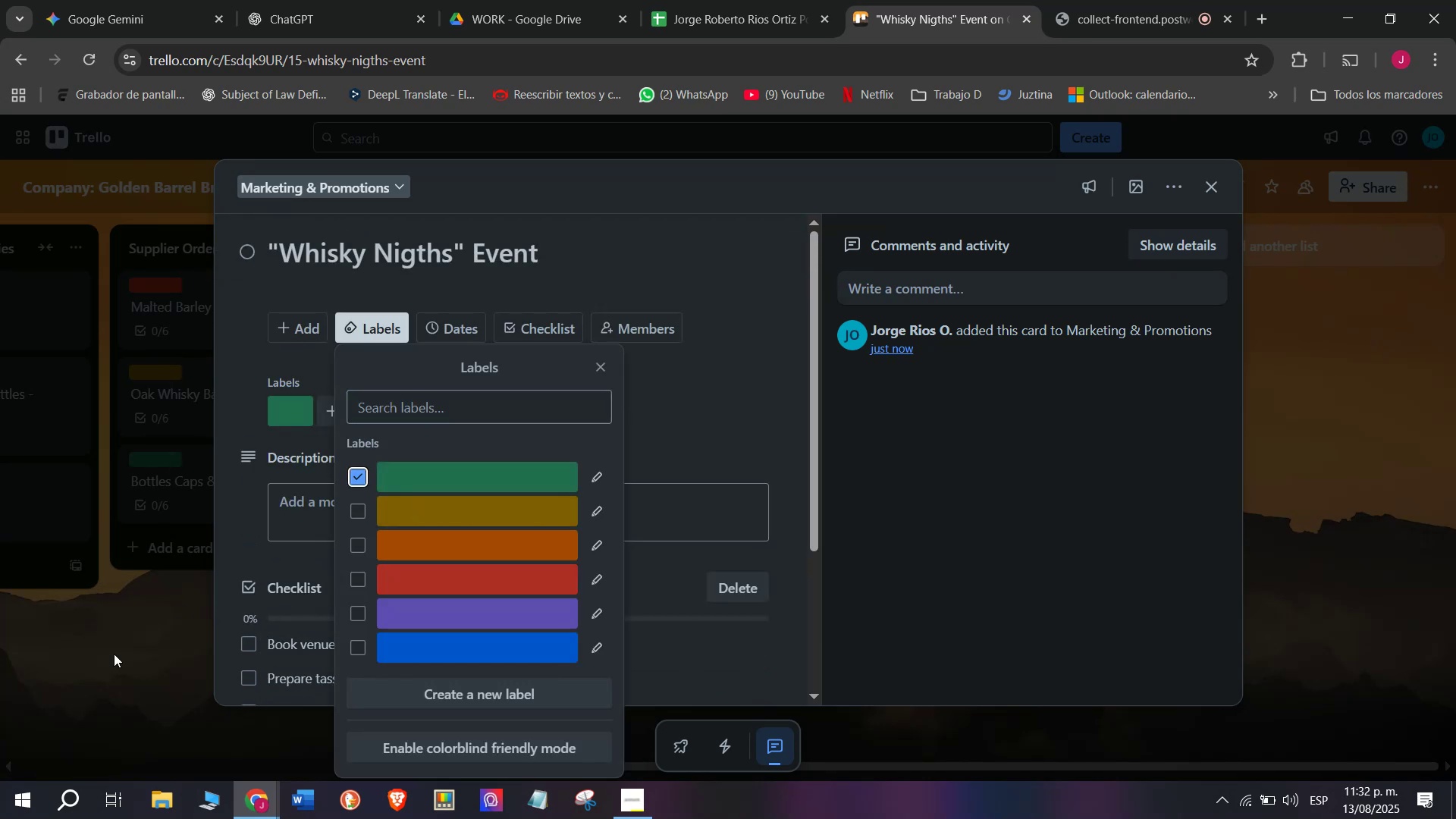 
left_click([99, 676])
 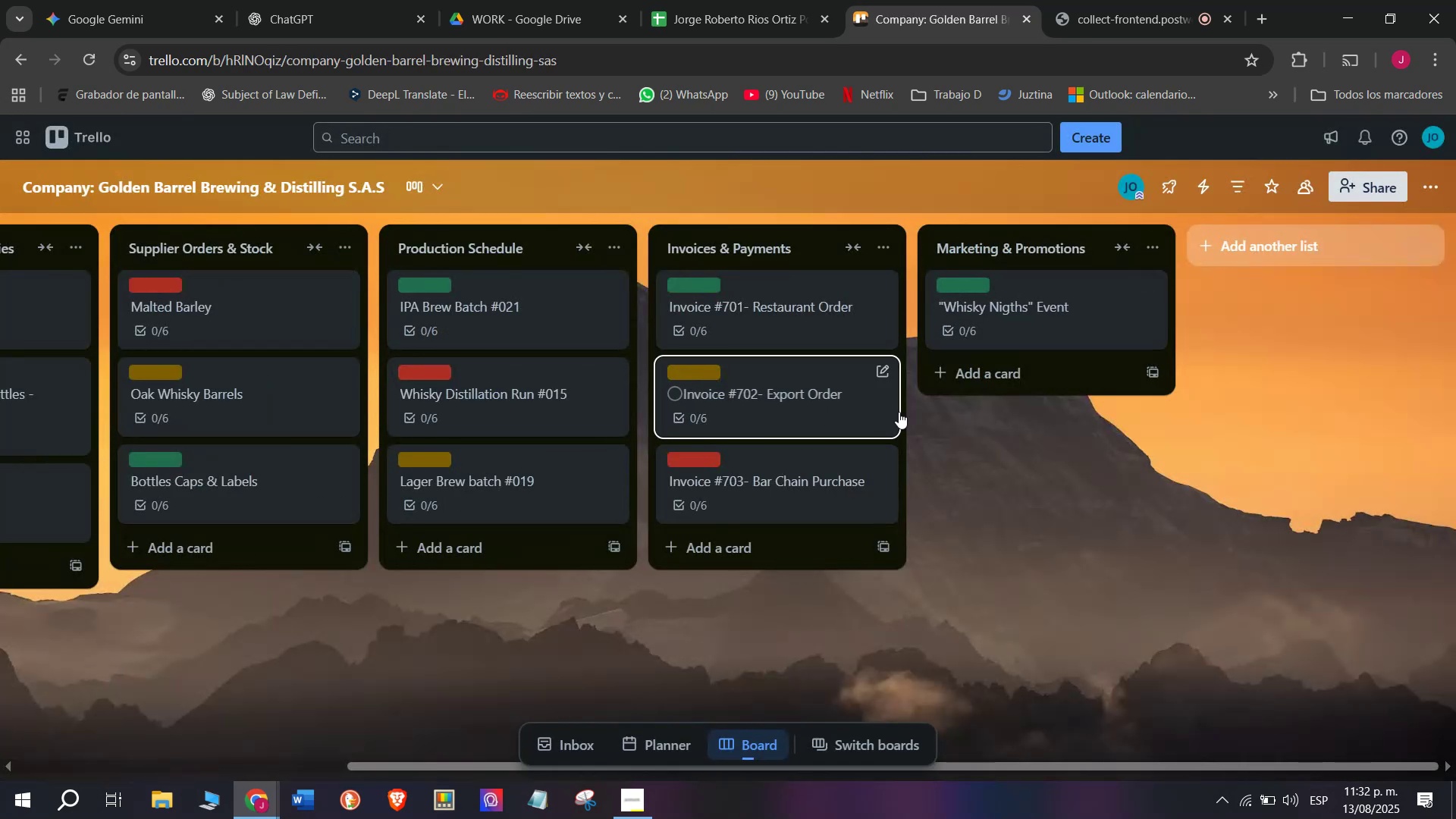 
left_click([1006, 378])
 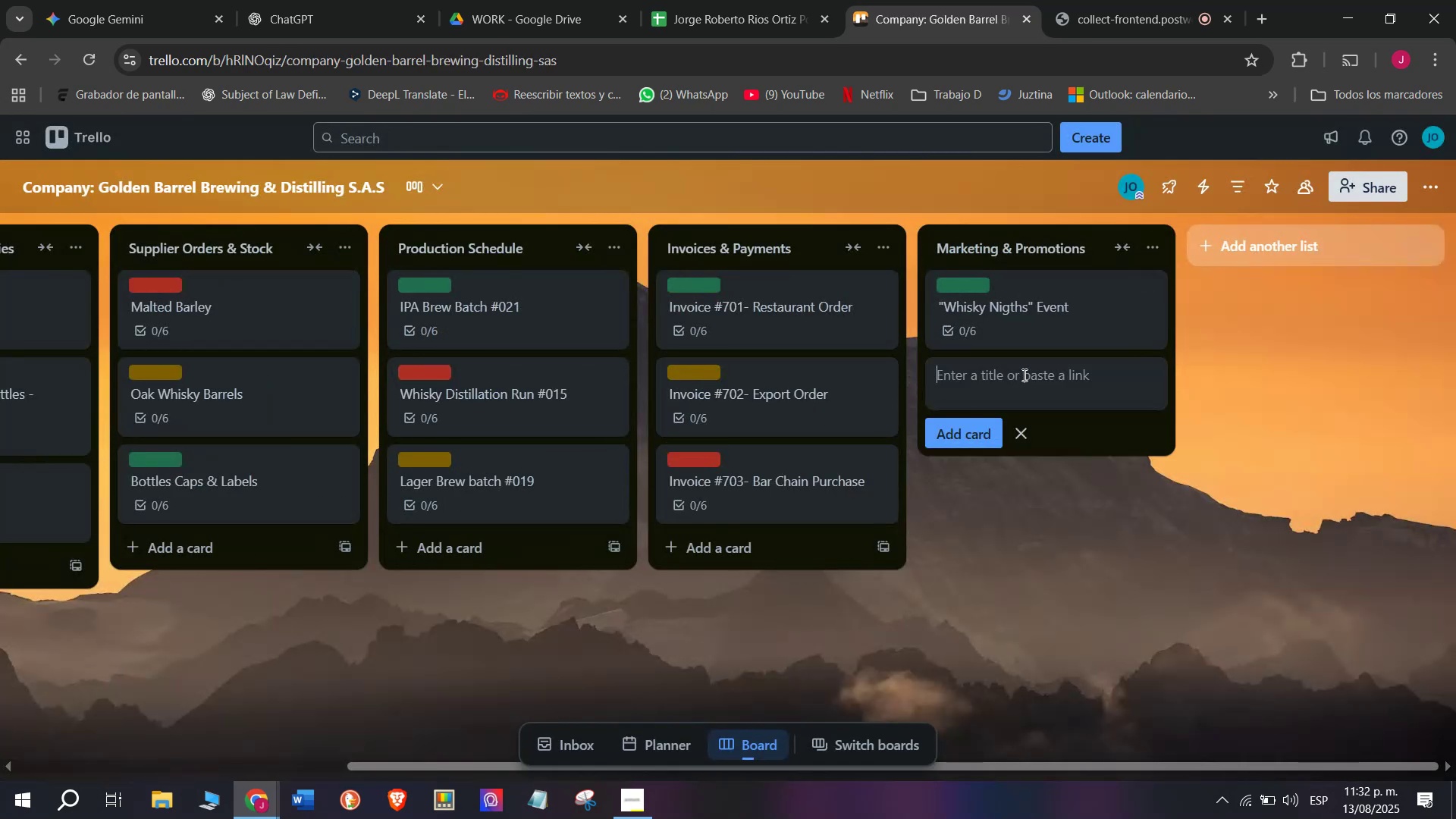 
left_click([1023, 375])
 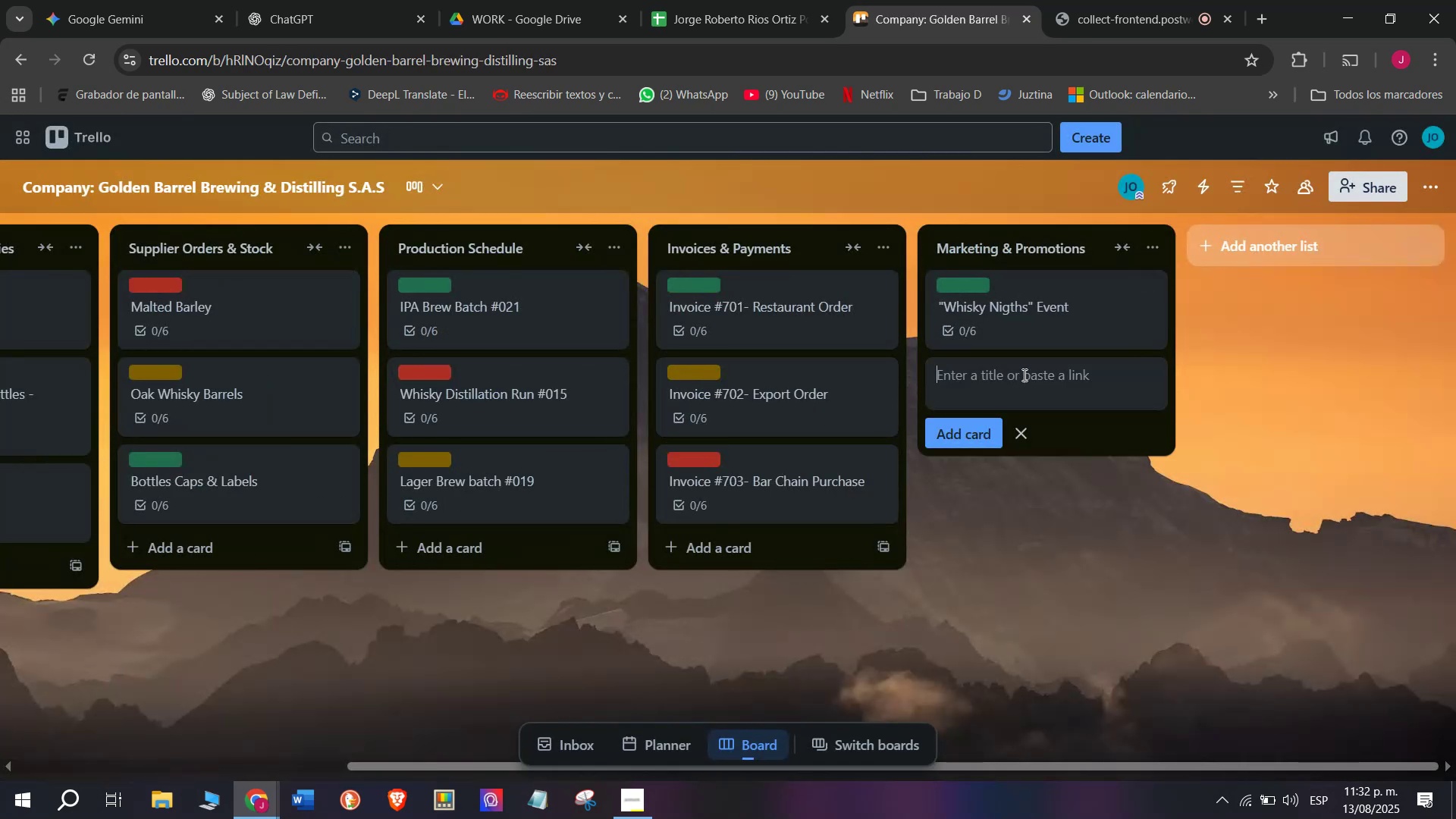 
type(Craft Beer Festival)
 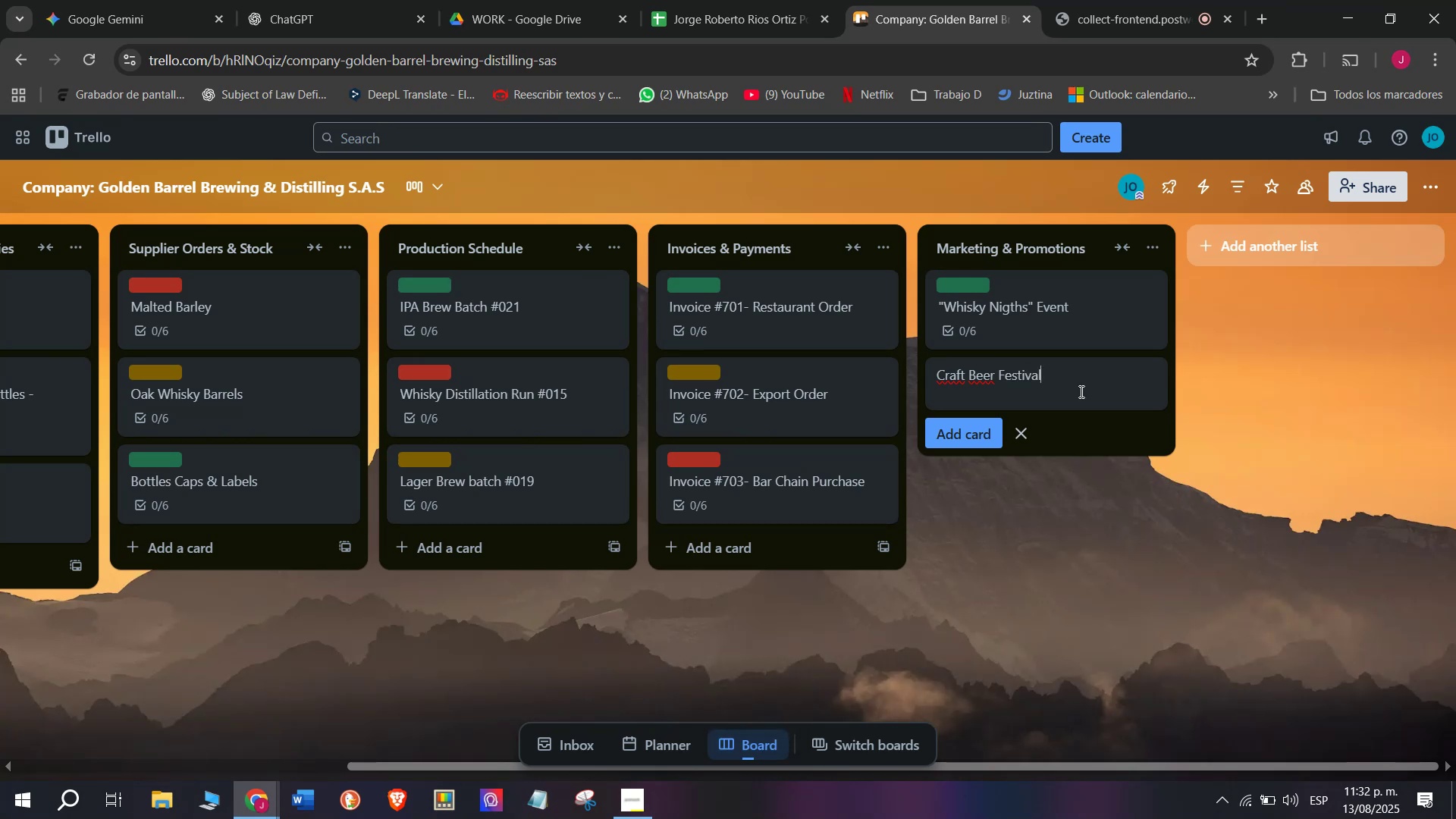 
key(Enter)
 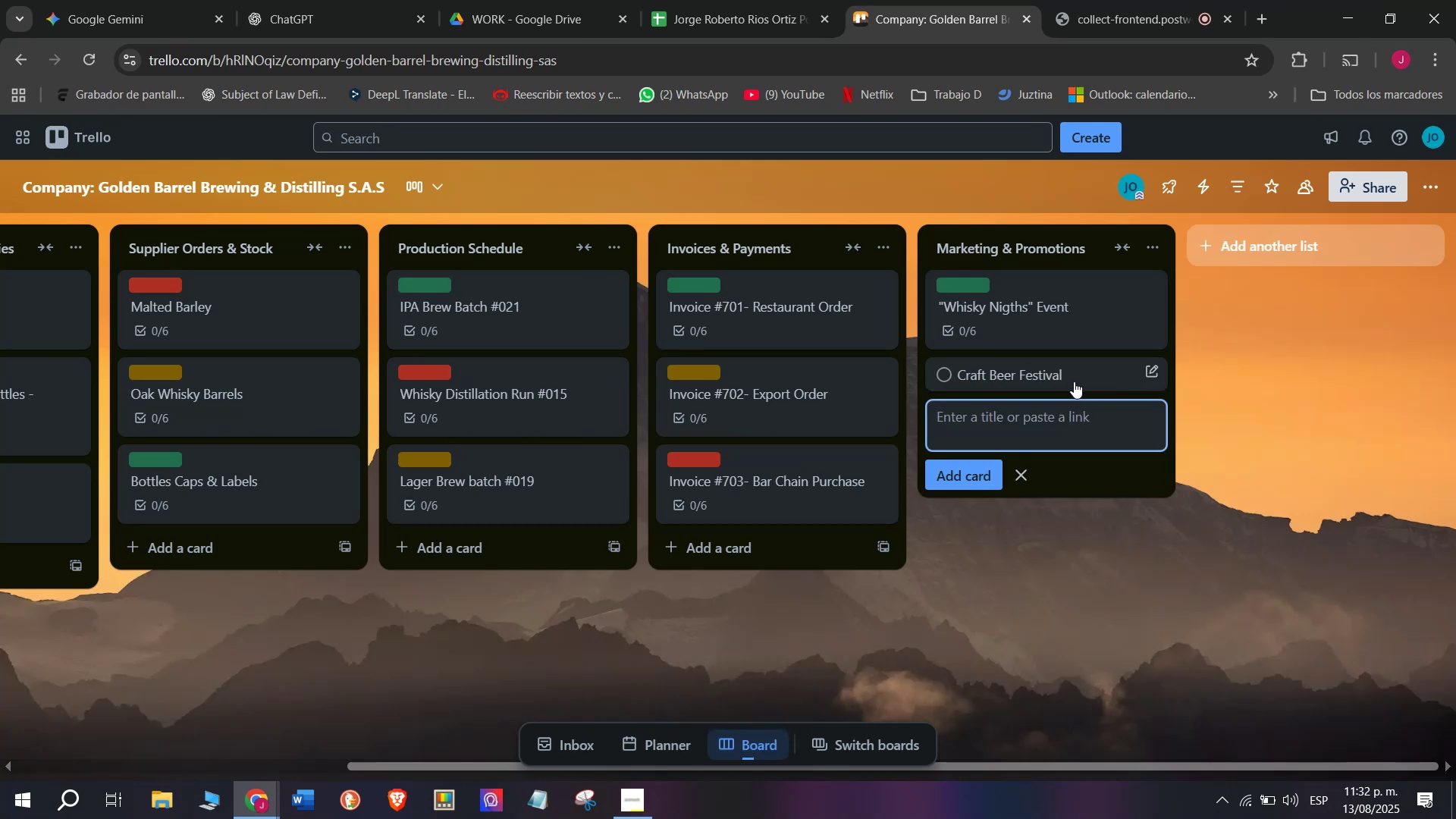 
left_click([1066, 371])
 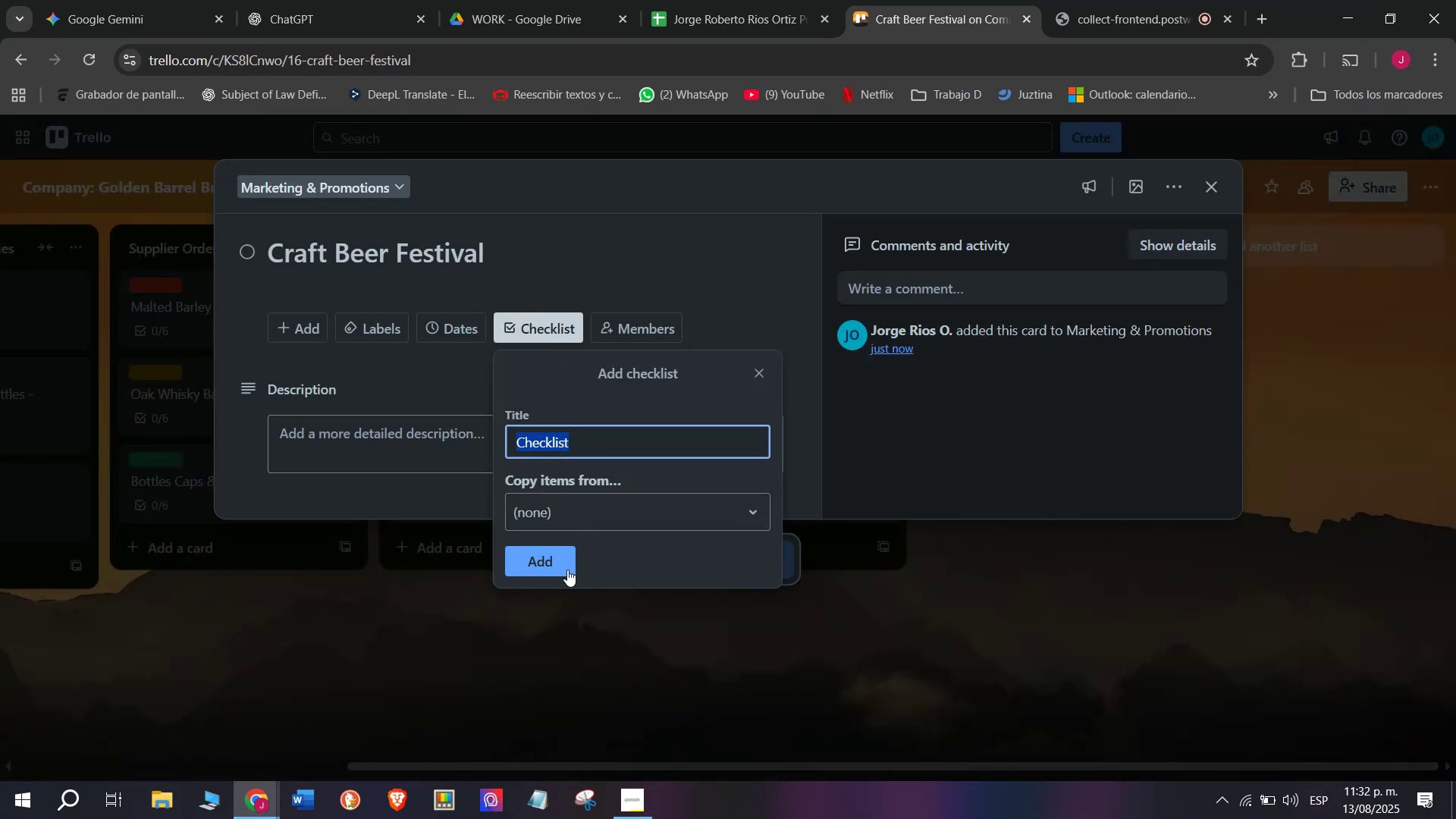 
left_click([548, 570])
 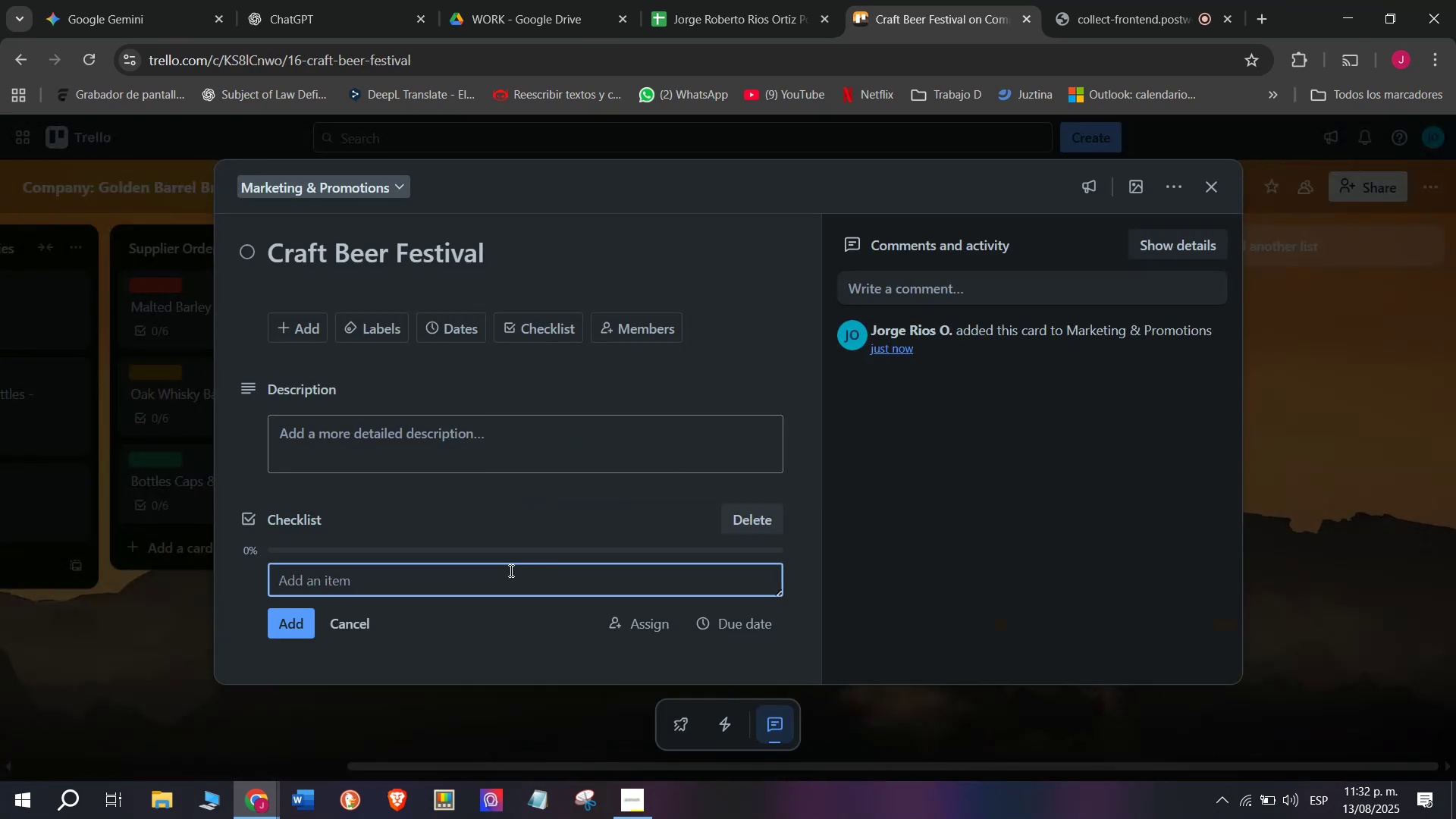 
left_click([505, 576])
 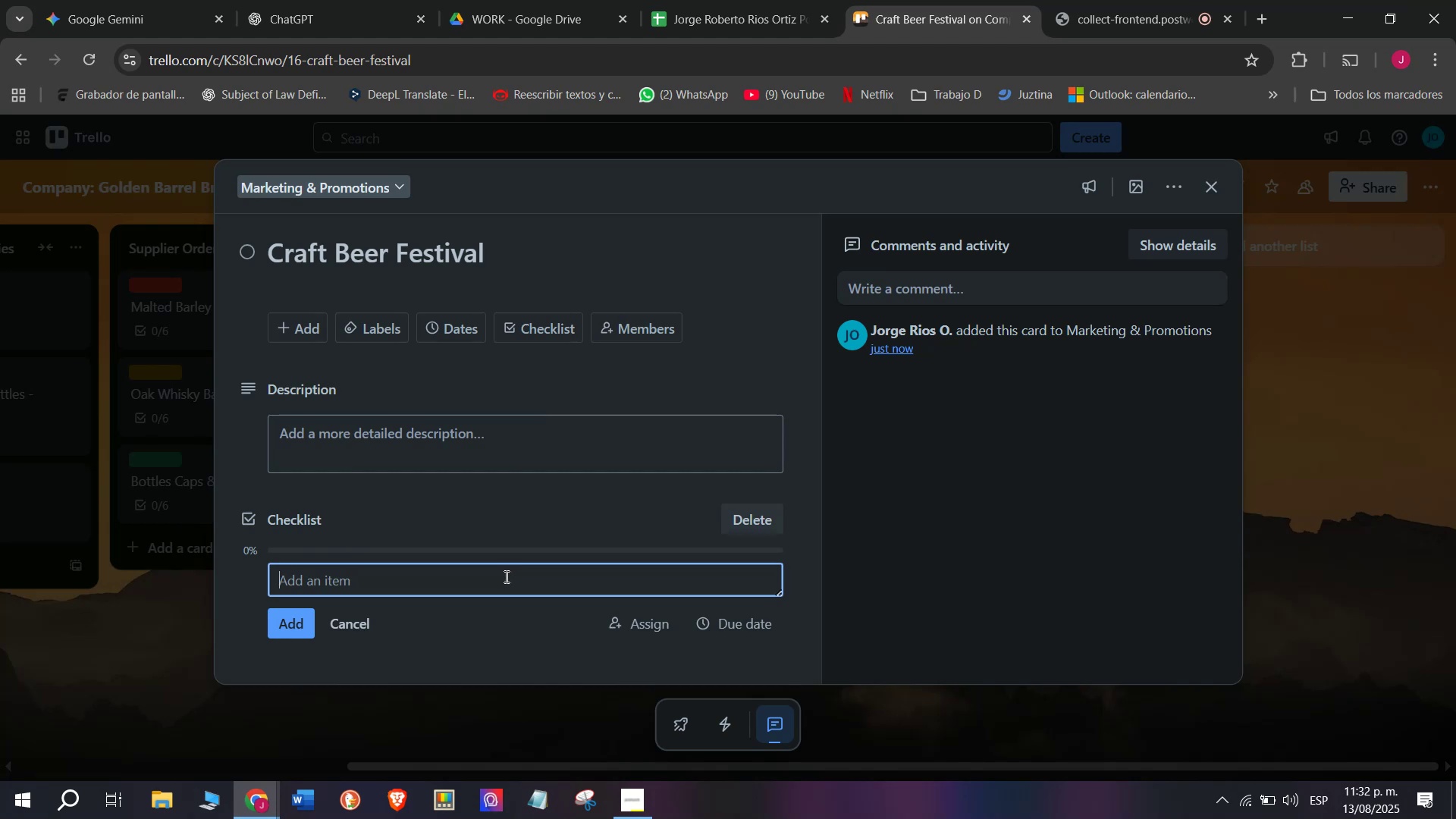 
type(Reserven)
key(Backspace)
key(Backspace)
key(Backspace)
key(Backspace)
 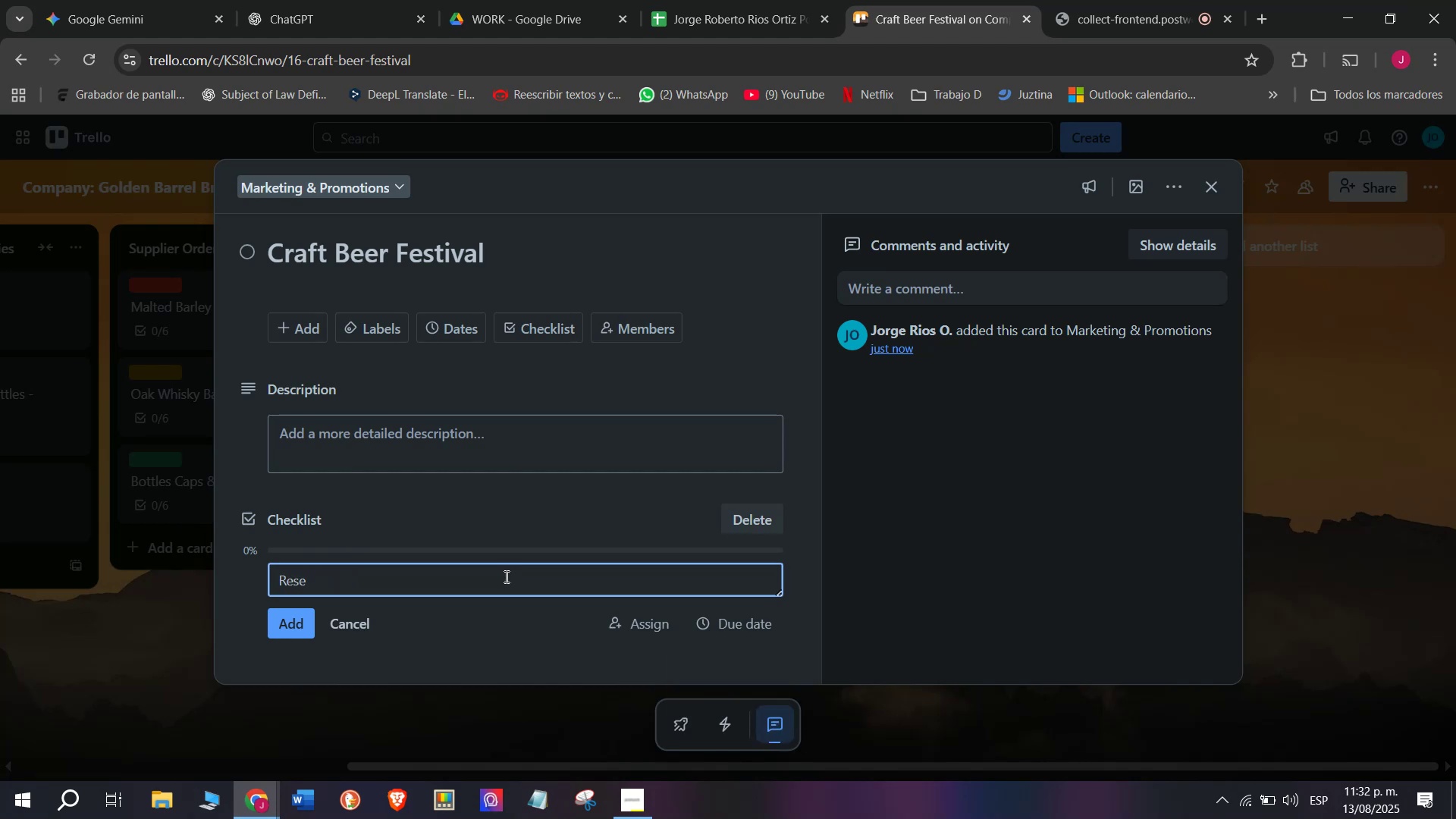 
type(rve stand location)
 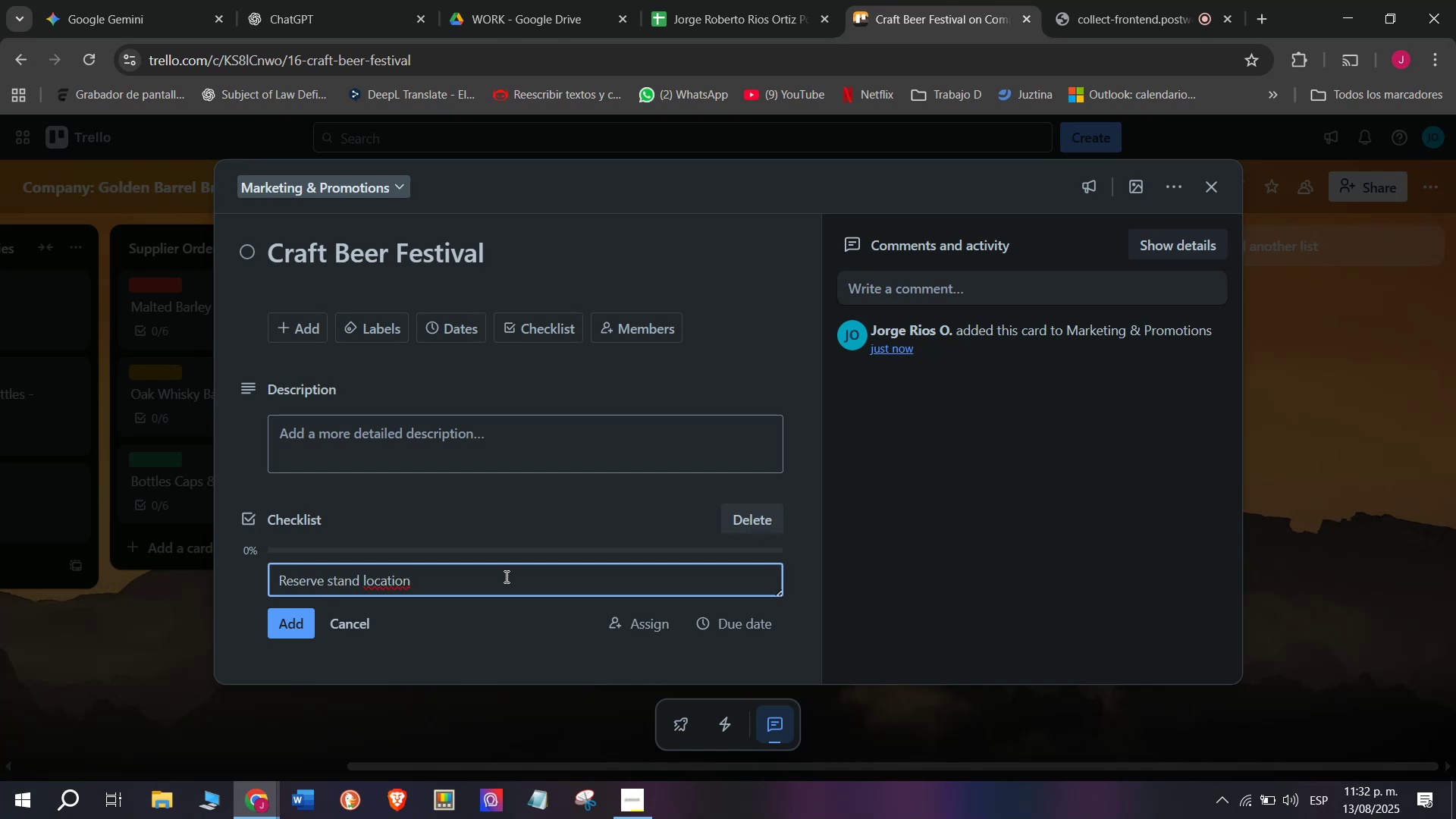 
key(Enter)
 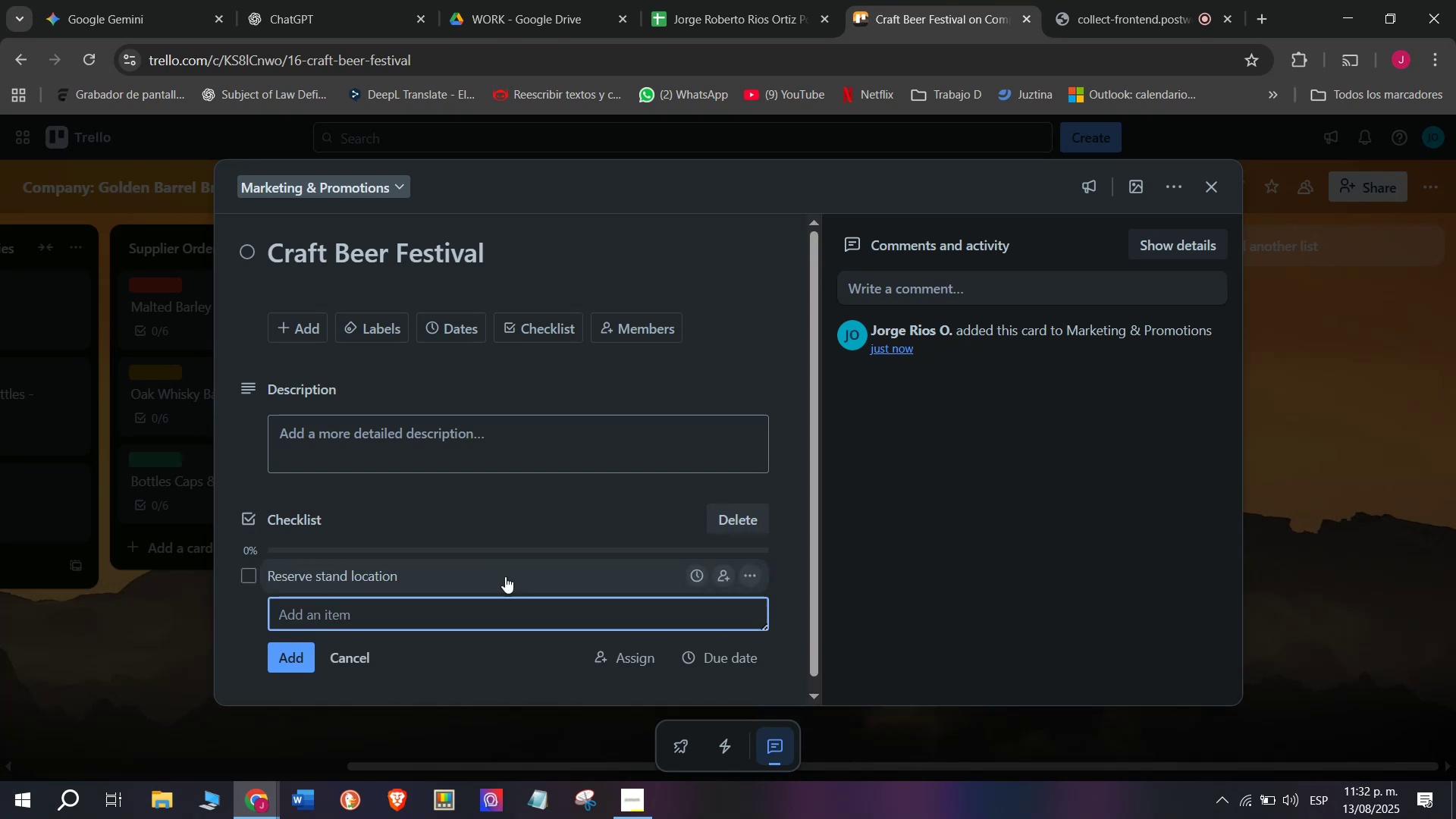 
type(Arrange beerr)
key(Backspace)
key(Backspace)
type(r sampl`l)
key(Backspace)
key(Backspace)
type(es )
 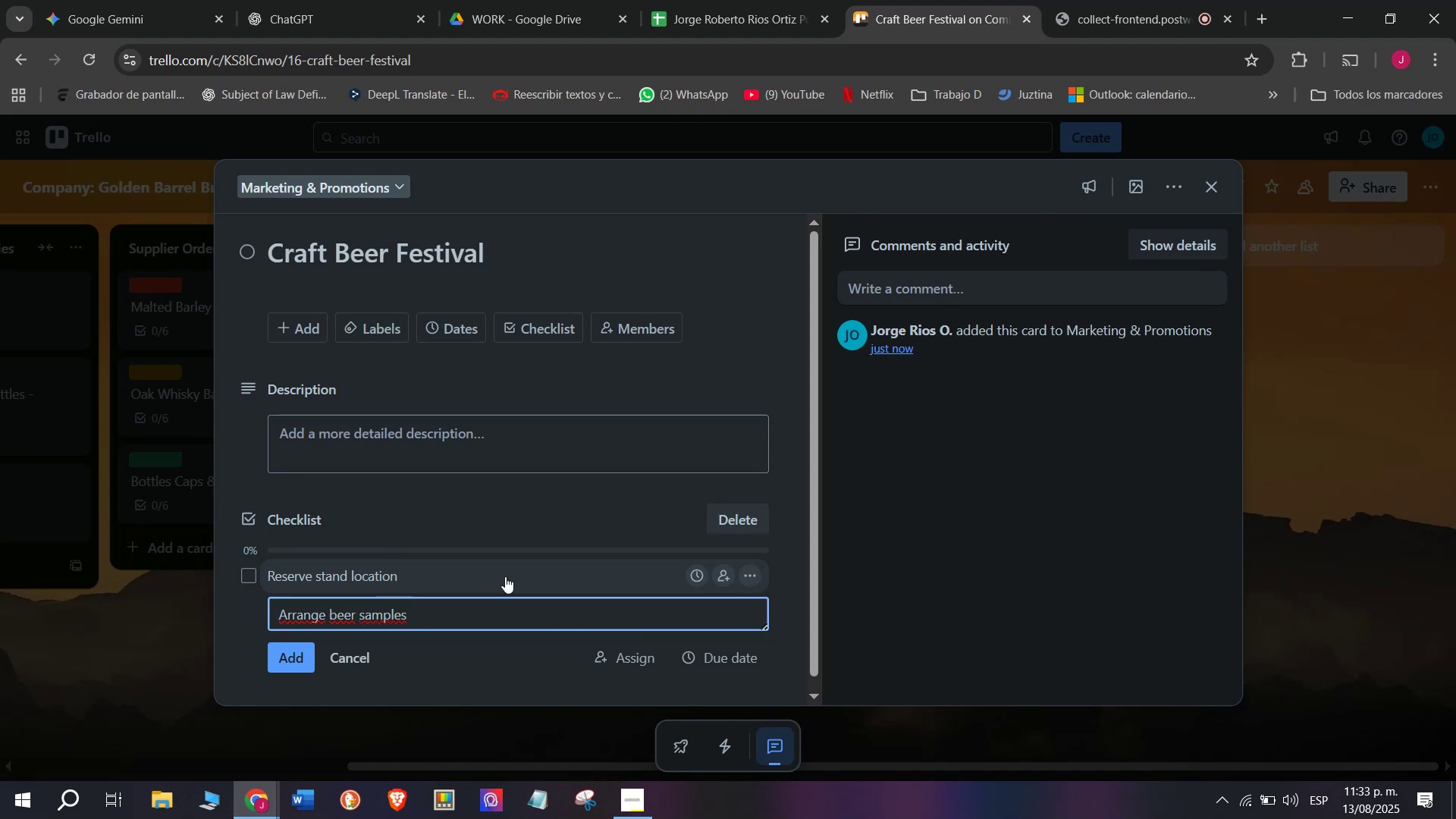 
key(Enter)
 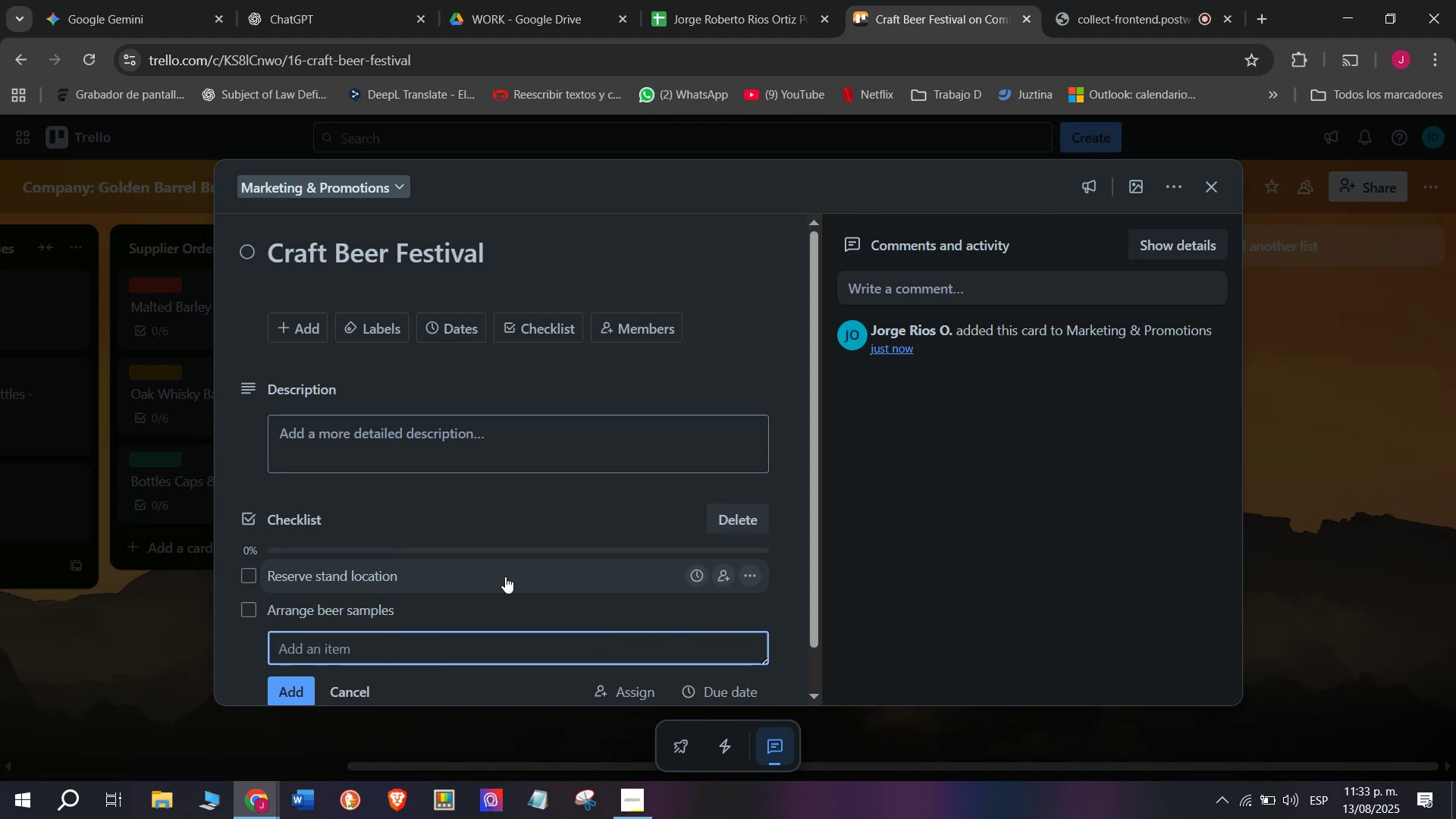 
type(Desing event )
 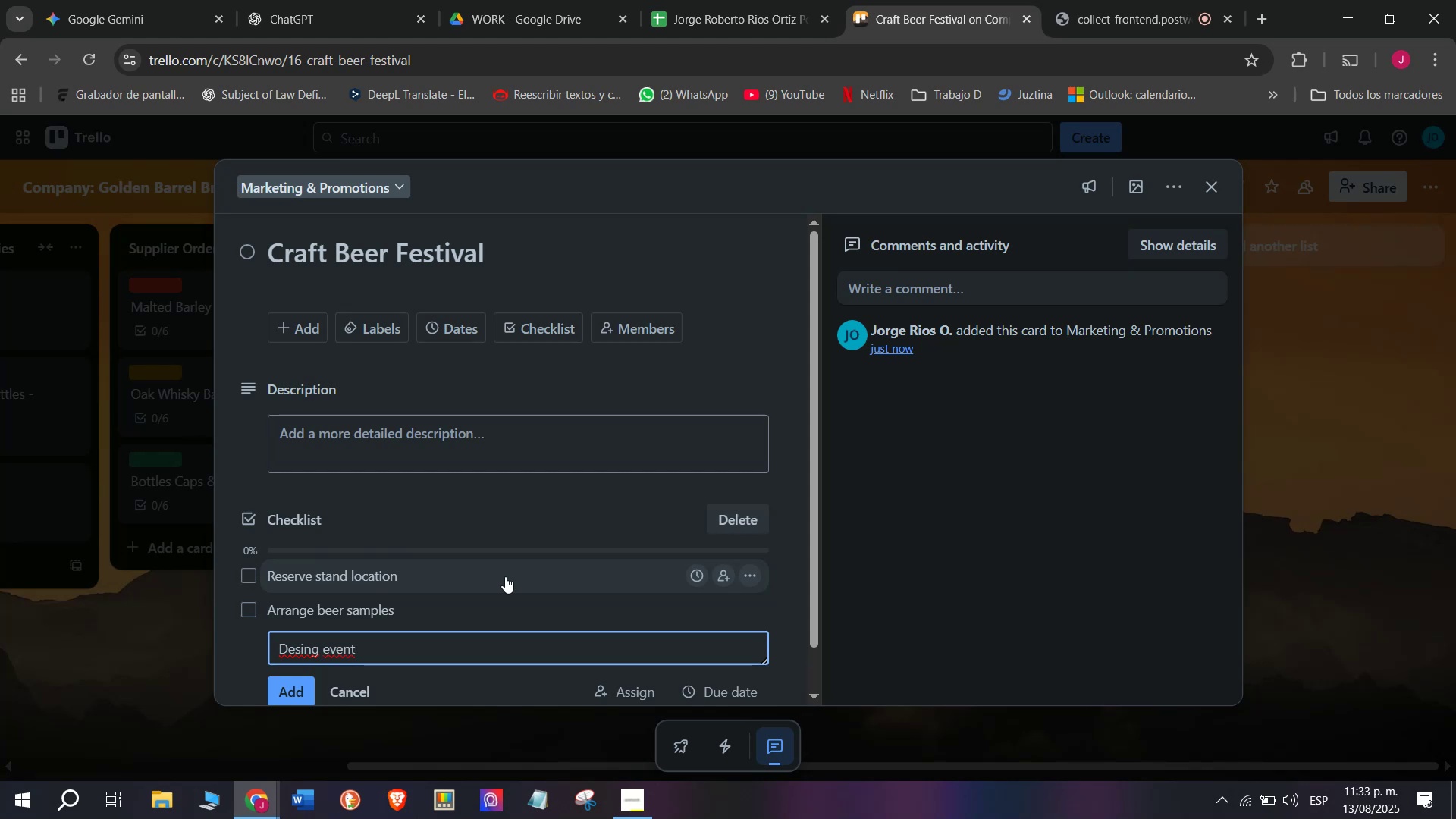 
type(bamnm)
key(Backspace)
key(Backspace)
key(Backspace)
type(nner)
 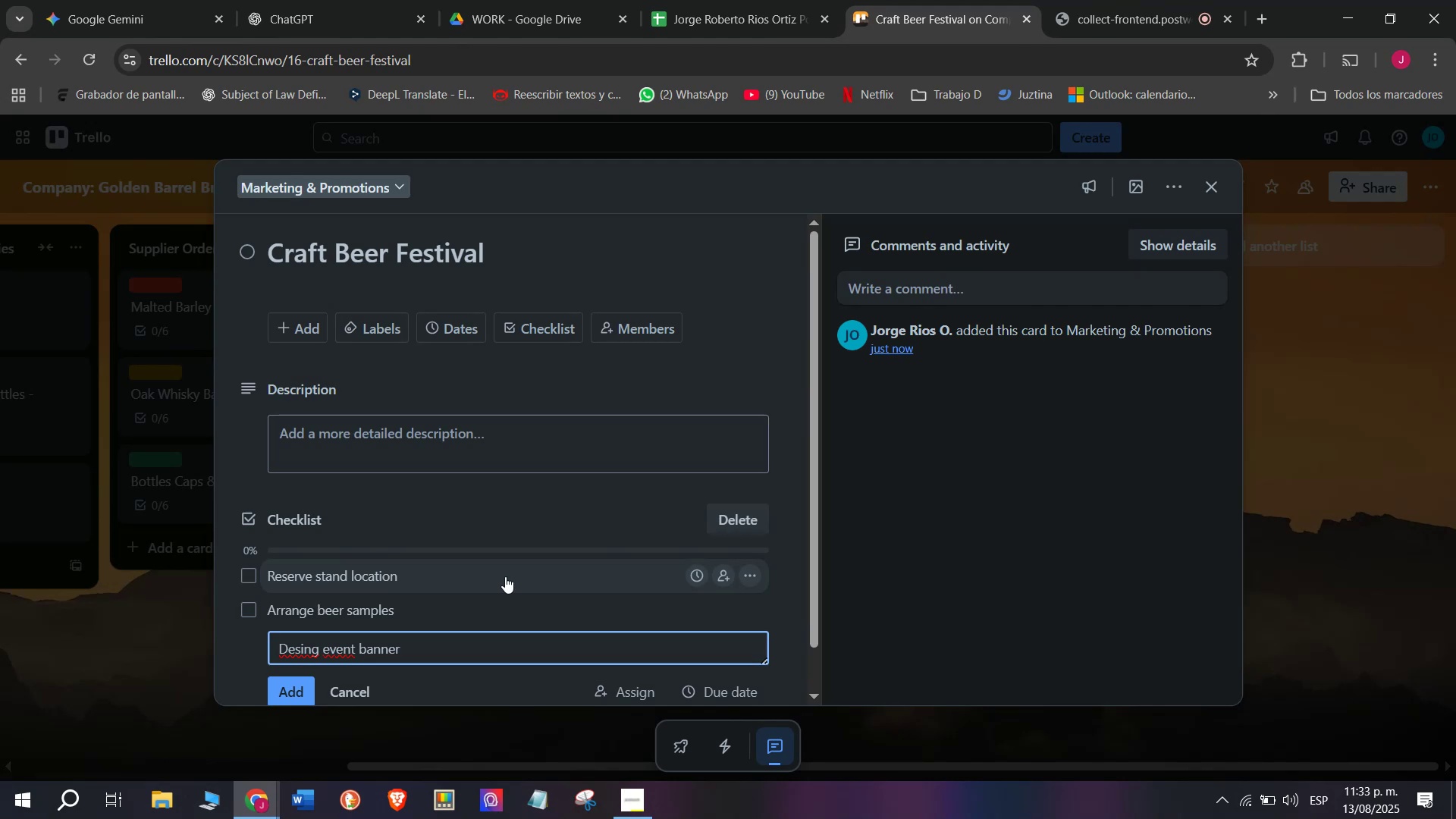 
wait(12.29)
 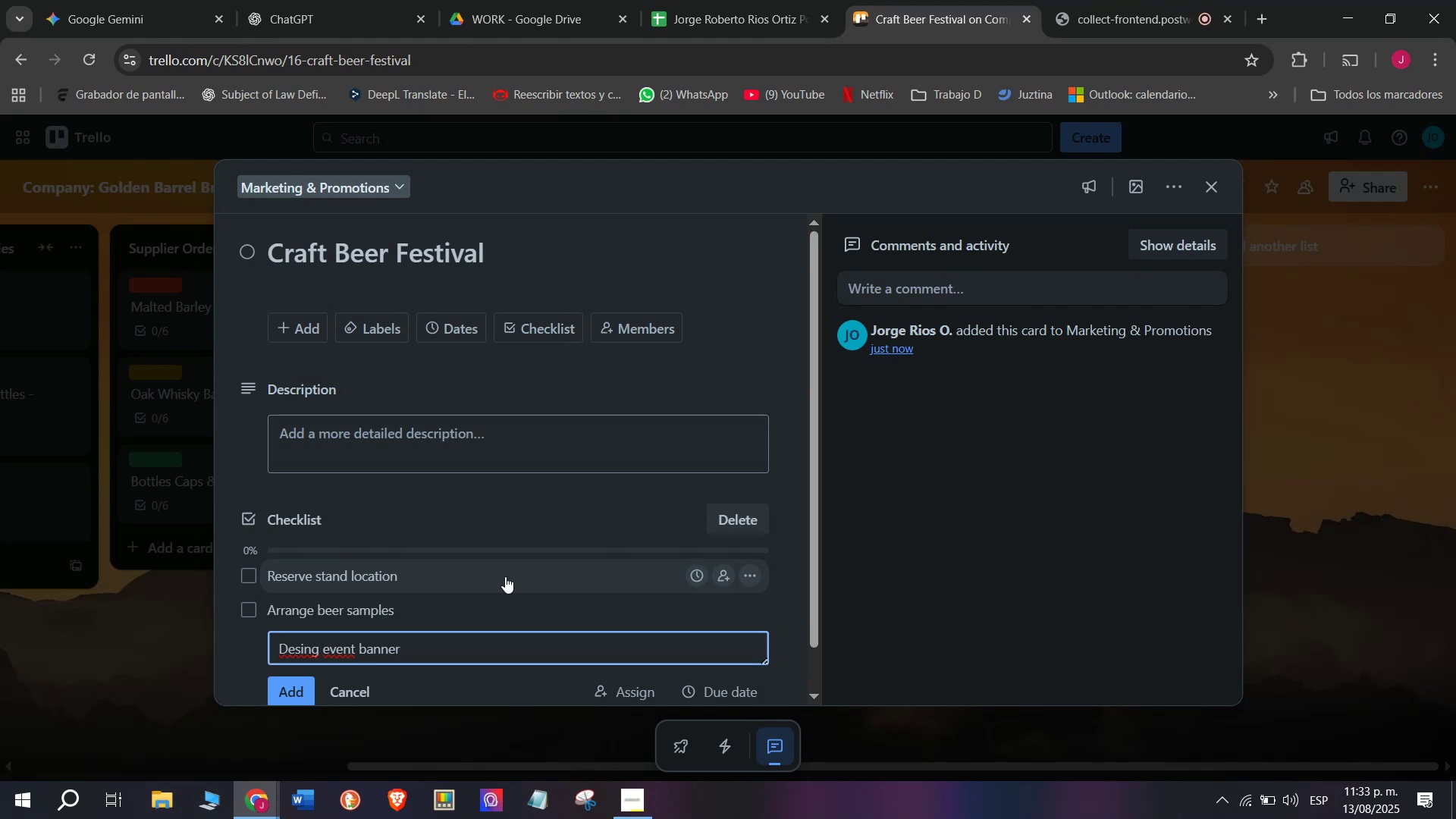 
key(Enter)
 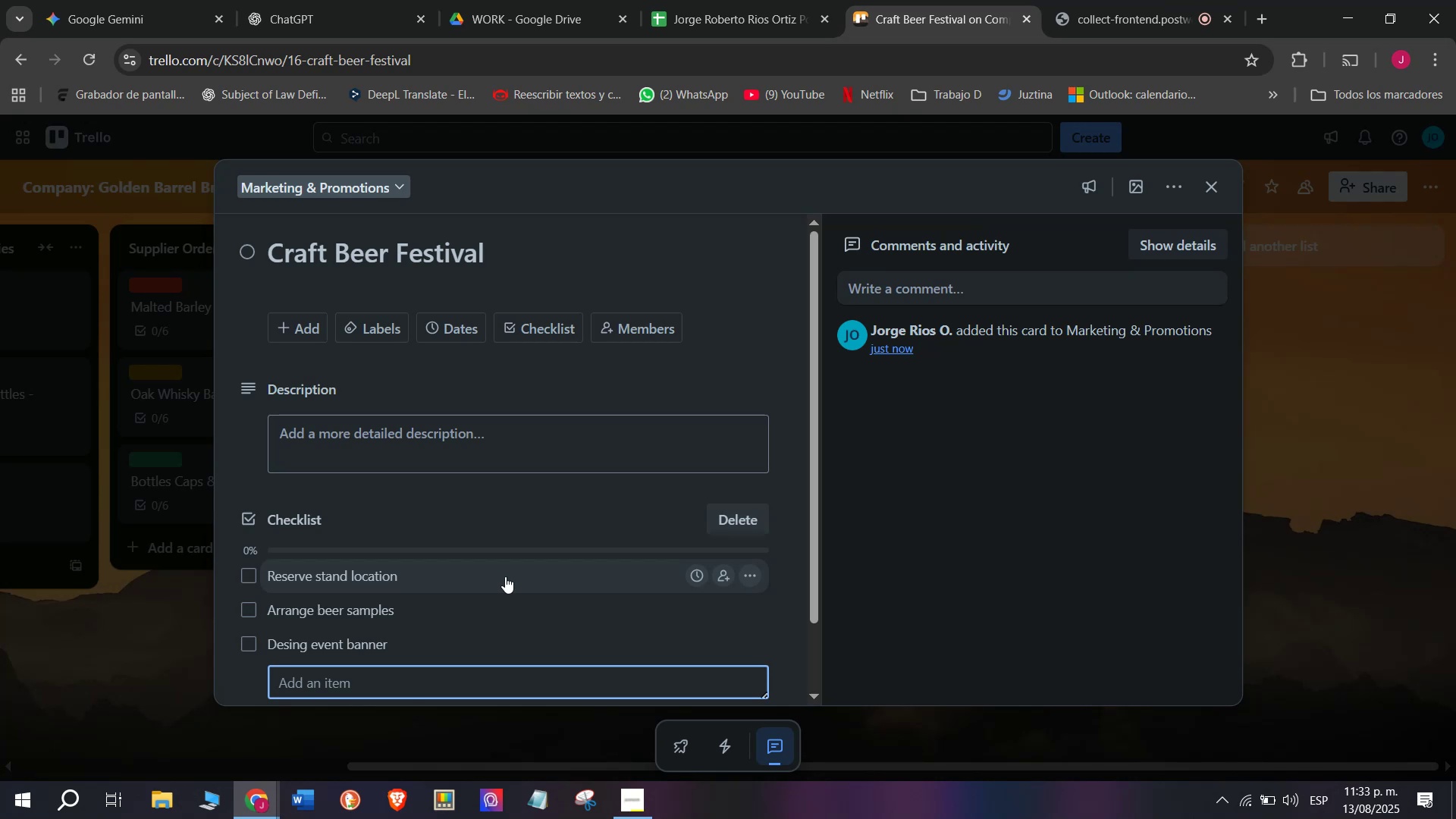 
type(TRain]])
key(Backspace)
key(Backspace)
key(Backspace)
key(Backspace)
key(Backspace)
key(Backspace)
type(a)
key(Backspace)
type(rain)
 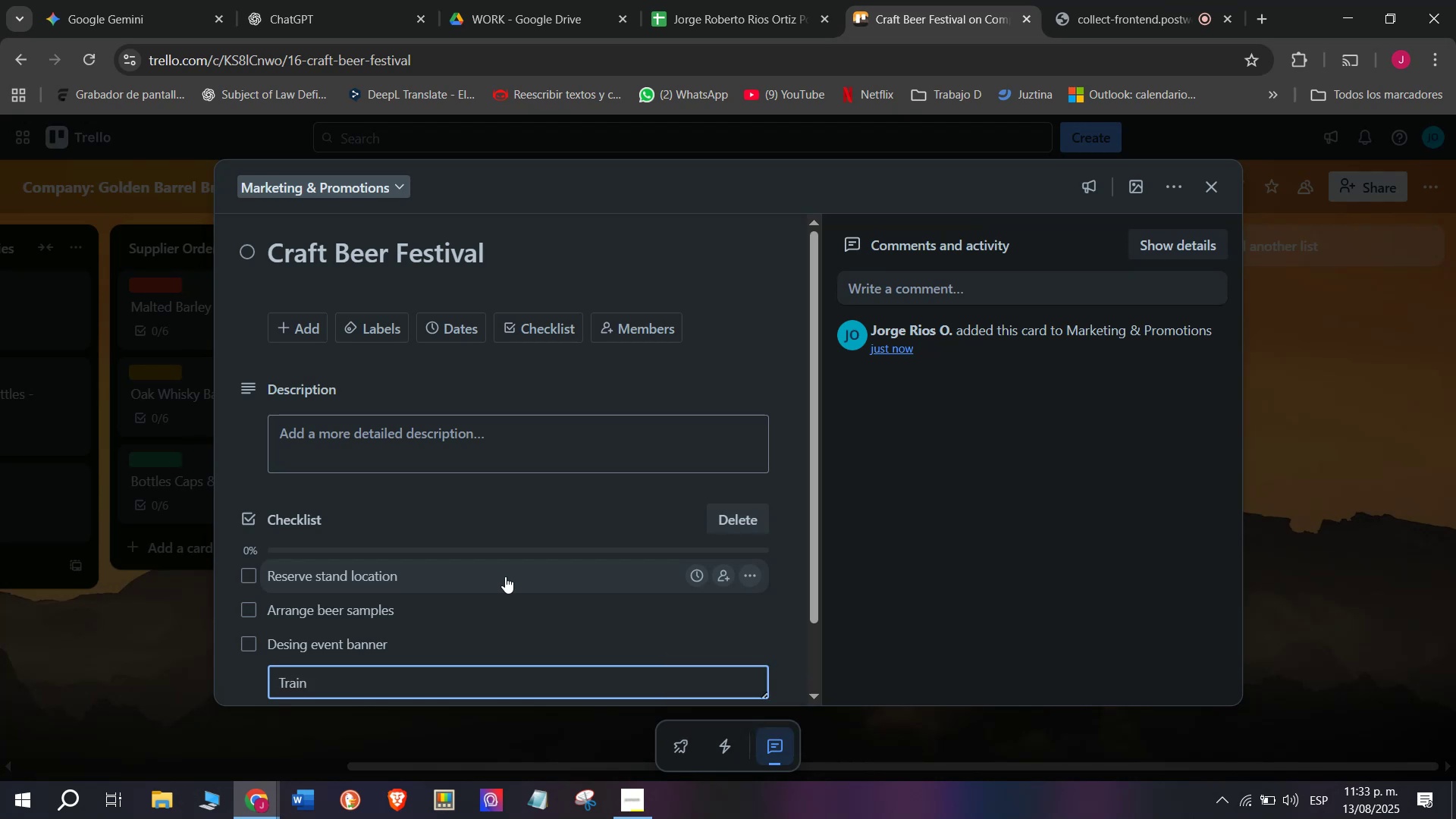 
type( sra)
key(Backspace)
key(Backspace)
type(staff for events)
key(Backspace)
 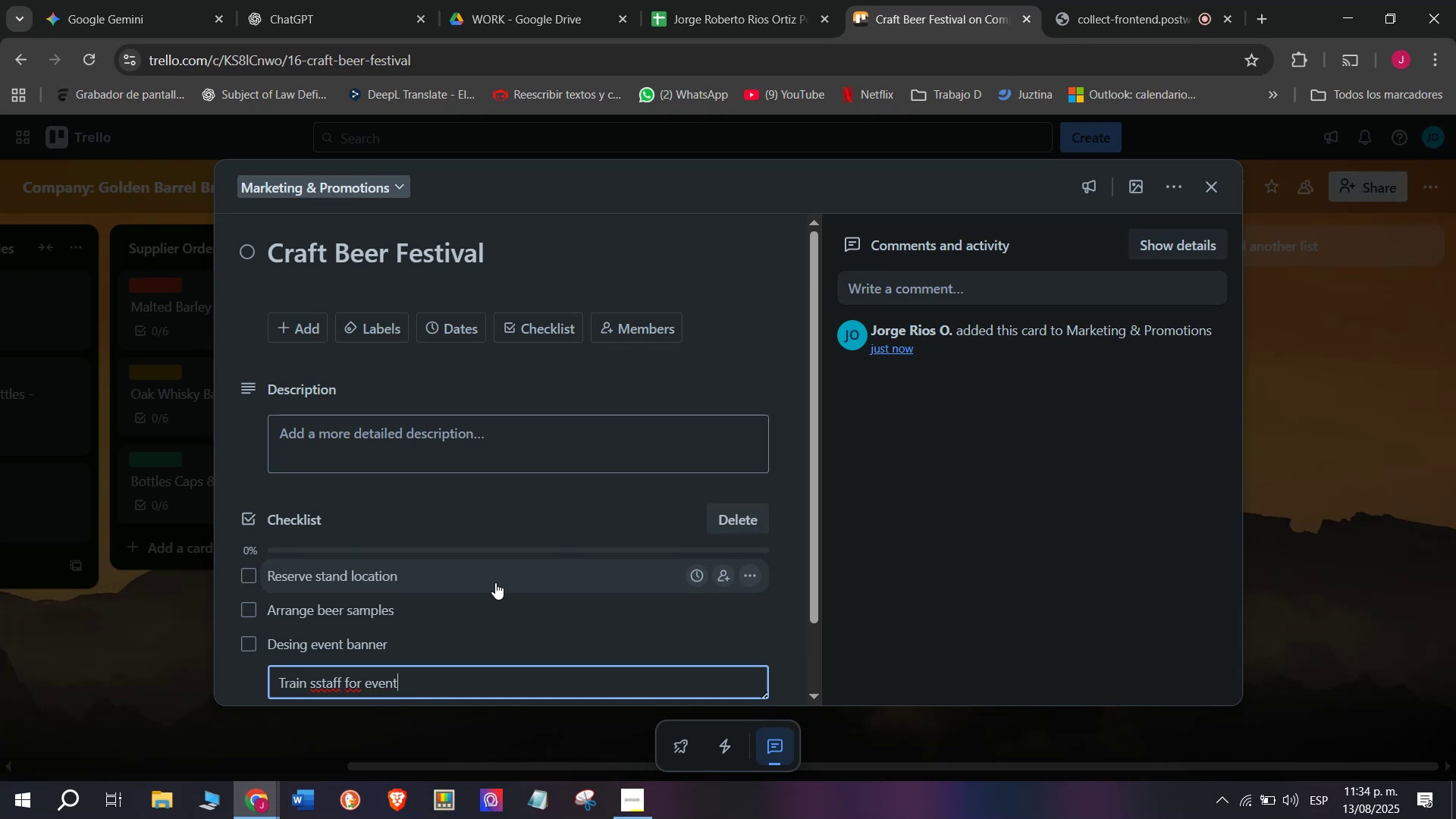 
wait(5.9)
 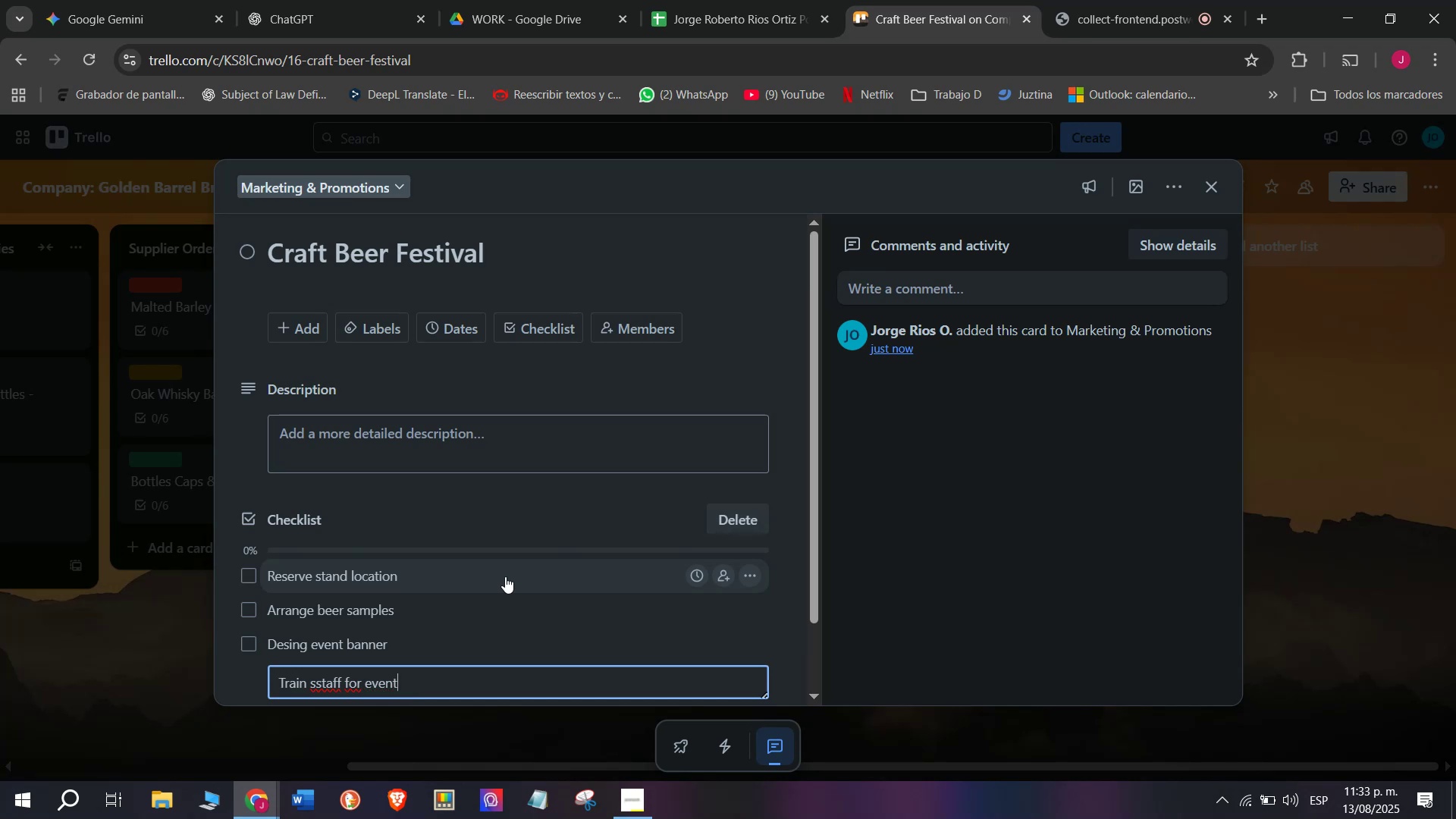 
left_click([320, 685])
 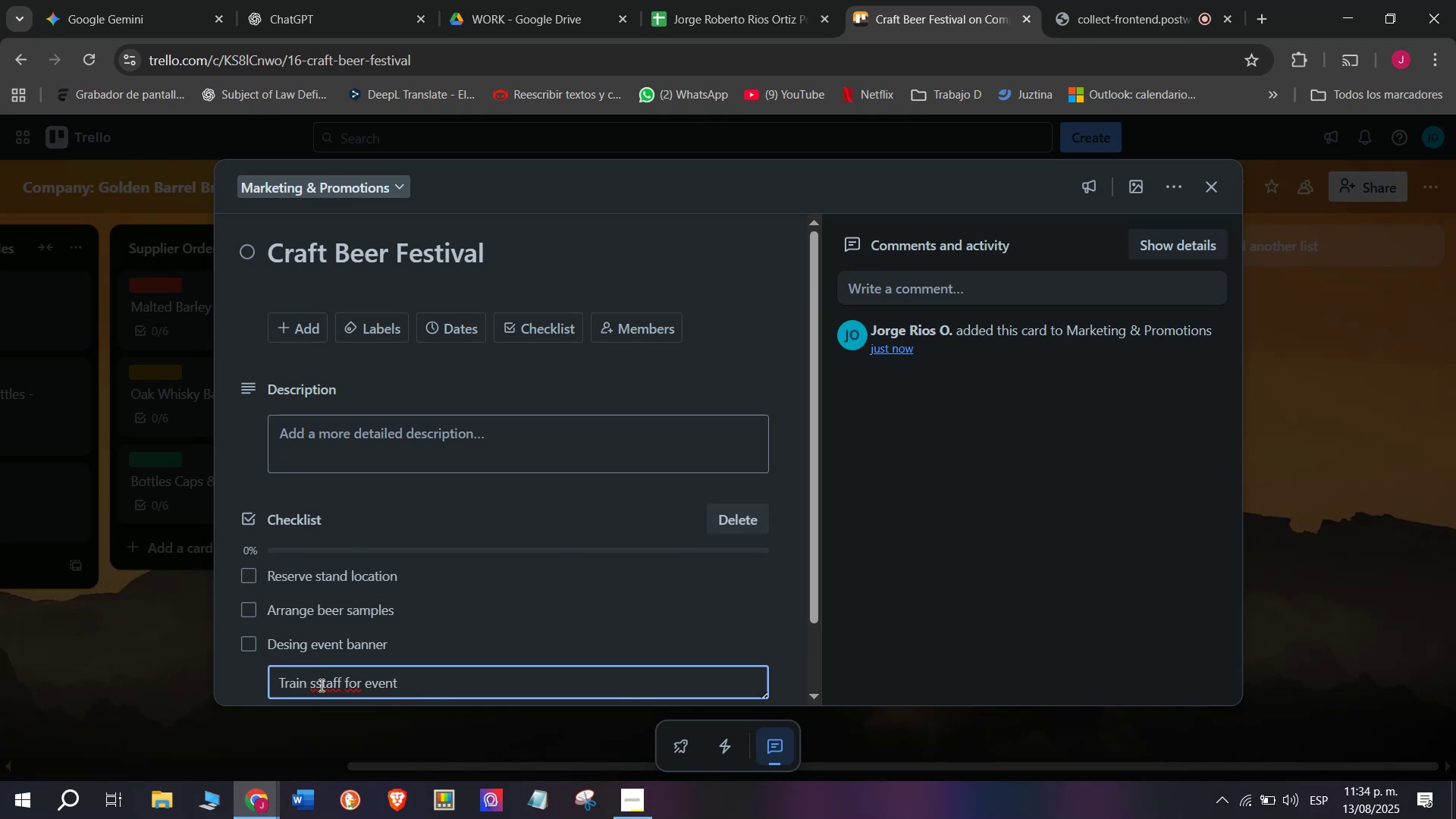 
key(Backspace)
 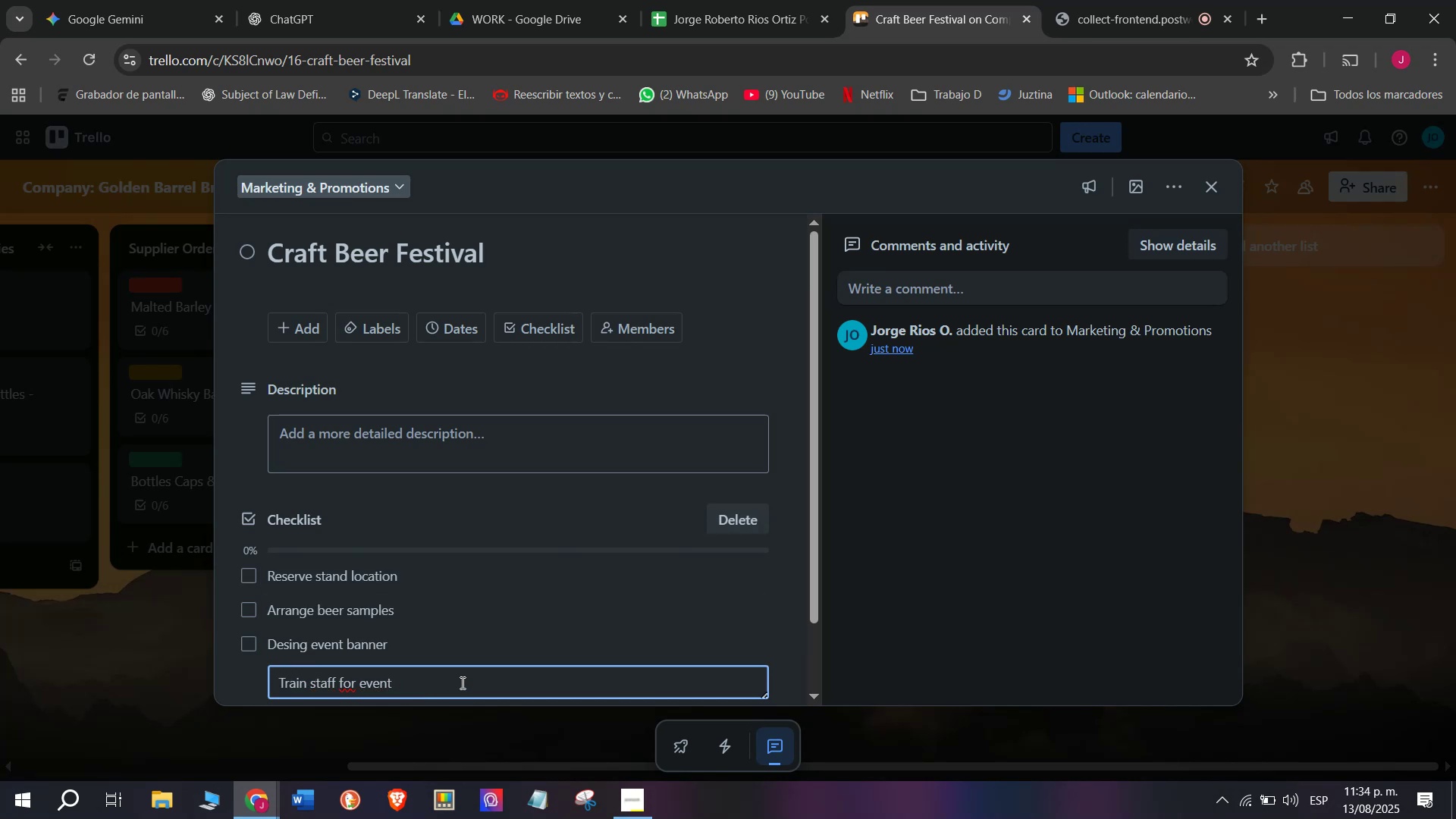 
left_click([461, 682])
 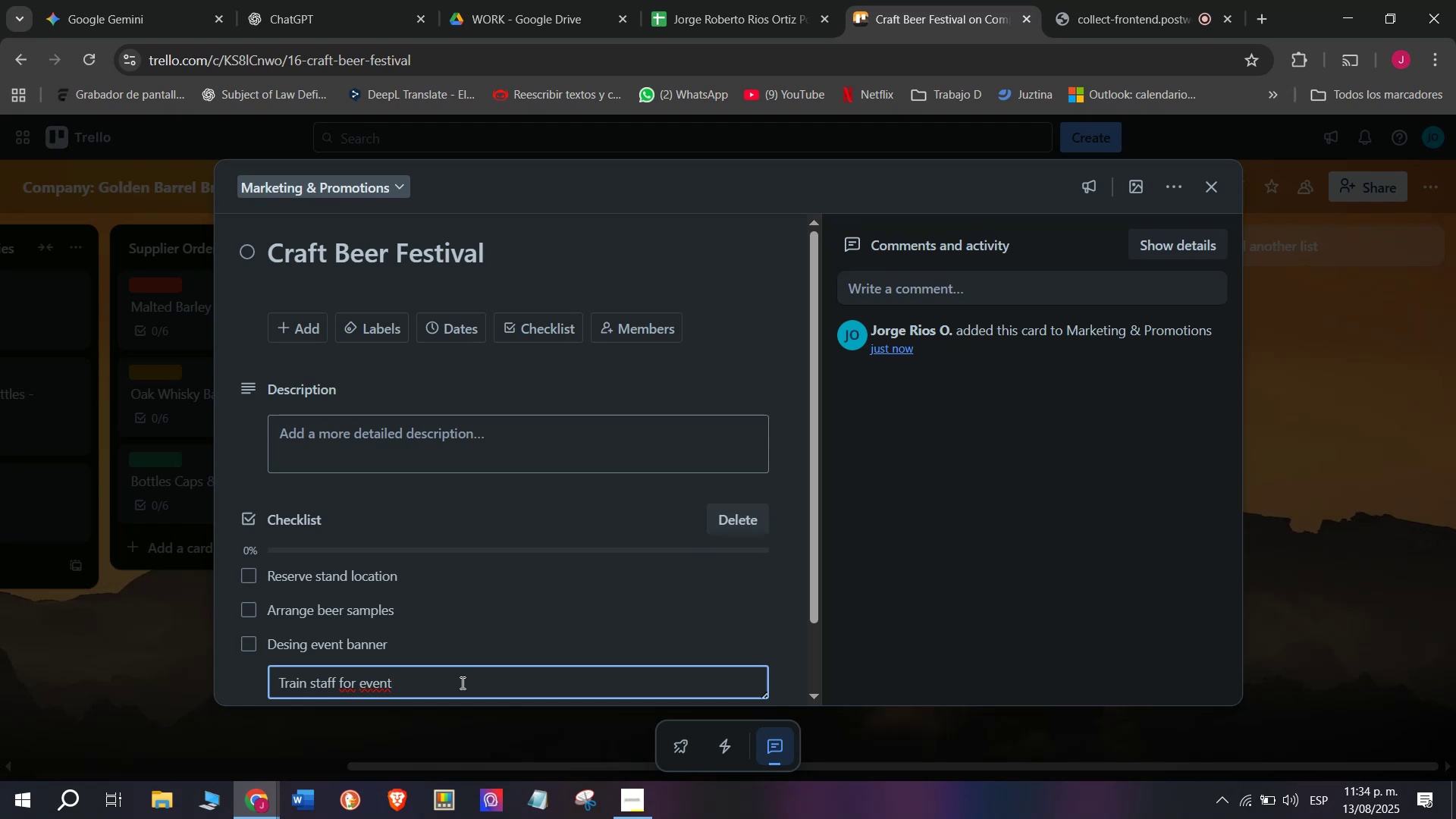 
key(Enter)
 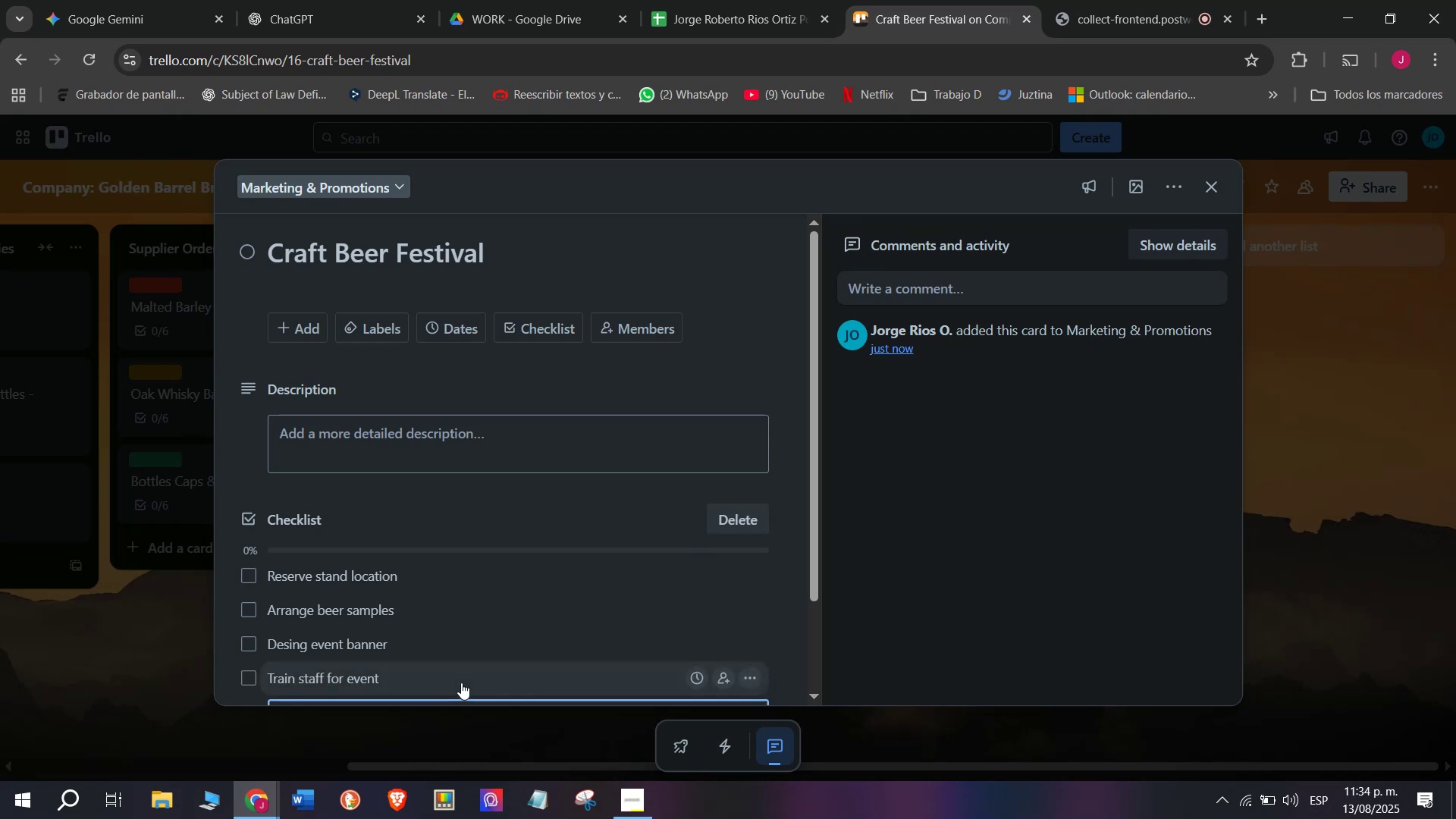 
type(Collwect)
key(Backspace)
key(Backspace)
key(Backspace)
key(Backspace)
type(ect attendee feedblcak)
key(Backspace)
key(Backspace)
key(Backspace)
key(Backspace)
type(a)
key(Backspace)
type(lack)
 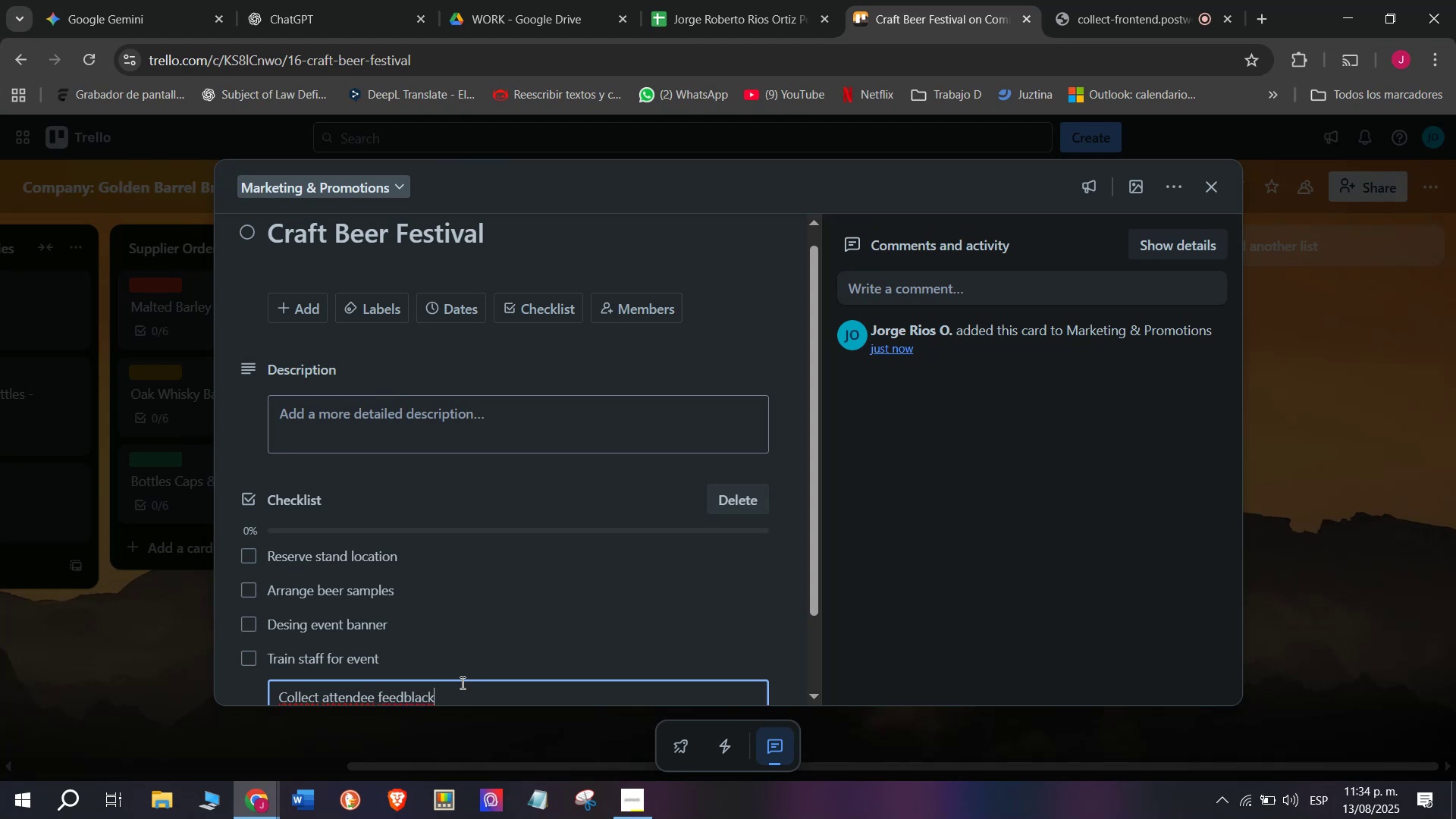 
scroll: coordinate [475, 654], scroll_direction: down, amount: 1.0
 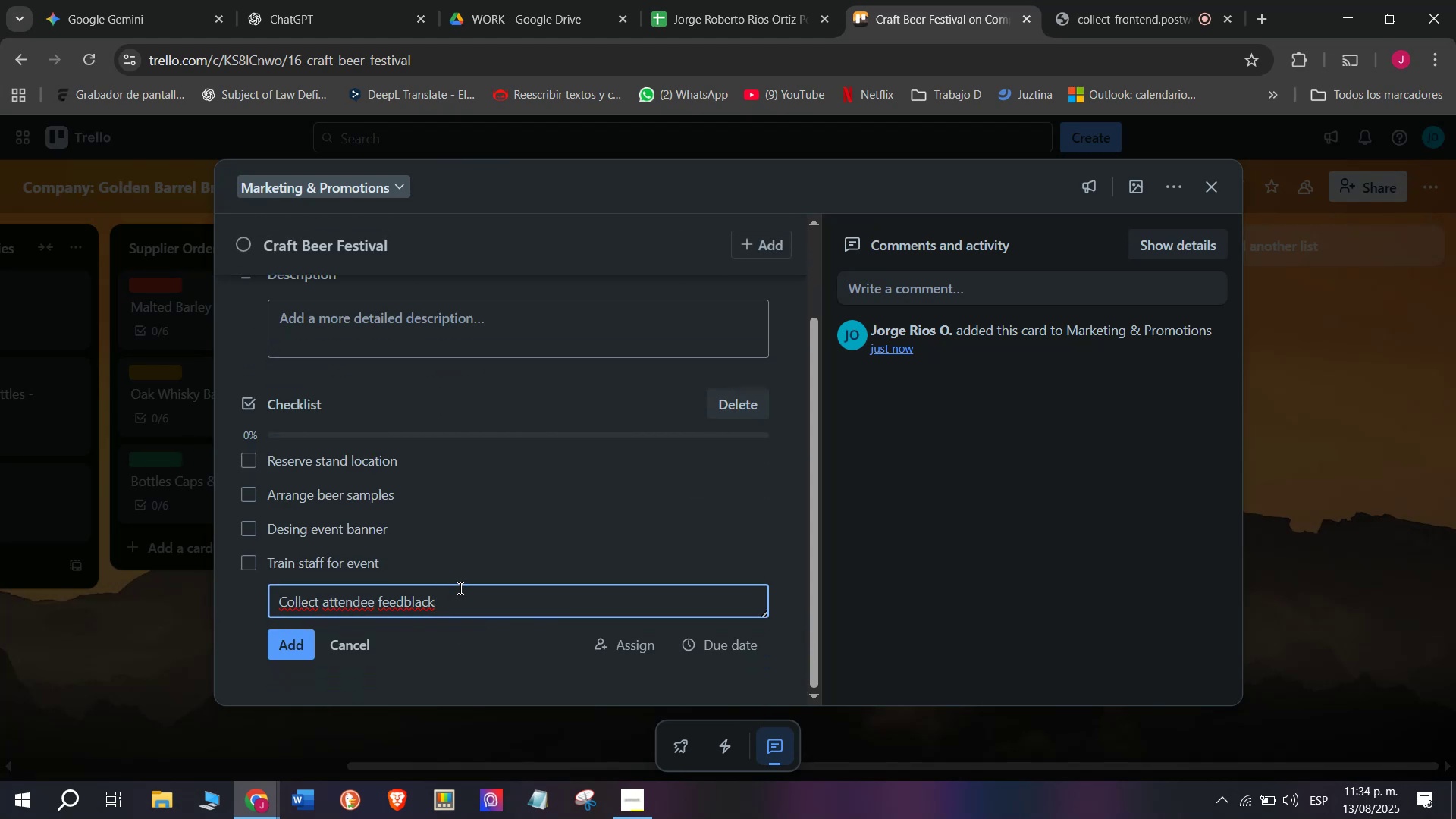 
key(Enter)
 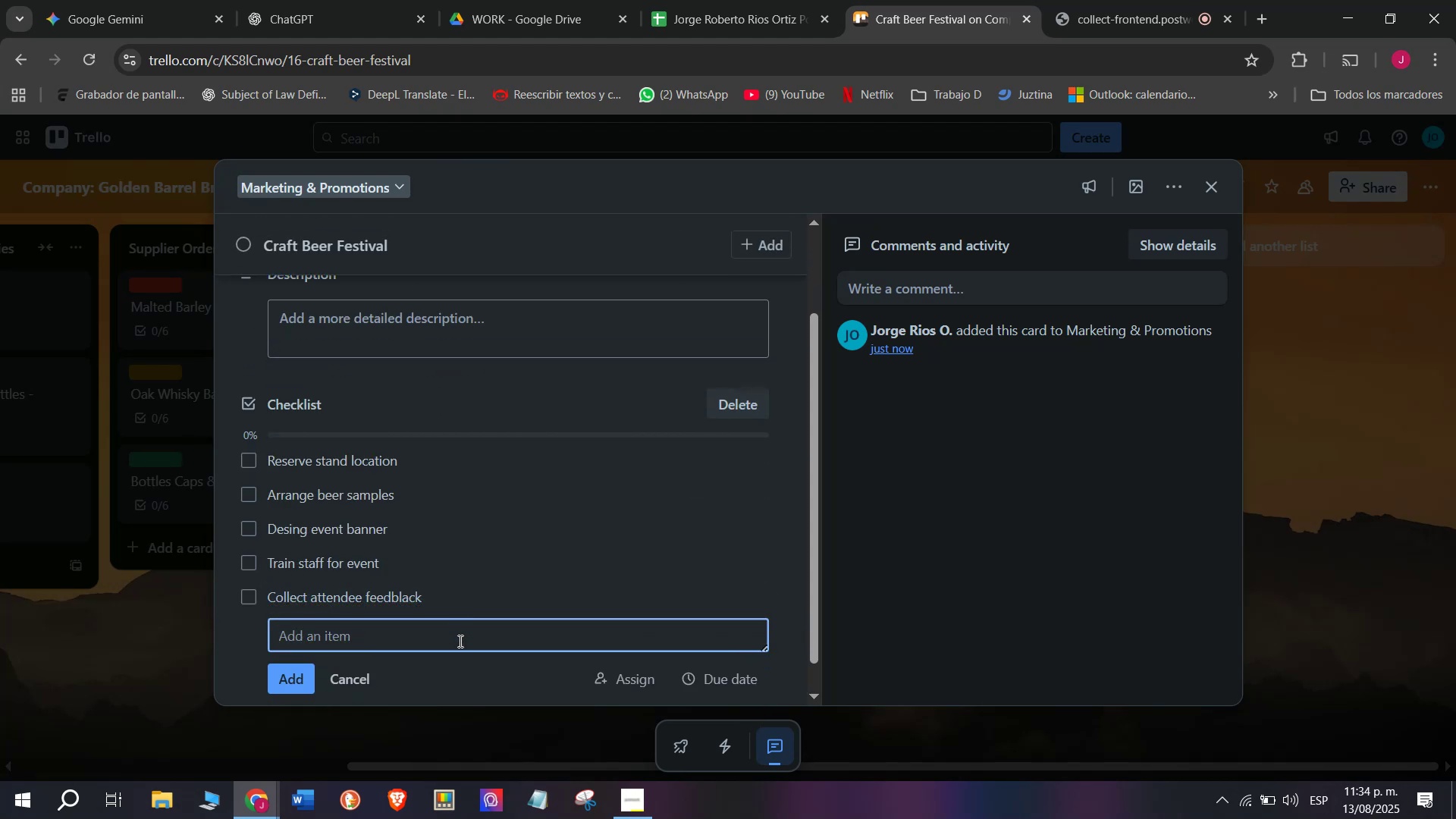 
type(Publish  evebn)
key(Backspace)
key(Backspace)
type(nt recap)
 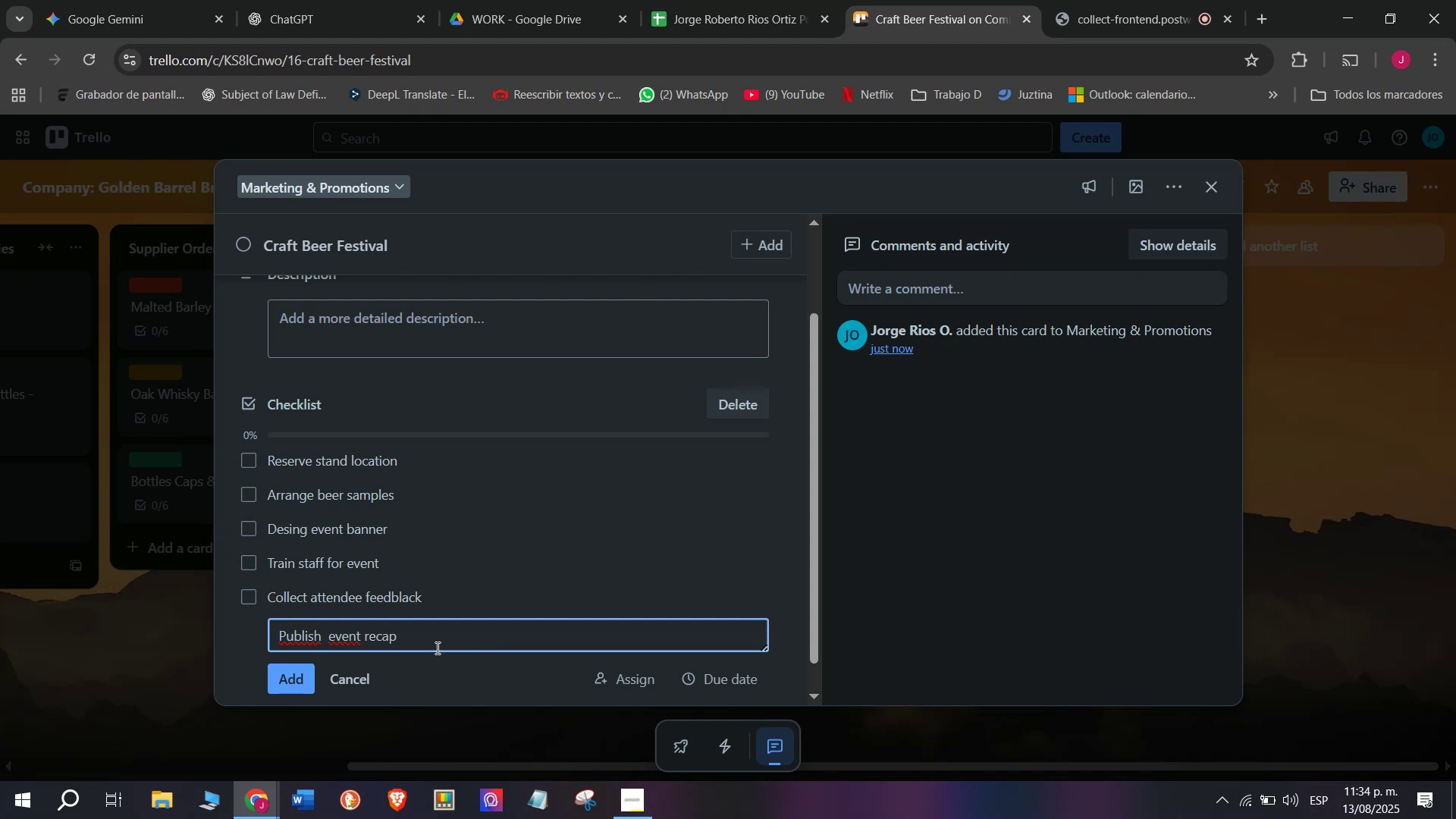 
scroll: coordinate [425, 632], scroll_direction: down, amount: 1.0
 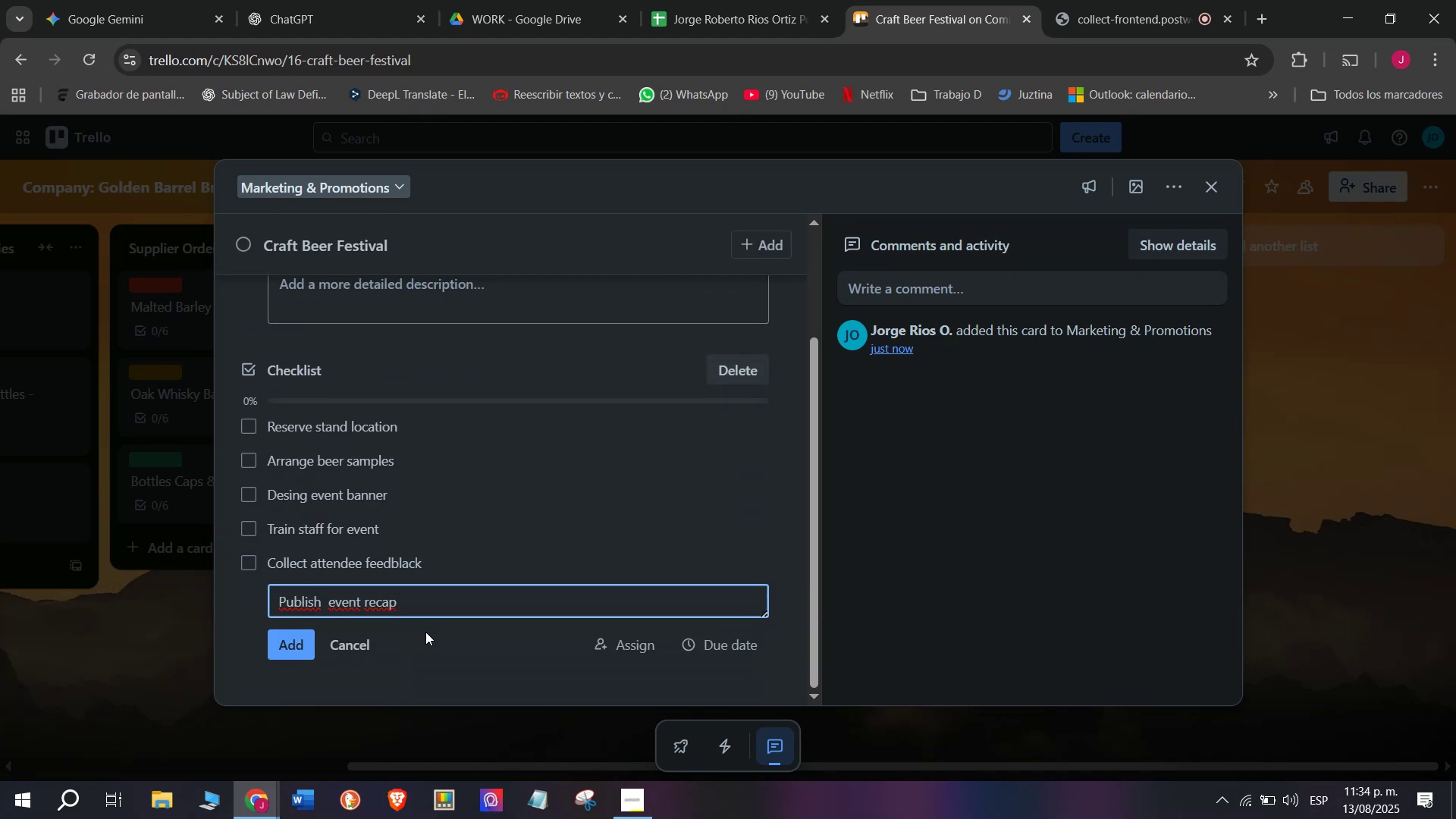 
key(Enter)
 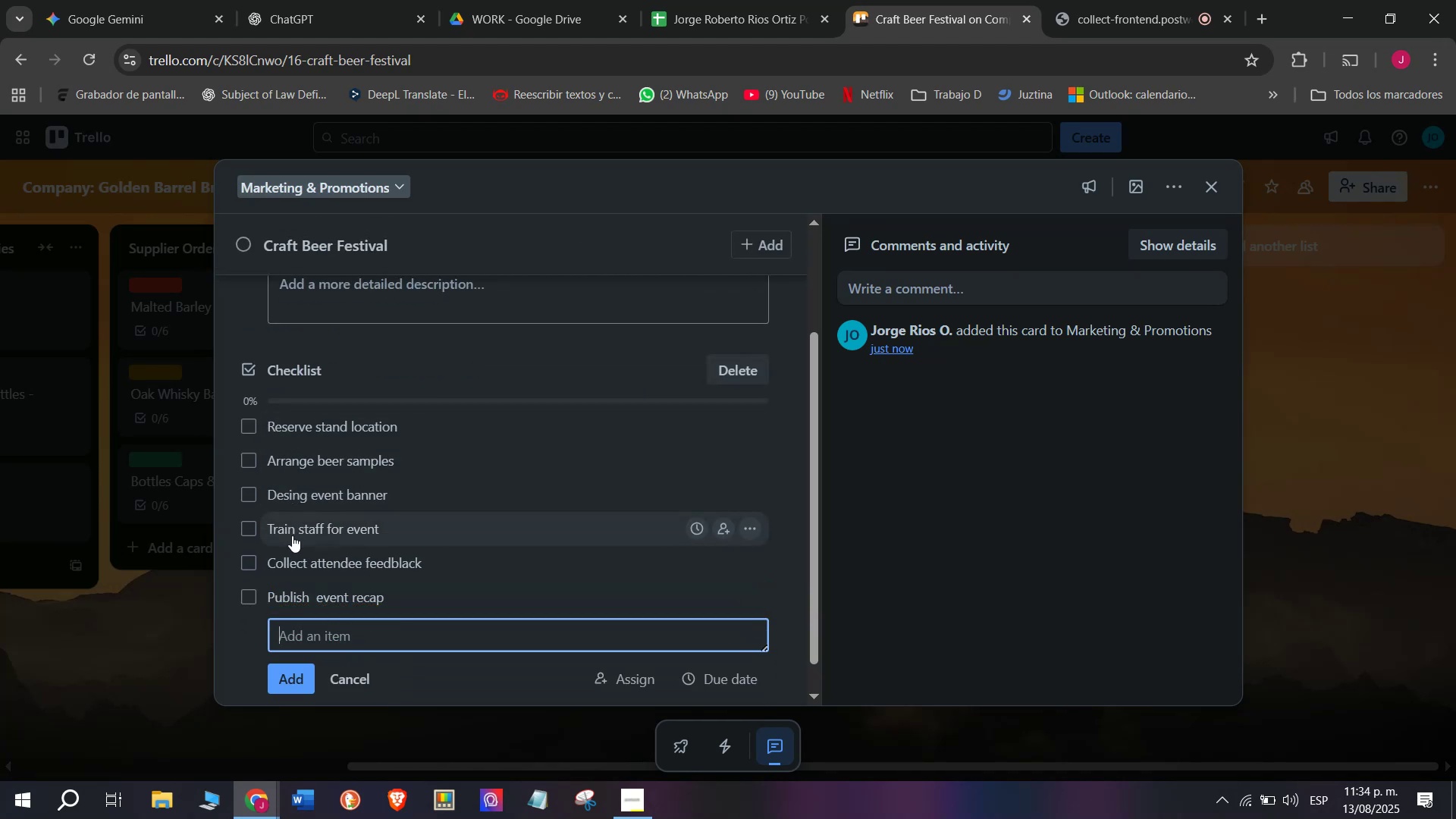 
scroll: coordinate [427, 577], scroll_direction: up, amount: 4.0
 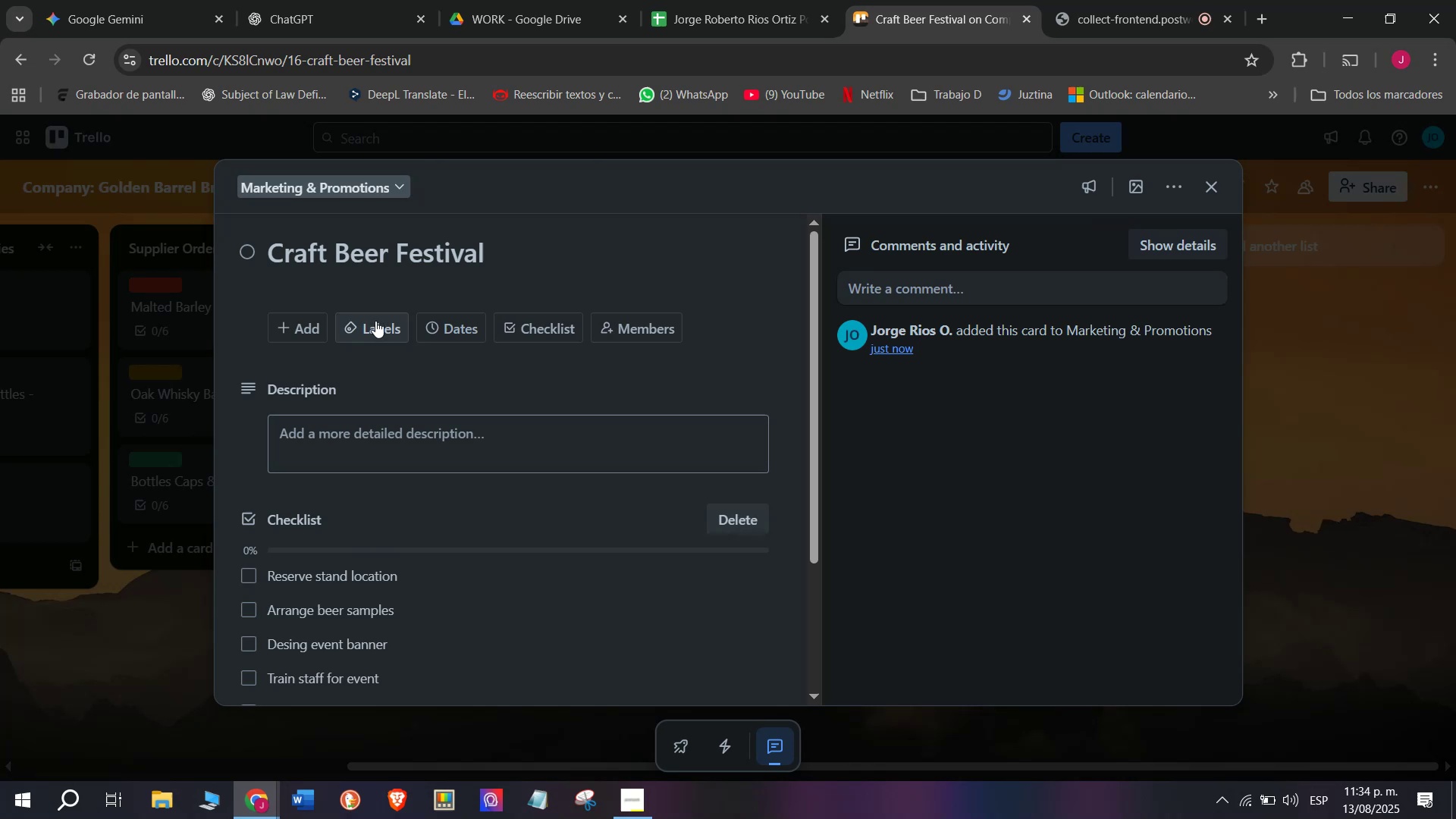 
left_click([375, 321])
 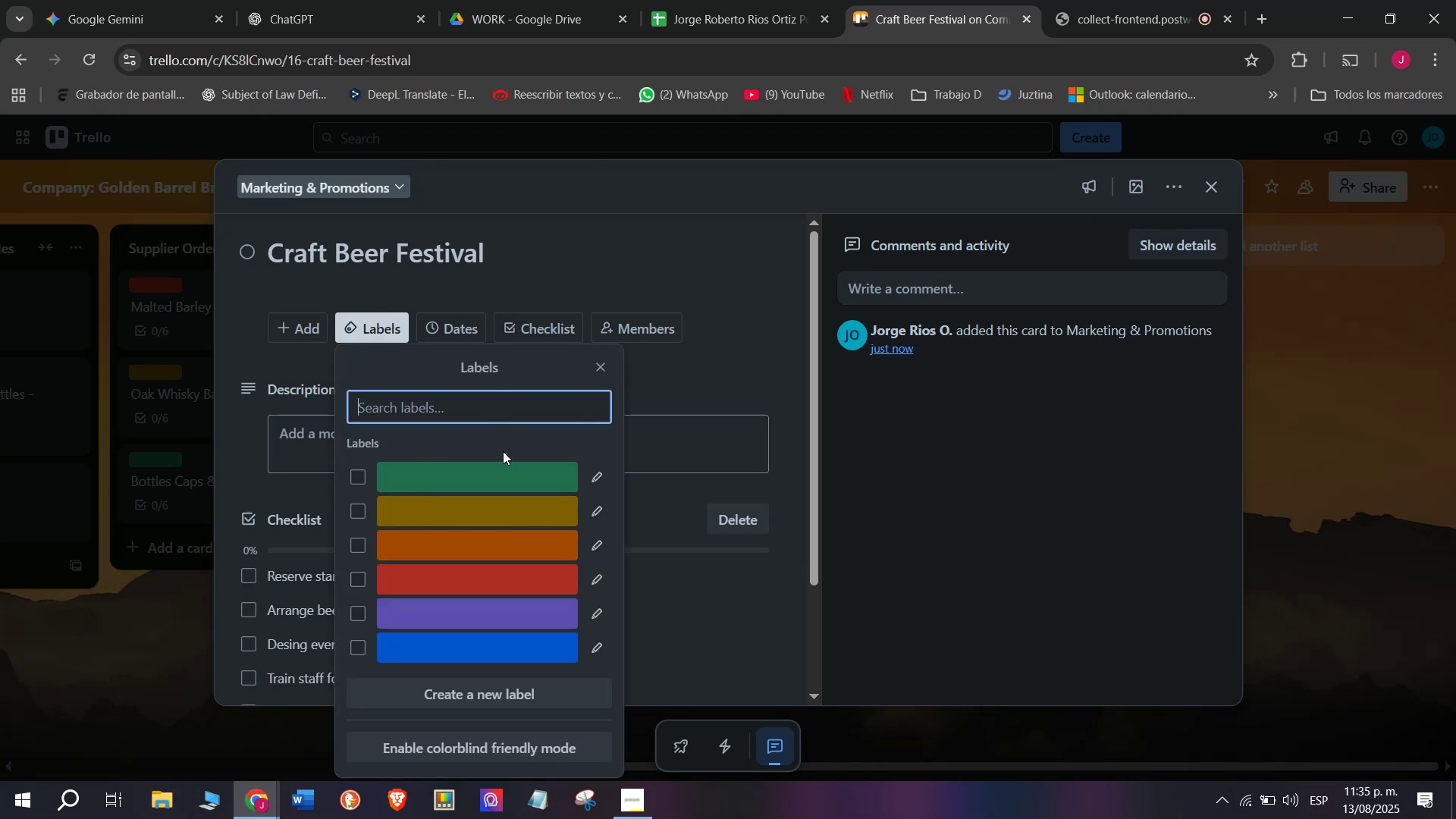 
left_click([497, 513])
 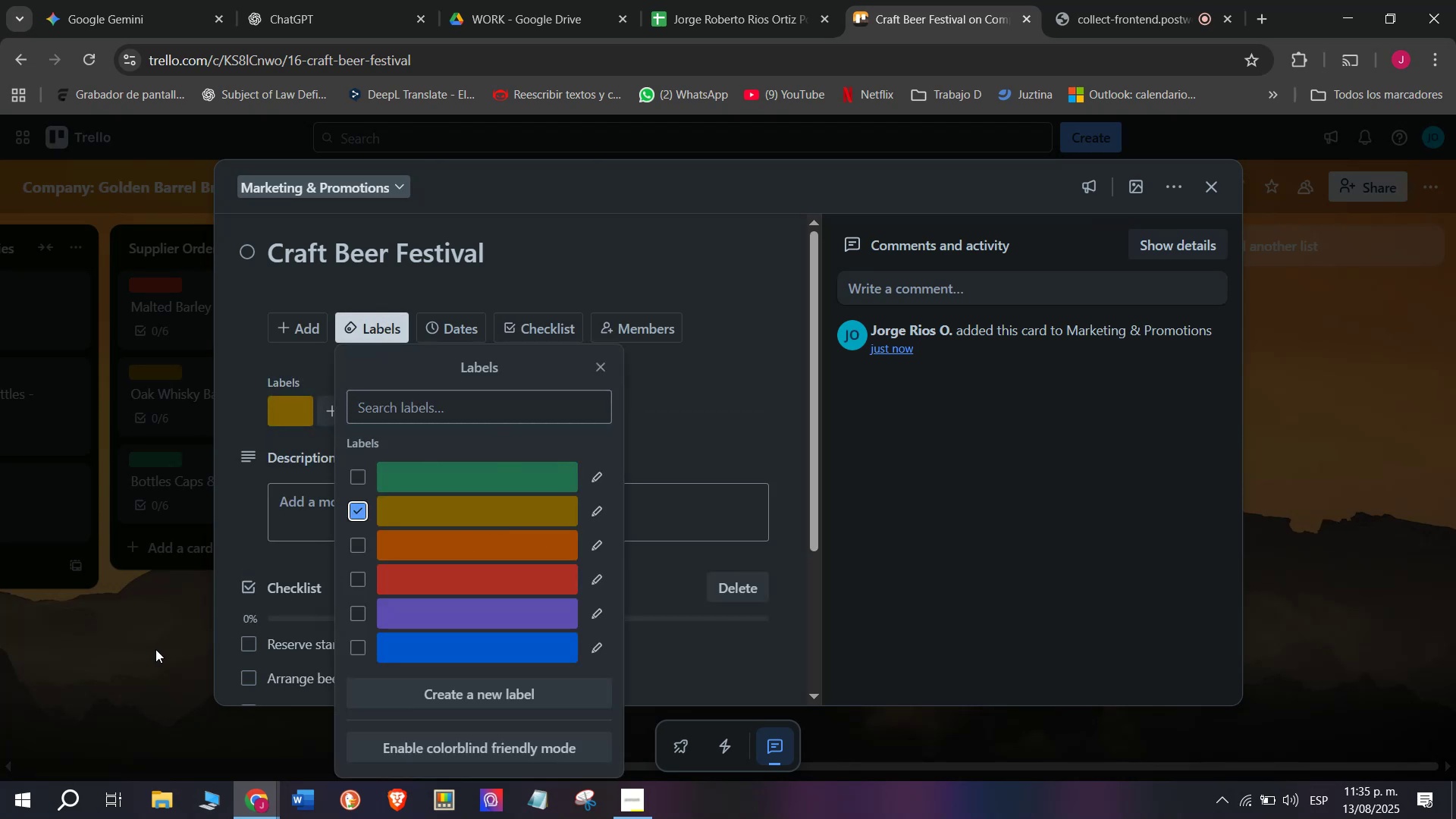 
double_click([155, 649])
 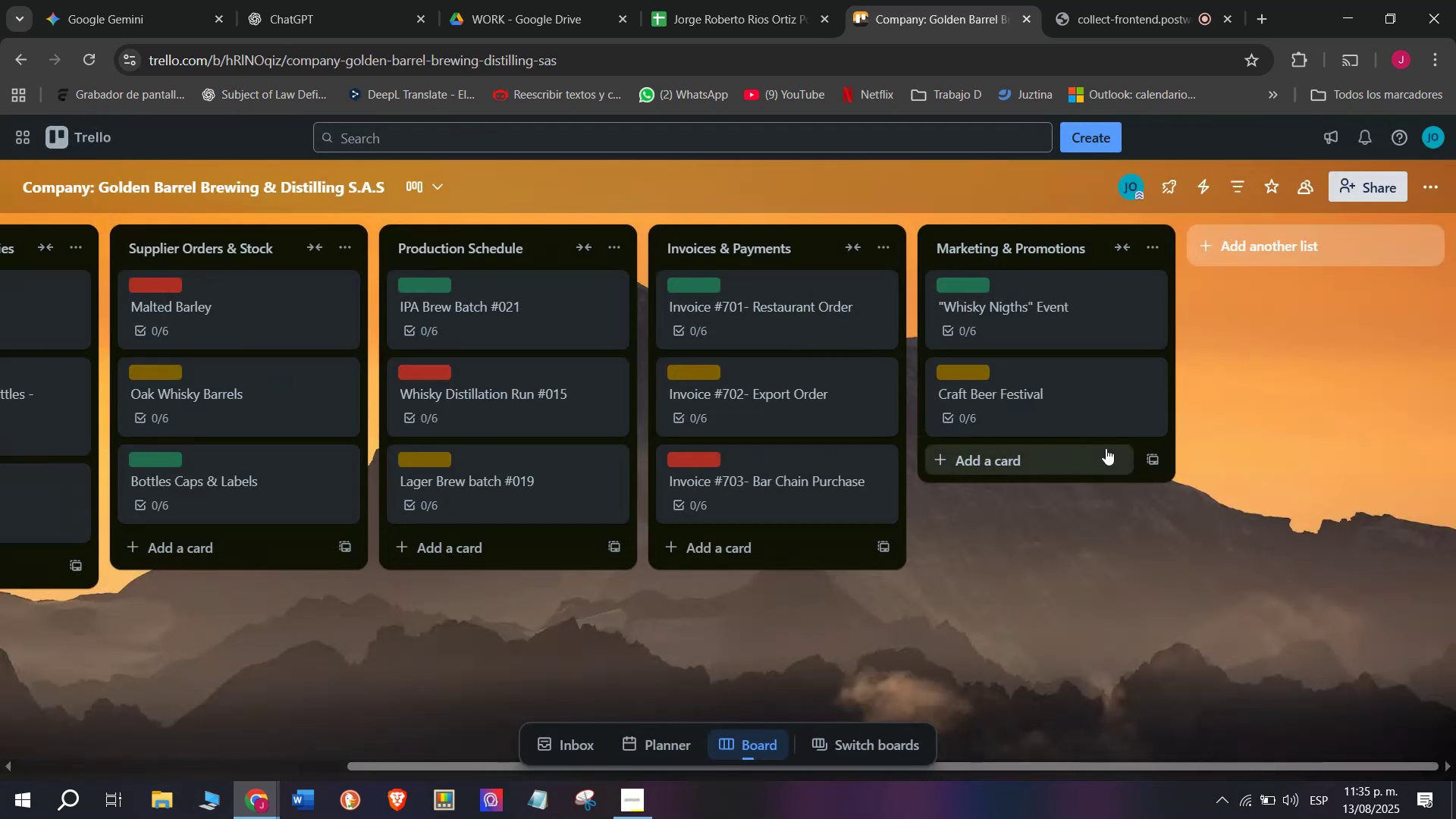 
left_click([1071, 464])
 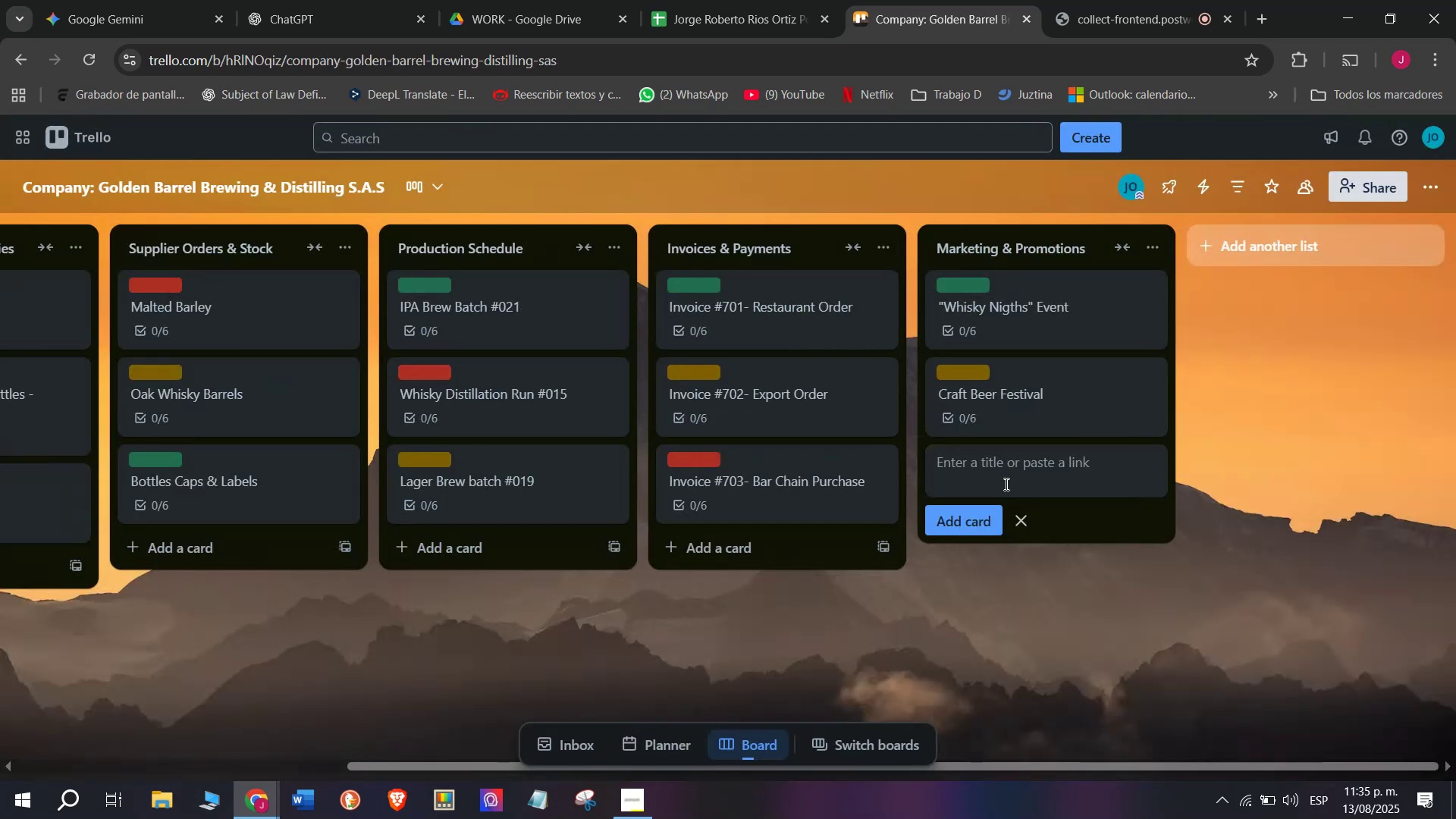 
left_click([1003, 484])
 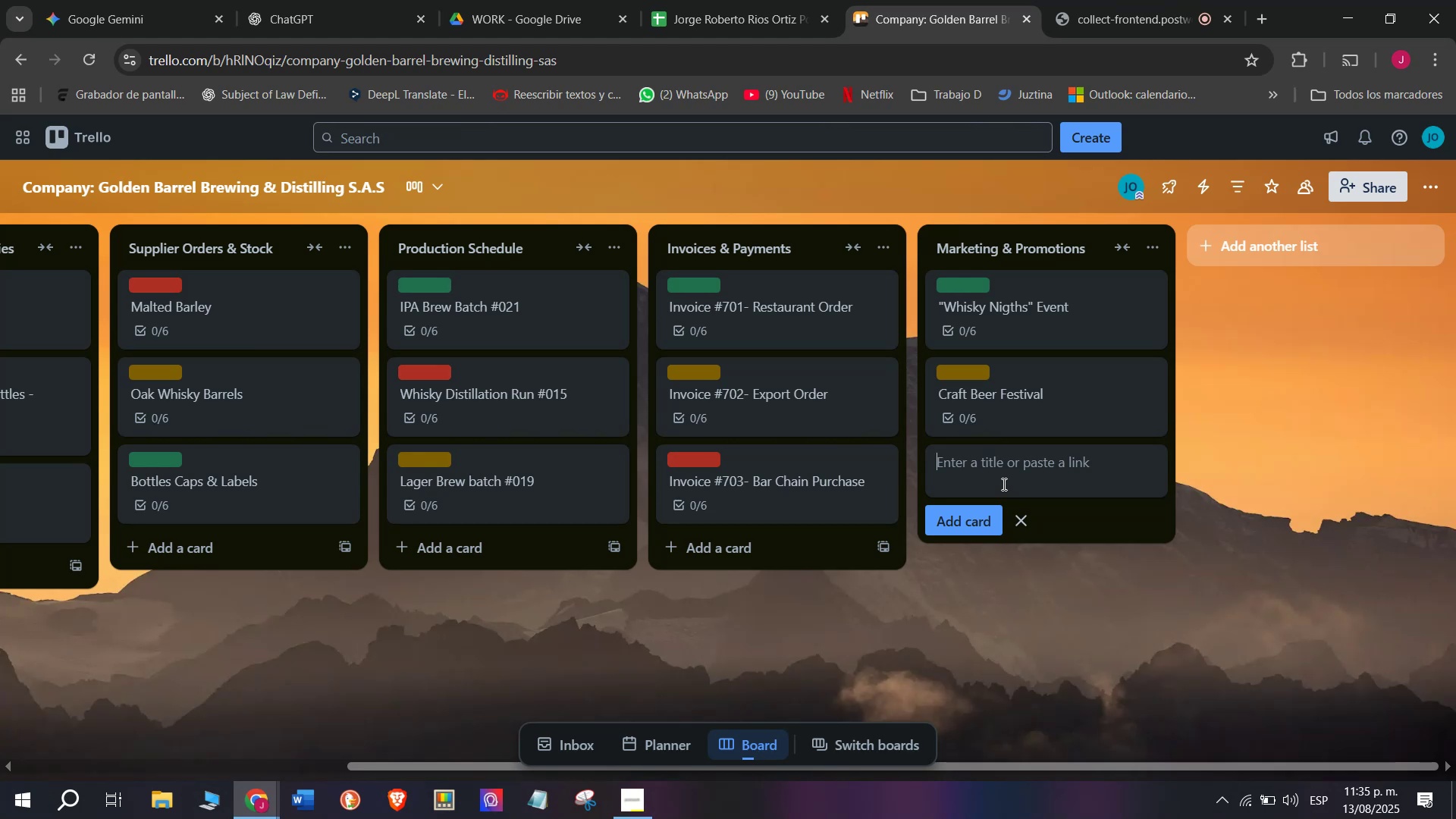 
type(Social N3eed)
key(Backspace)
key(Backspace)
key(Backspace)
key(Backspace)
key(Backspace)
type(NMediu)
key(Backspace)
key(Backspace)
key(Backspace)
key(Backspace)
key(Backspace)
key(Backspace)
type(media)
key(Backspace)
key(Backspace)
key(Backspace)
key(Backspace)
key(Backspace)
type(Media )
 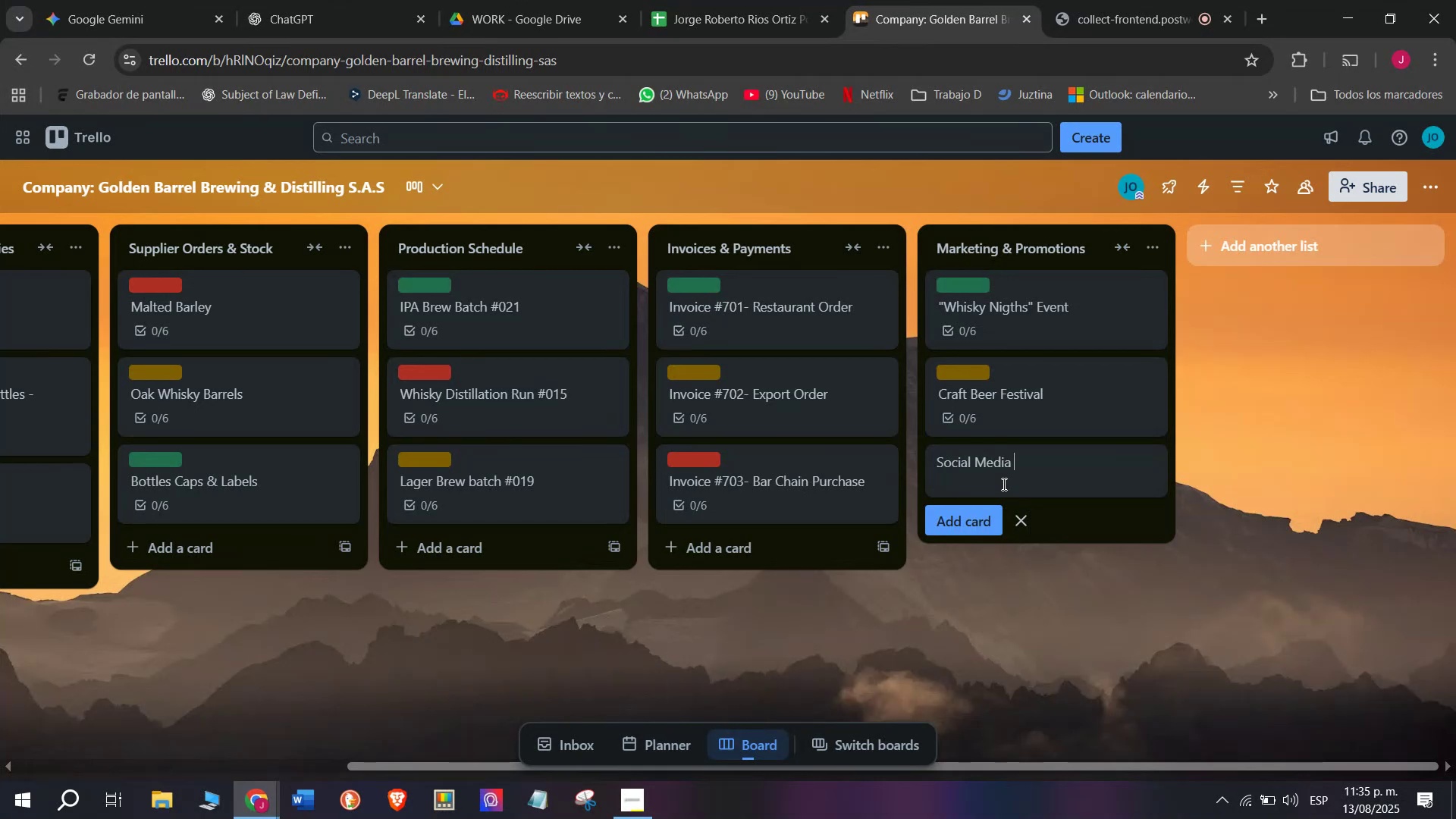 
type(Launch)
 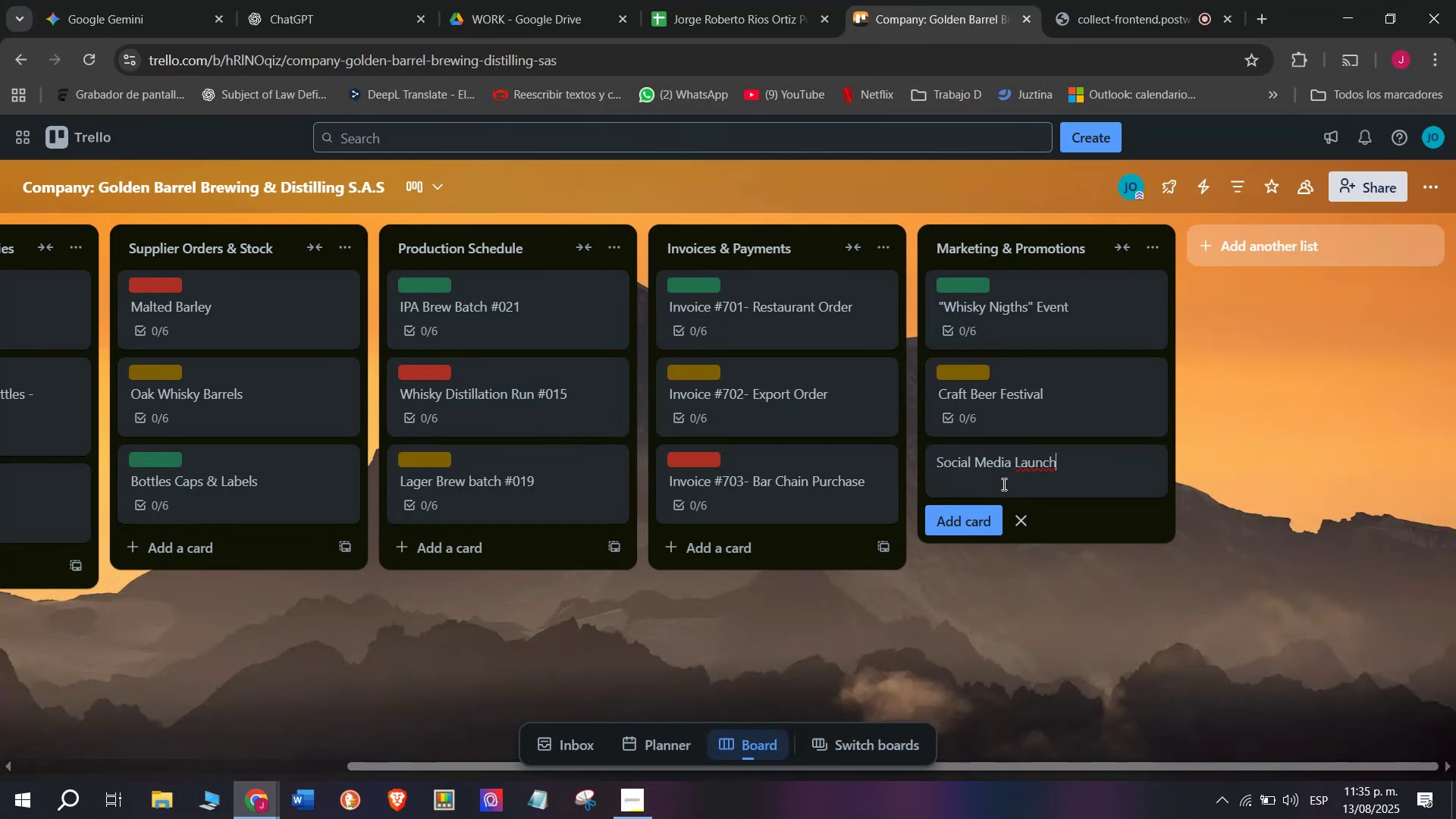 
type(- Nwee)
key(Backspace)
key(Backspace)
key(Backspace)
type(w)
key(Backspace)
type(ew IPA)
 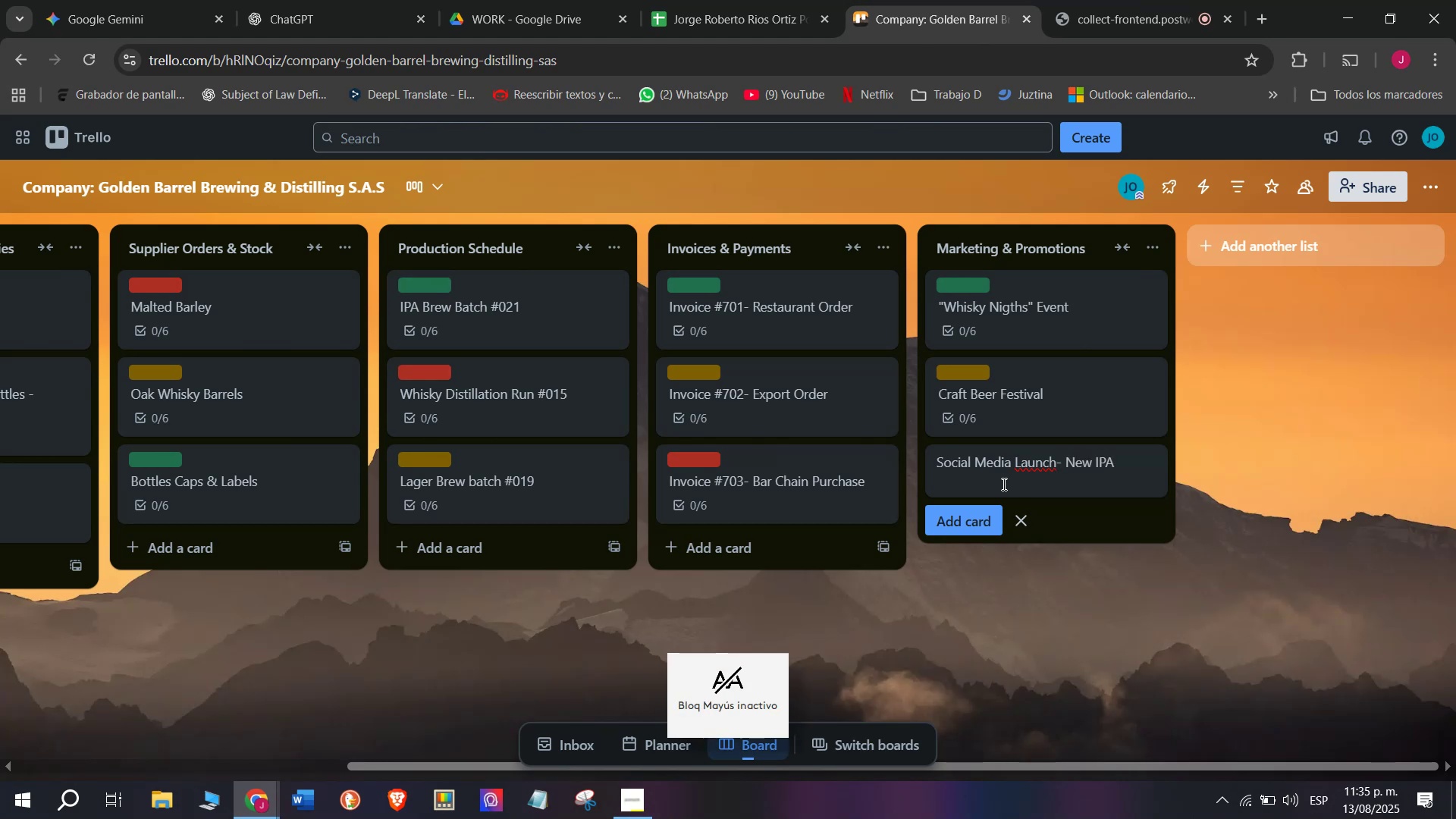 
key(Enter)
 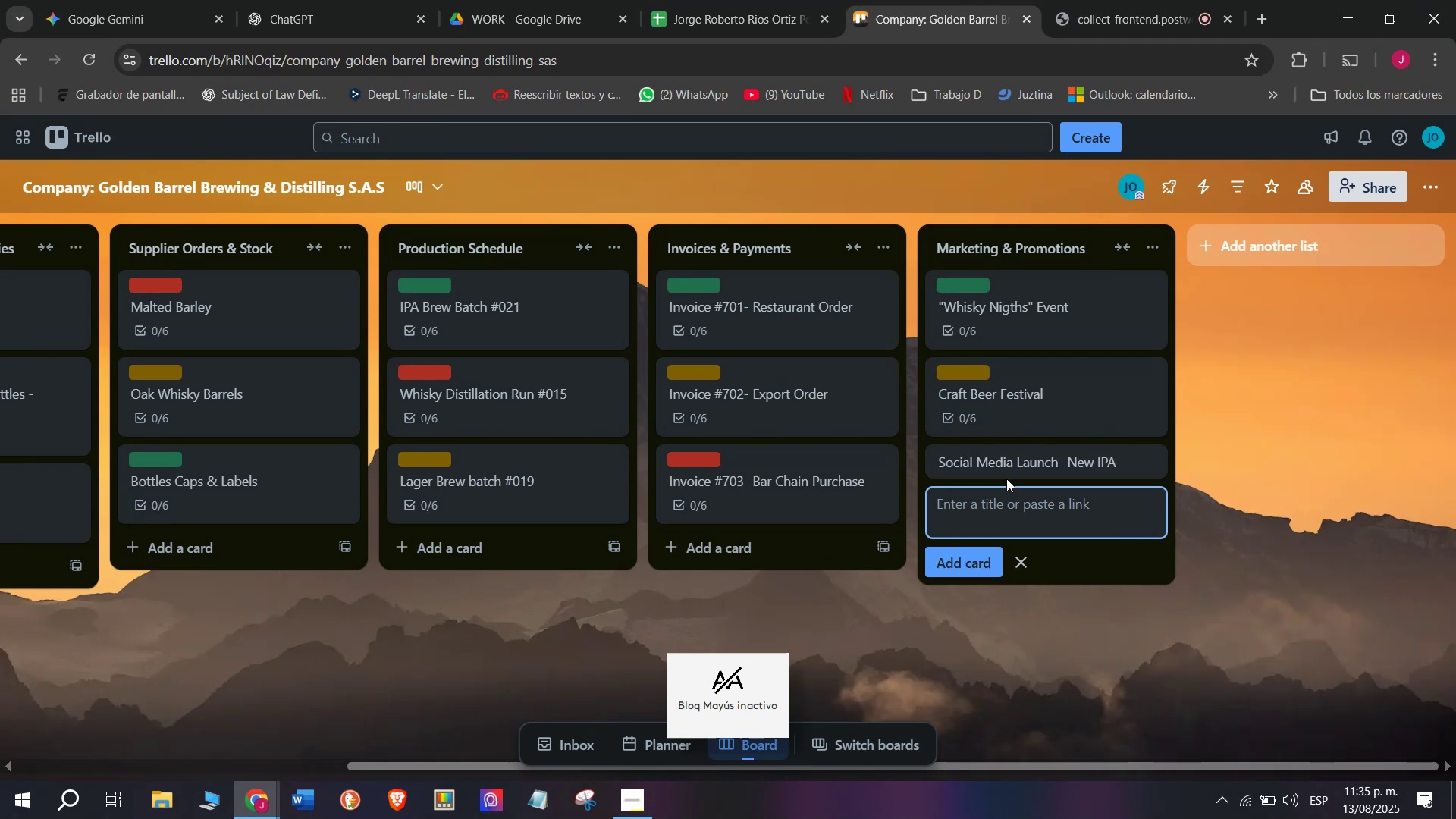 
left_click([1012, 471])
 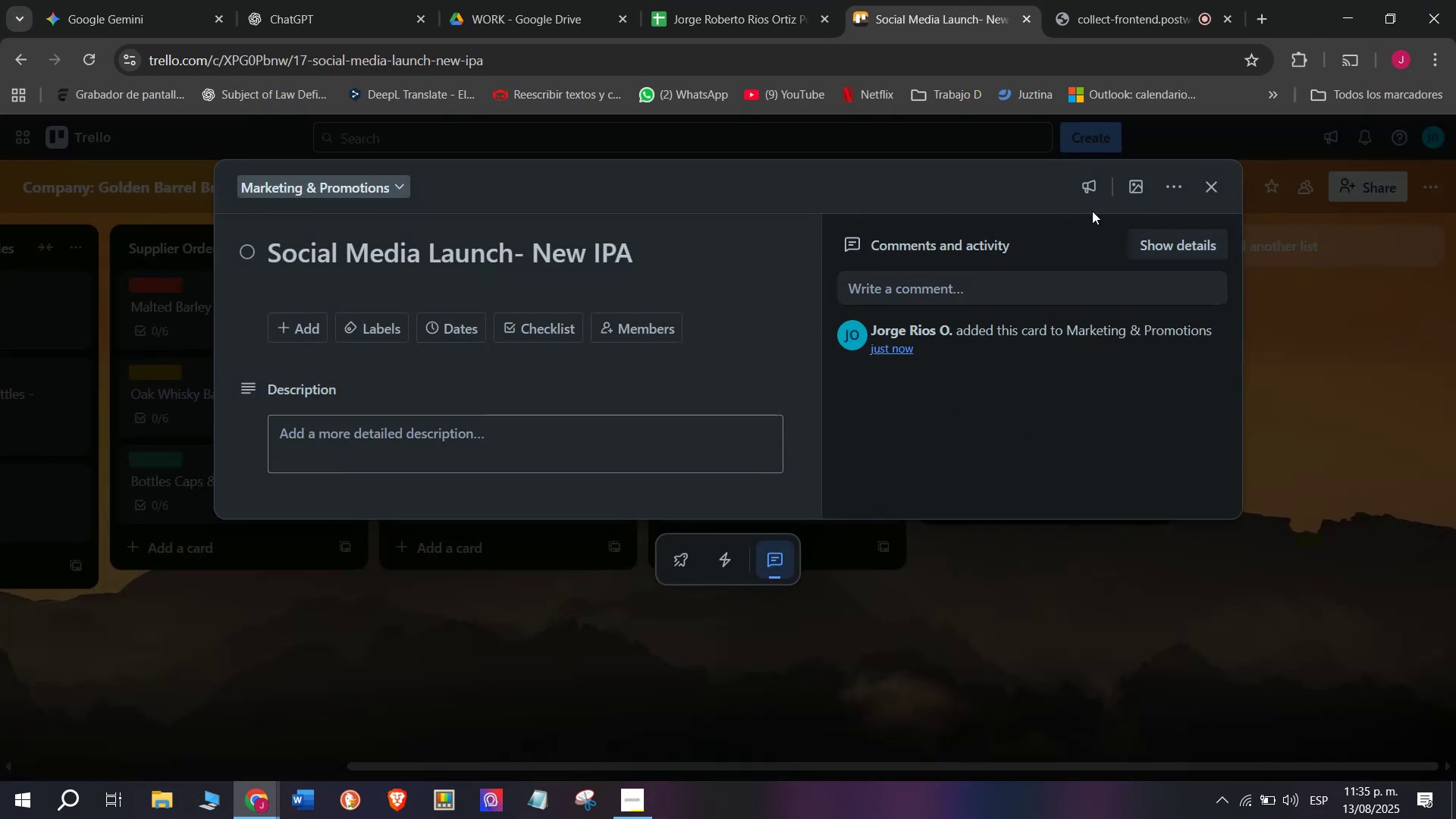 
left_click([529, 326])
 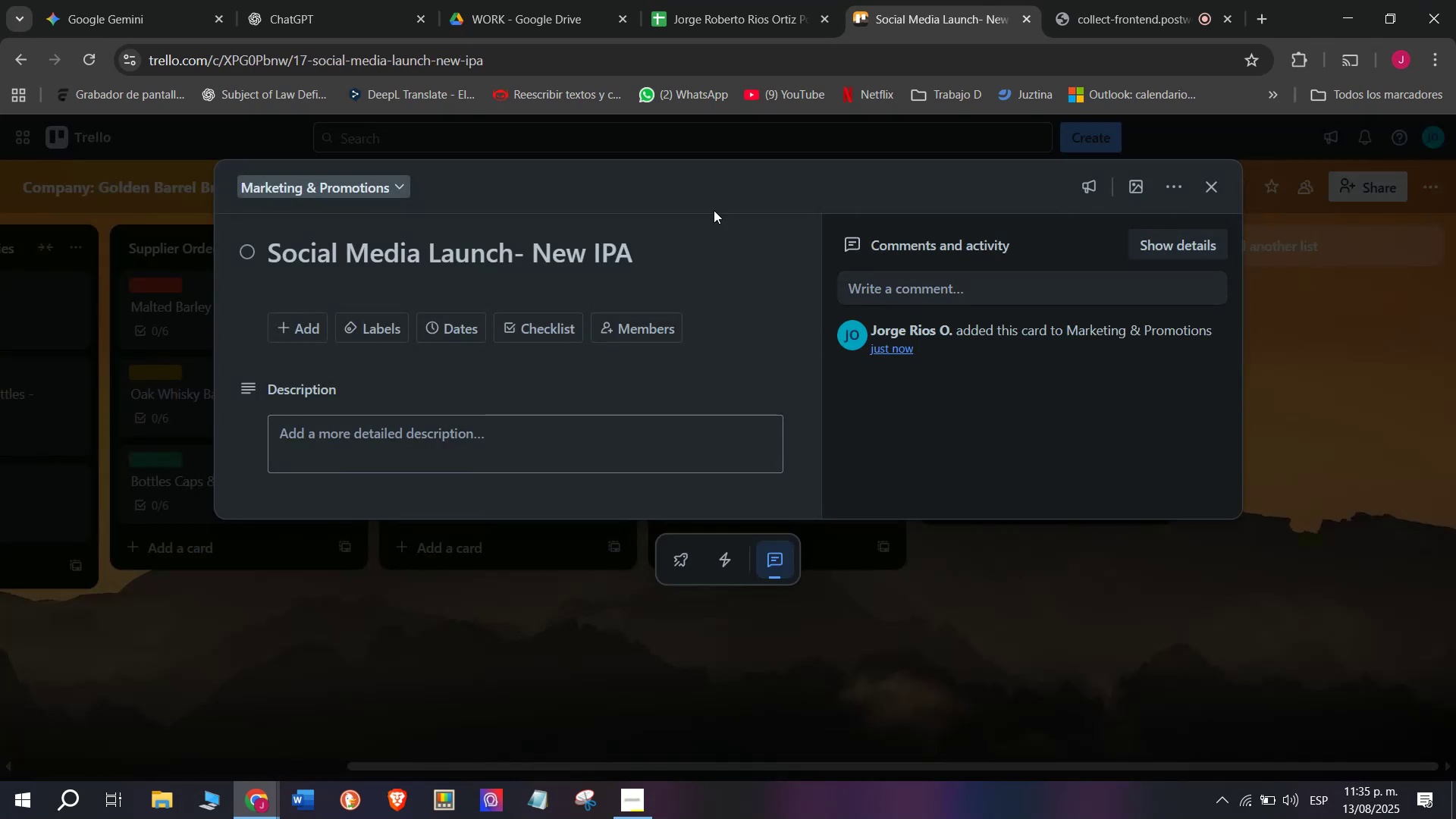 
left_click([1086, 0])
 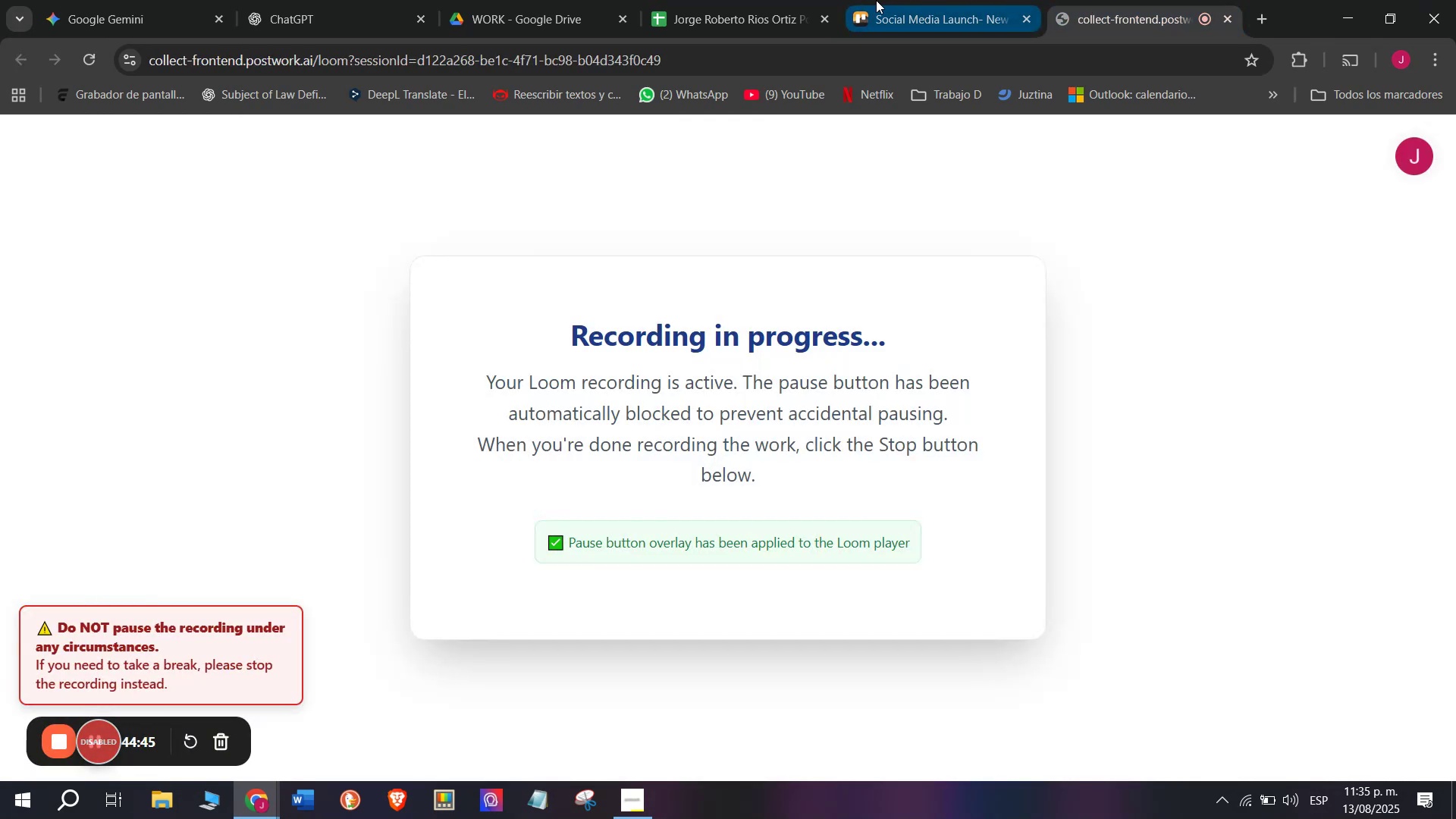 
left_click([754, 0])
 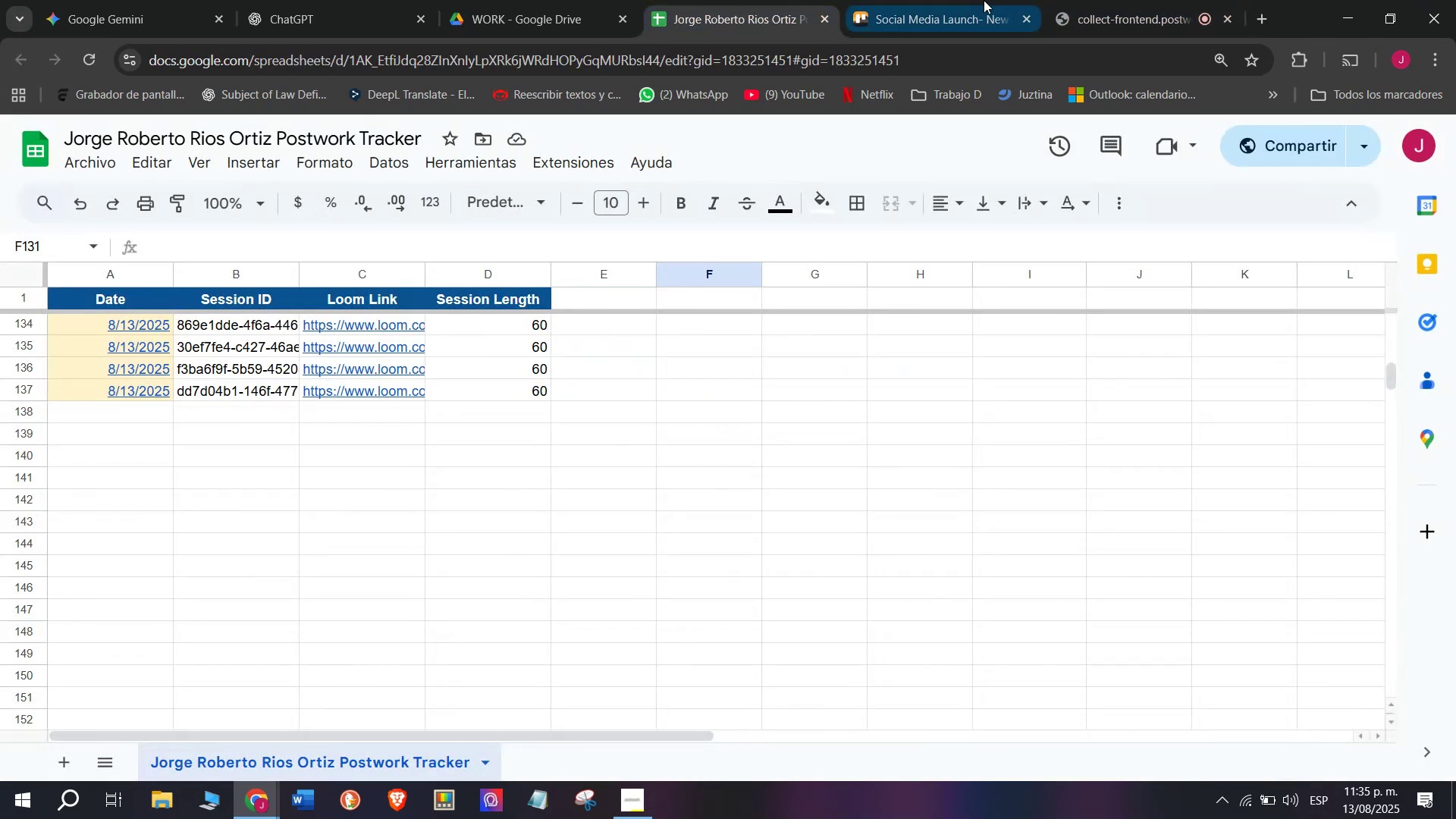 
left_click([984, 0])
 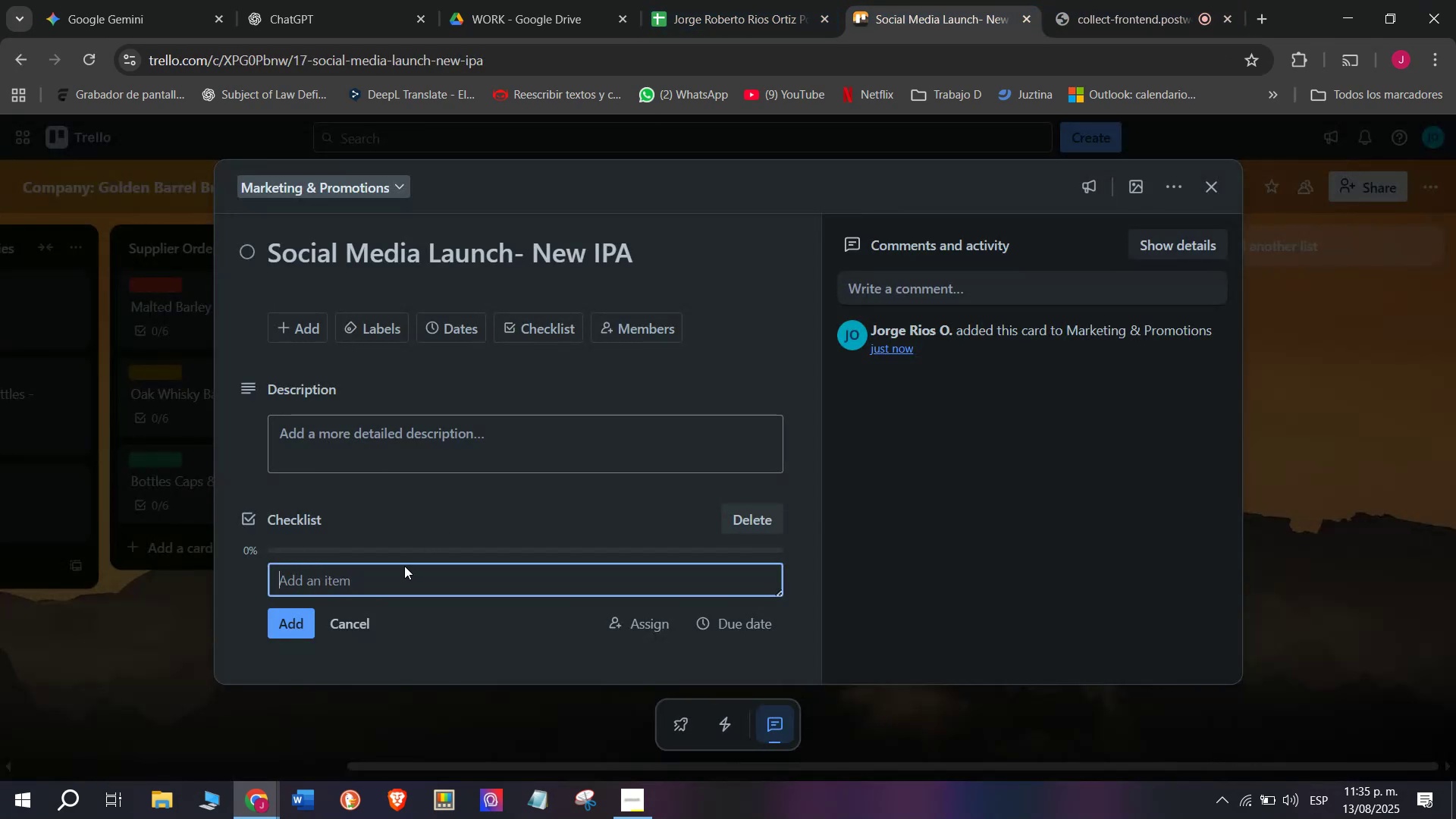 
left_click([385, 591])
 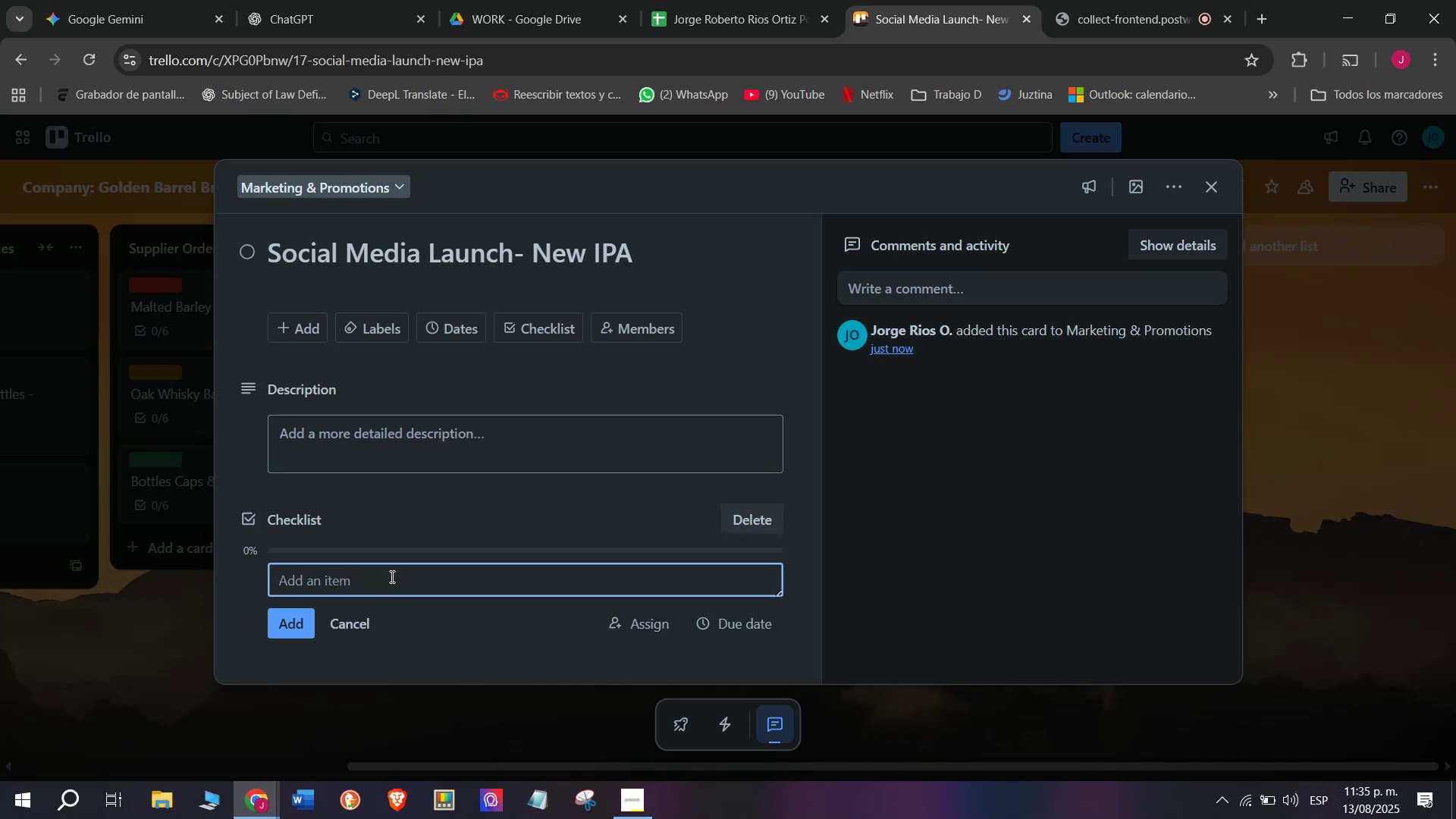 
type(Tajk]])
key(Backspace)
key(Backspace)
key(Backspace)
key(Backspace)
type(ke pro)
 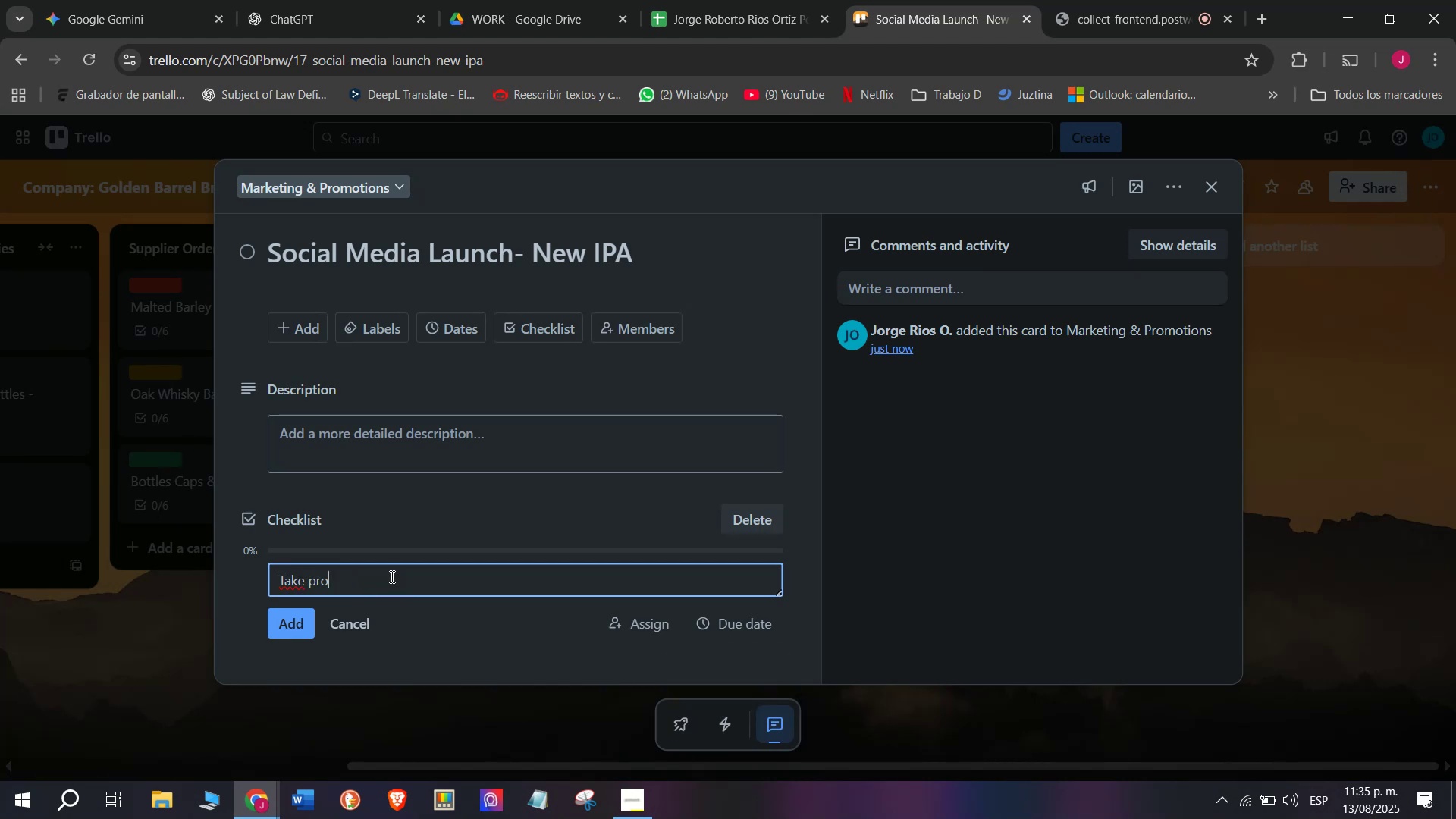 
type(duct photos)
 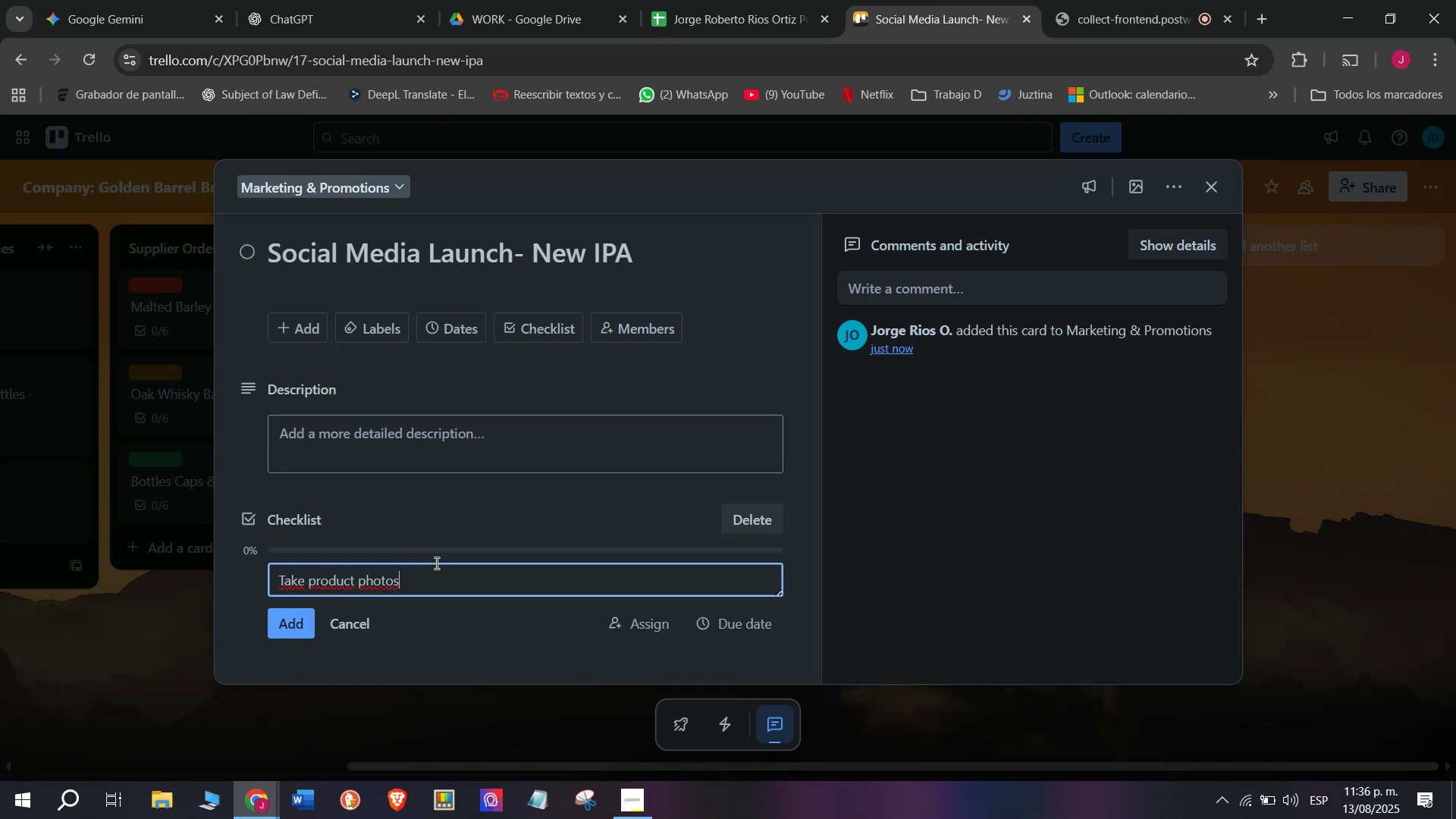 
key(Enter)
 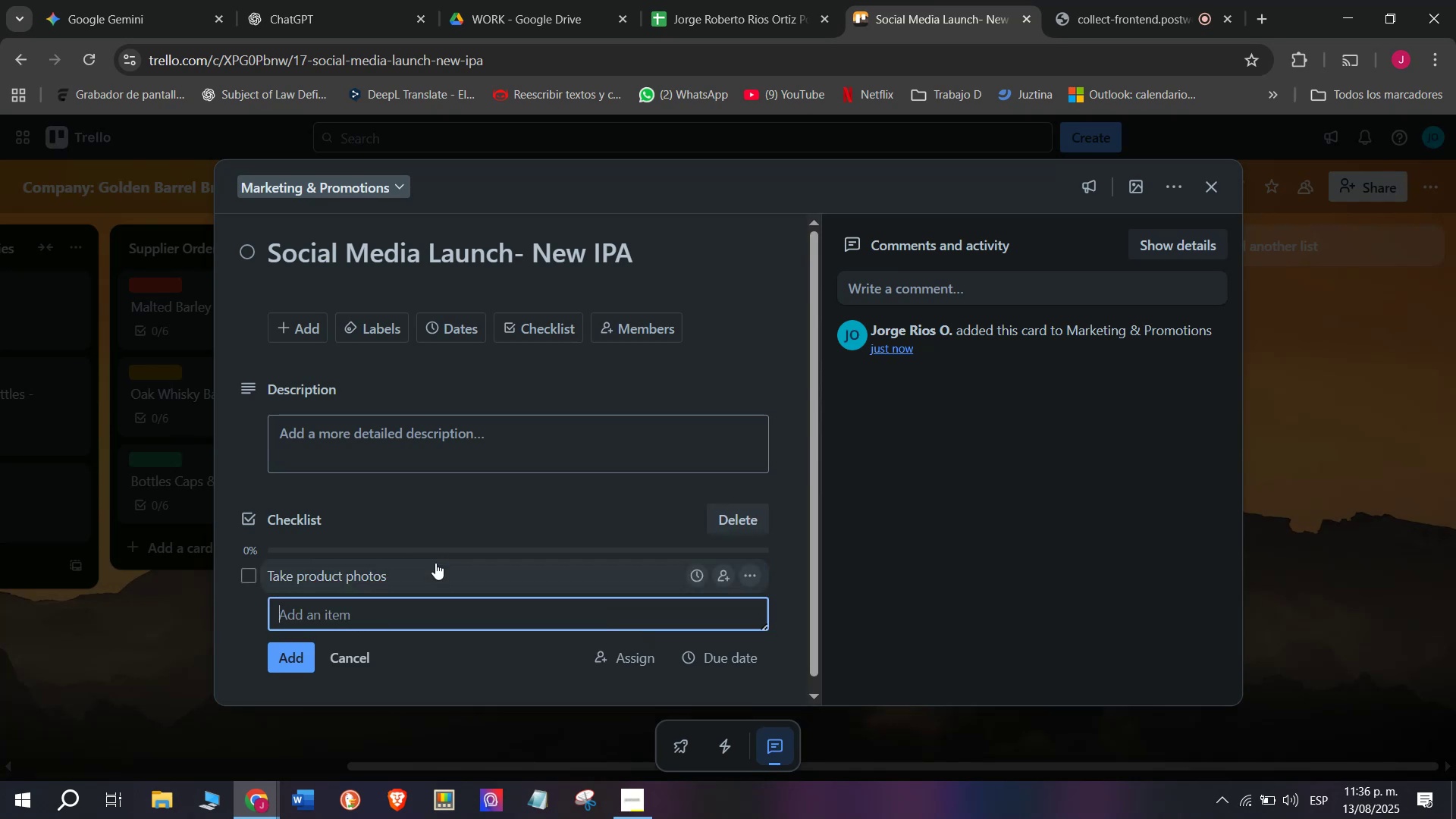 
type(Write launch captions)
 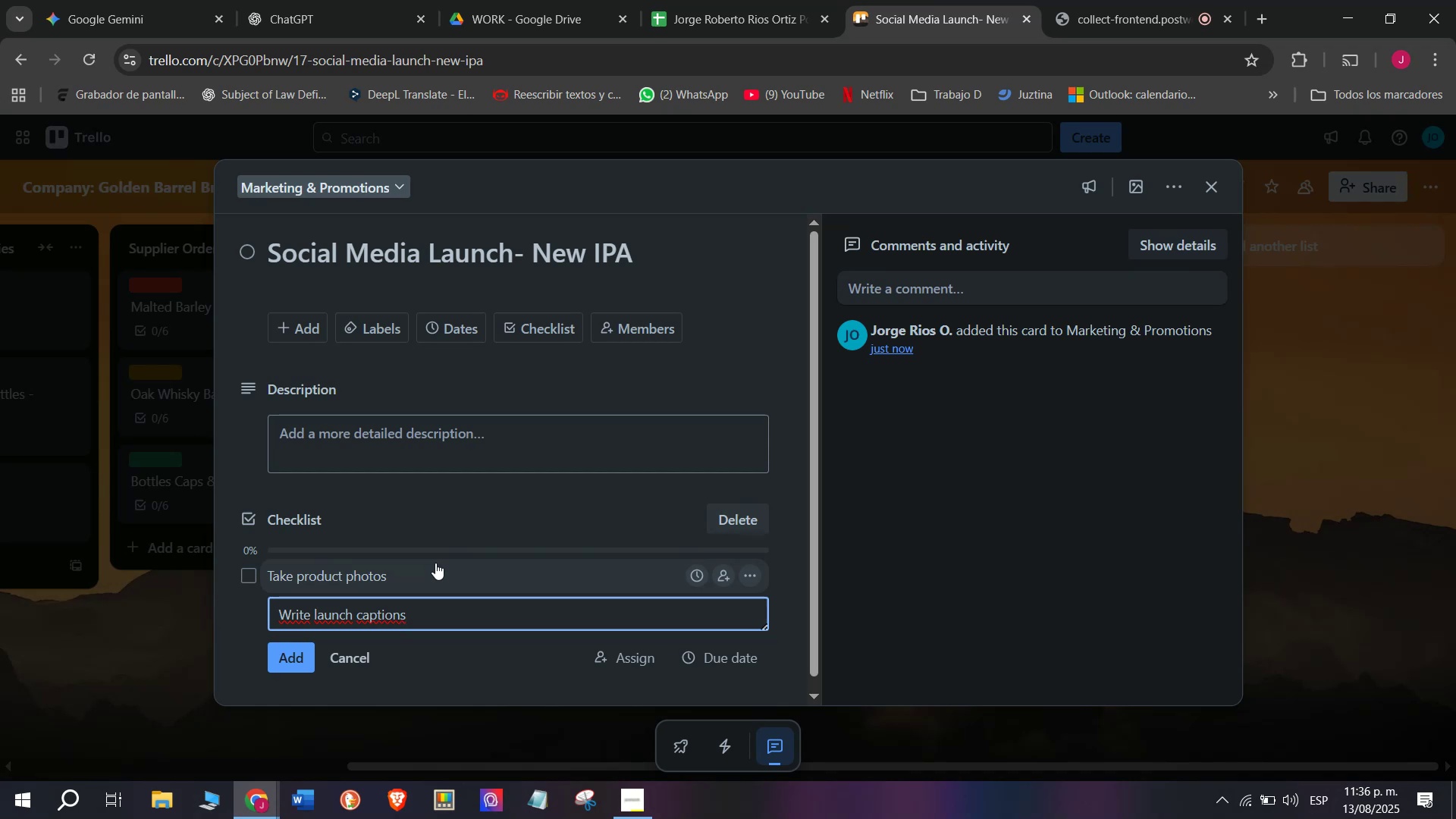 
key(Enter)
 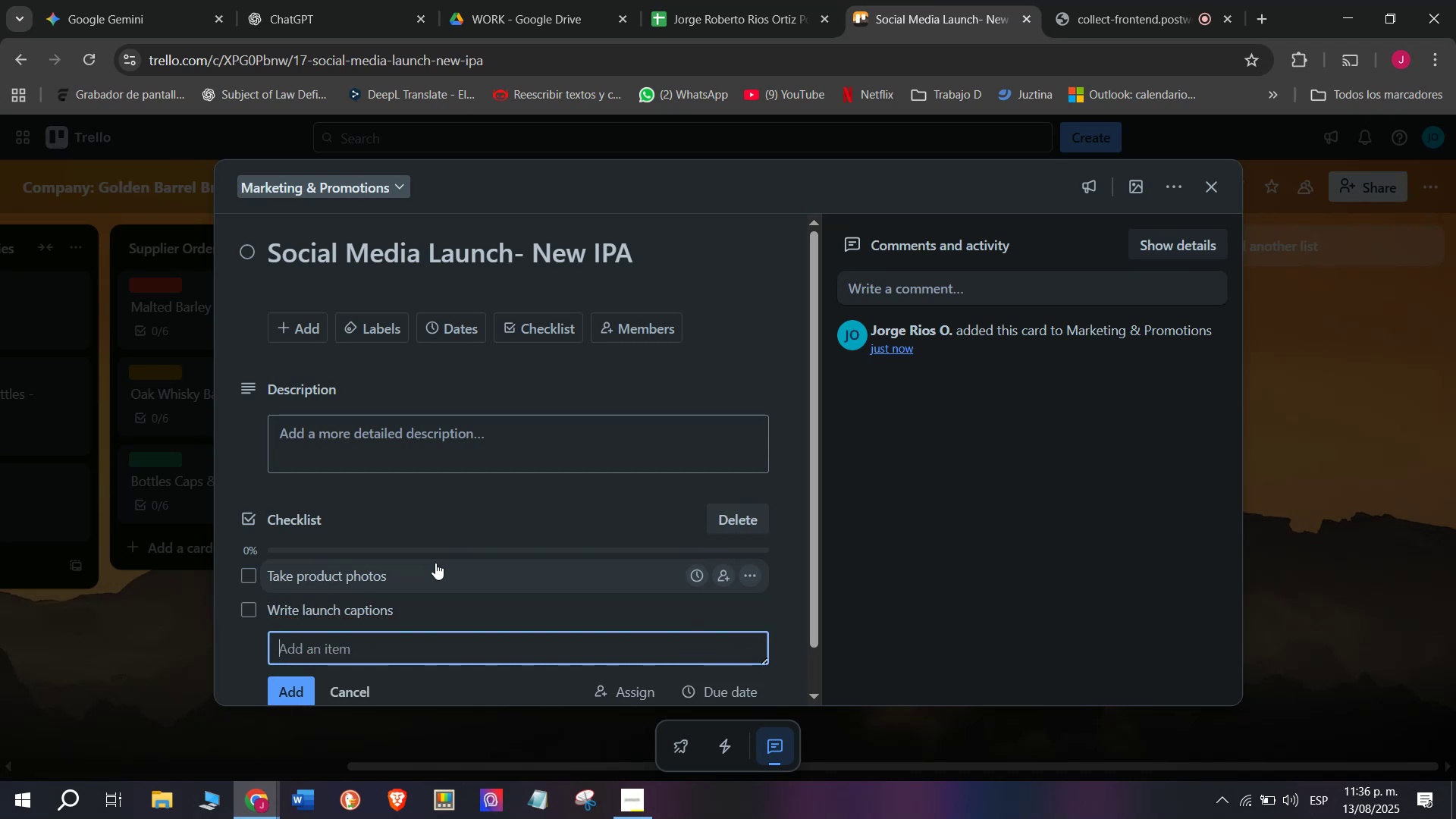 
type(Sxc)
key(Backspace)
key(Backspace)
type(sche)
key(Backspace)
key(Backspace)
key(Backspace)
key(Backspace)
type(chelude posts)
 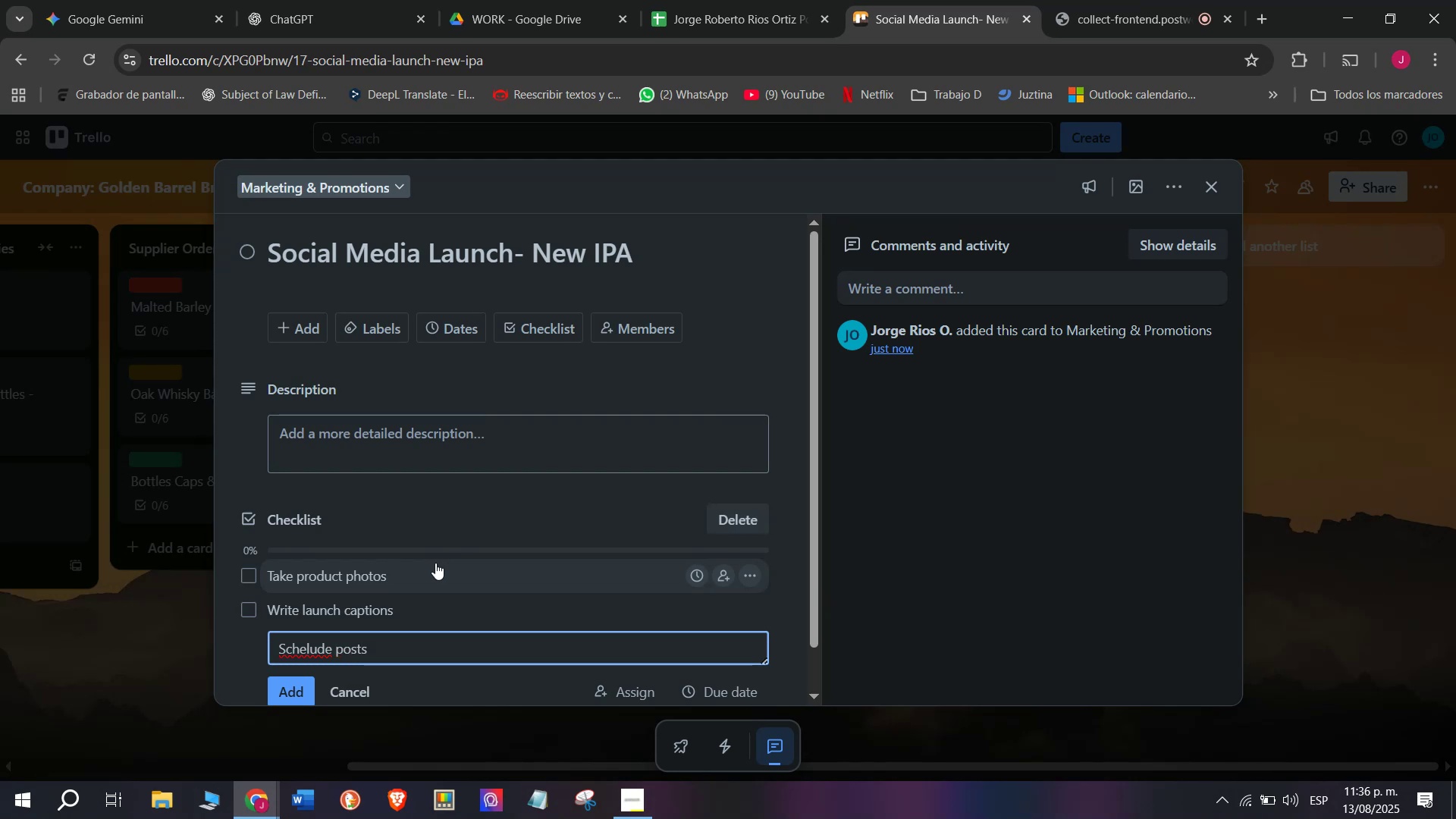 
key(Enter)
 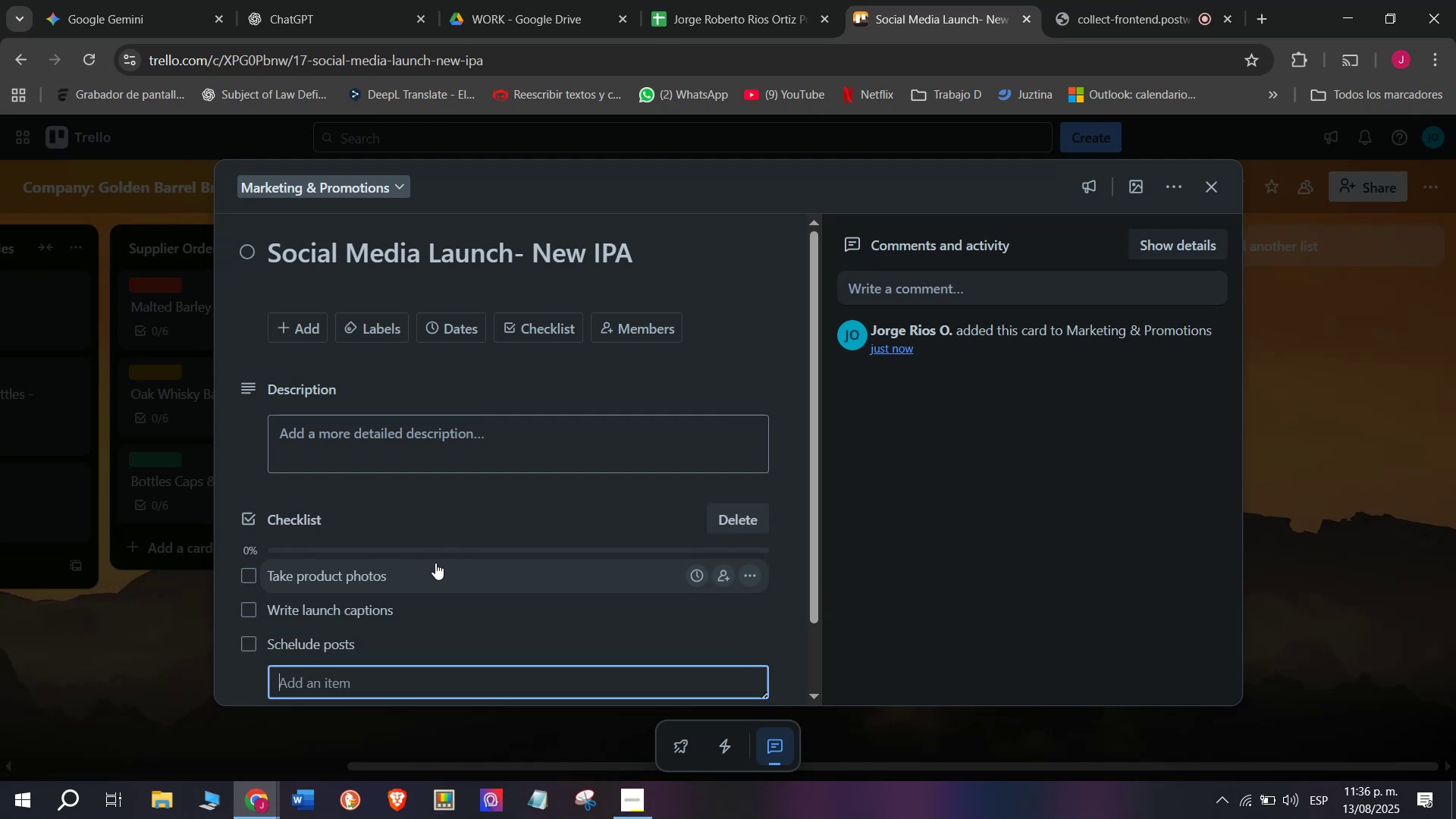 
type(Lauche])
key(Backspace)
key(Backspace)
key(Backspace)
key(Backspace)
type(nch onliner)
key(Backspace)
type(])
key(Backspace)
key(Backspace)
type(e contes)
 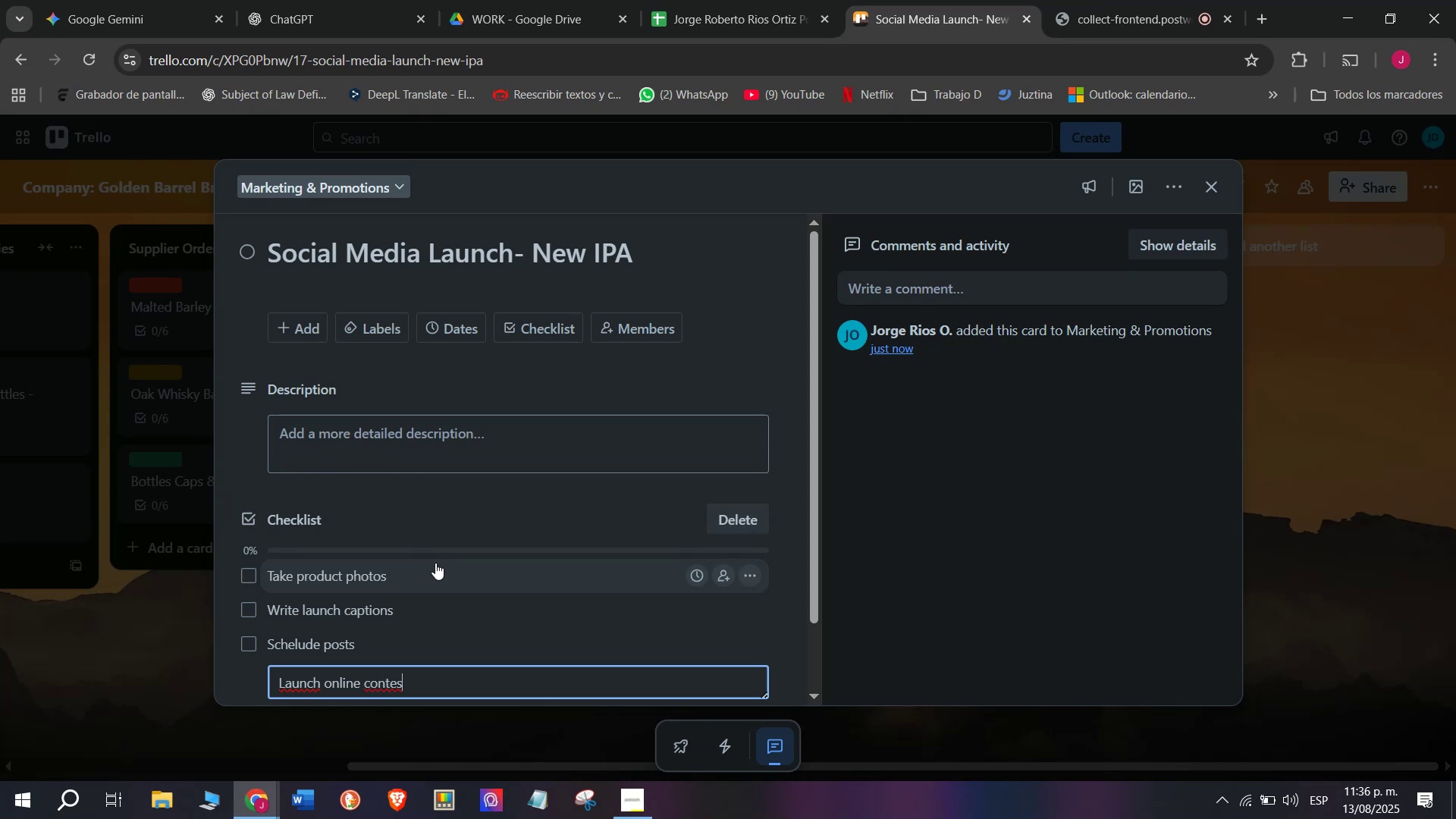 
key(T)
 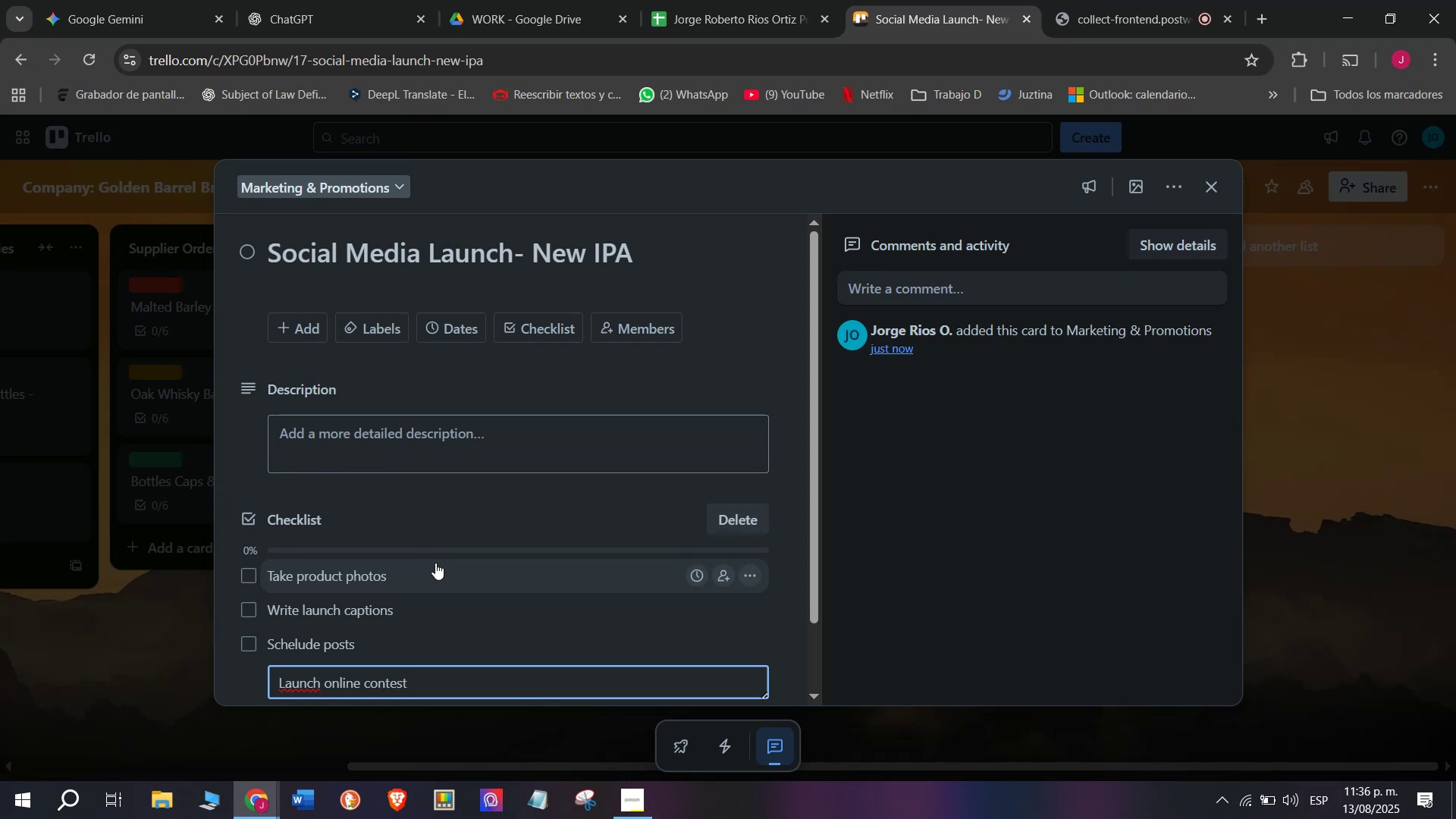 
key(Enter)
 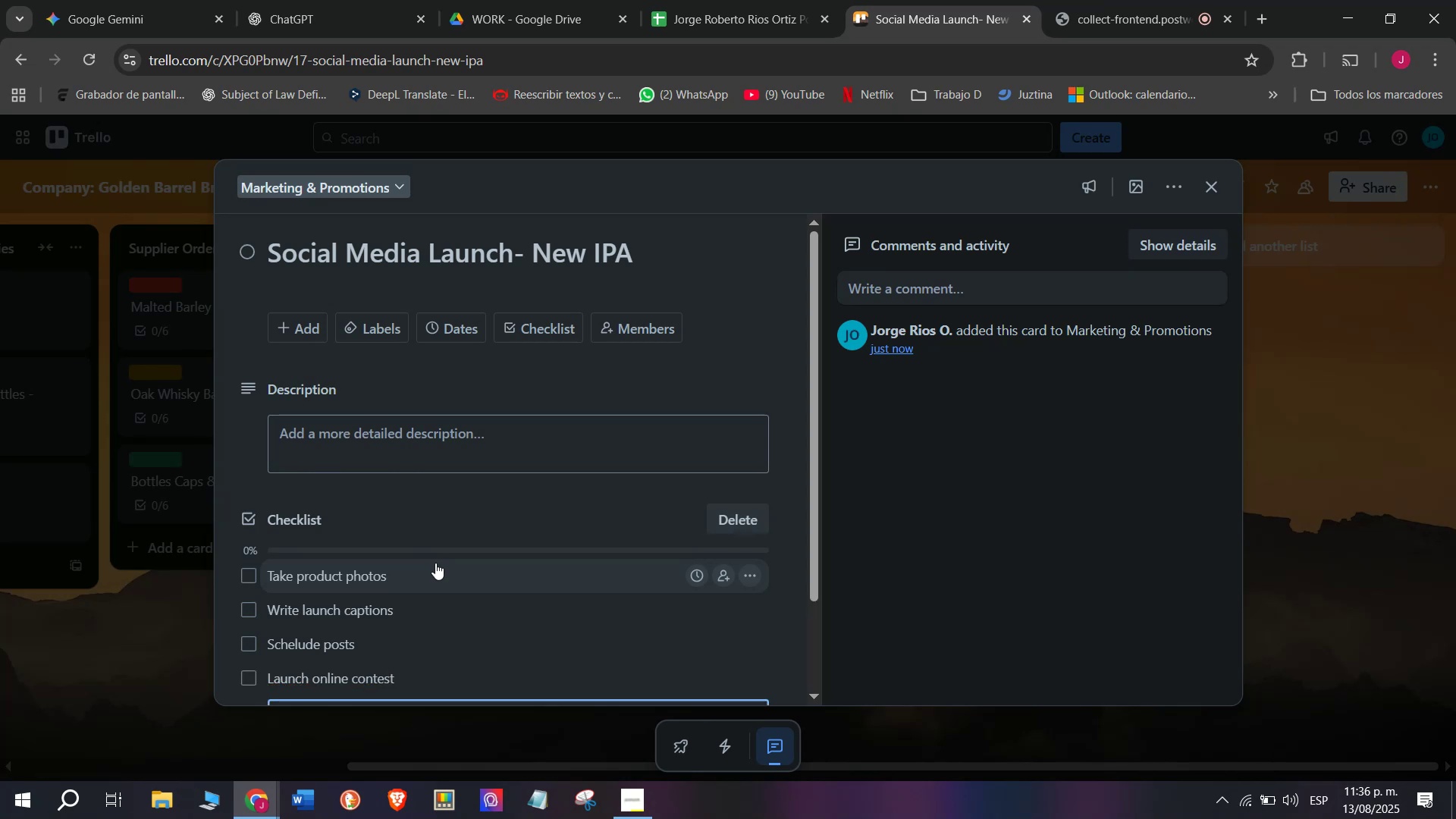 
scroll: coordinate [435, 563], scroll_direction: down, amount: 2.0
 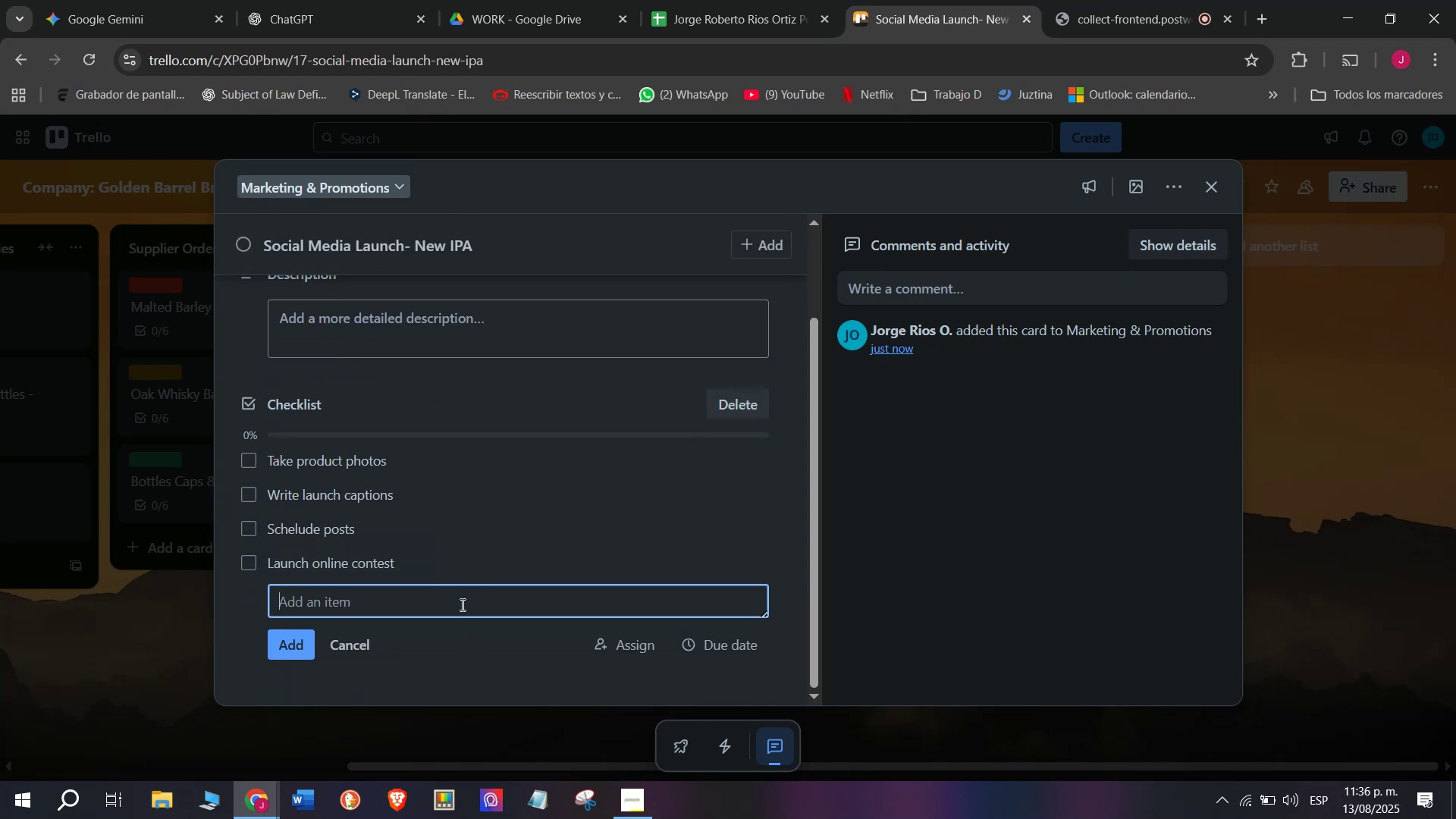 
type(Monitor engagement)
 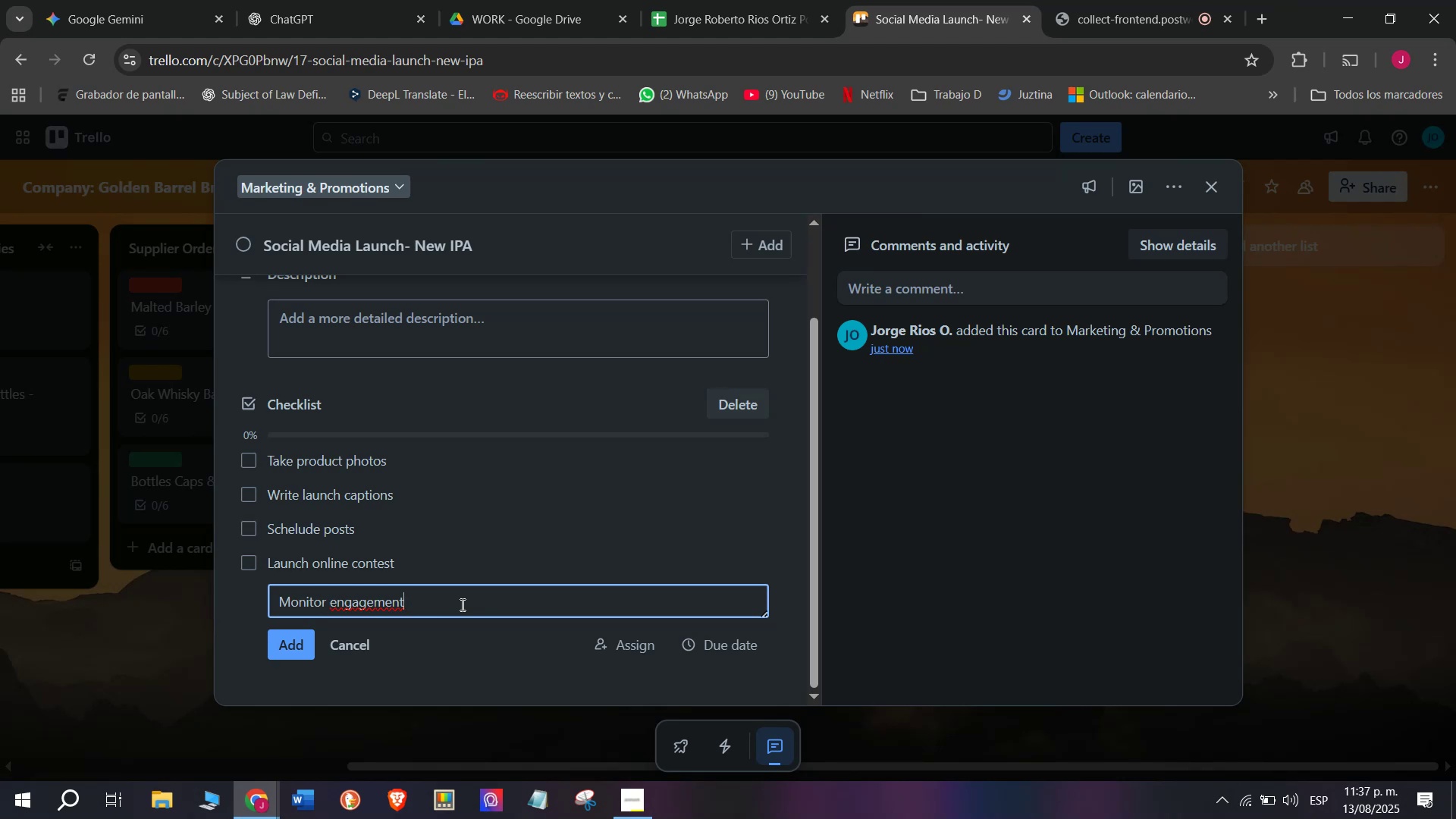 
key(Enter)
 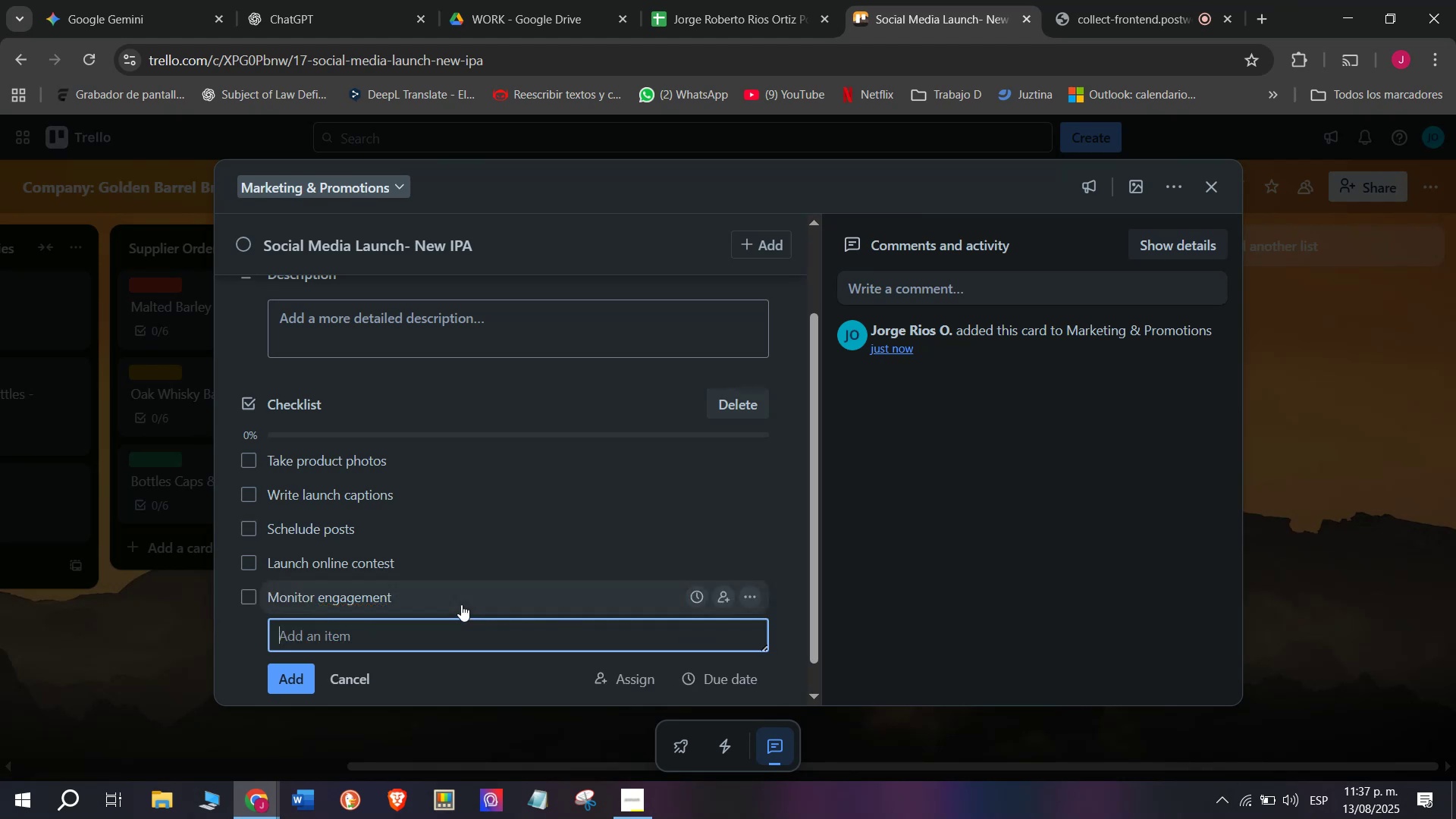 
type(Resoio)
key(Backspace)
key(Backspace)
type(p)
key(Backspace)
key(Backspace)
type(po)
 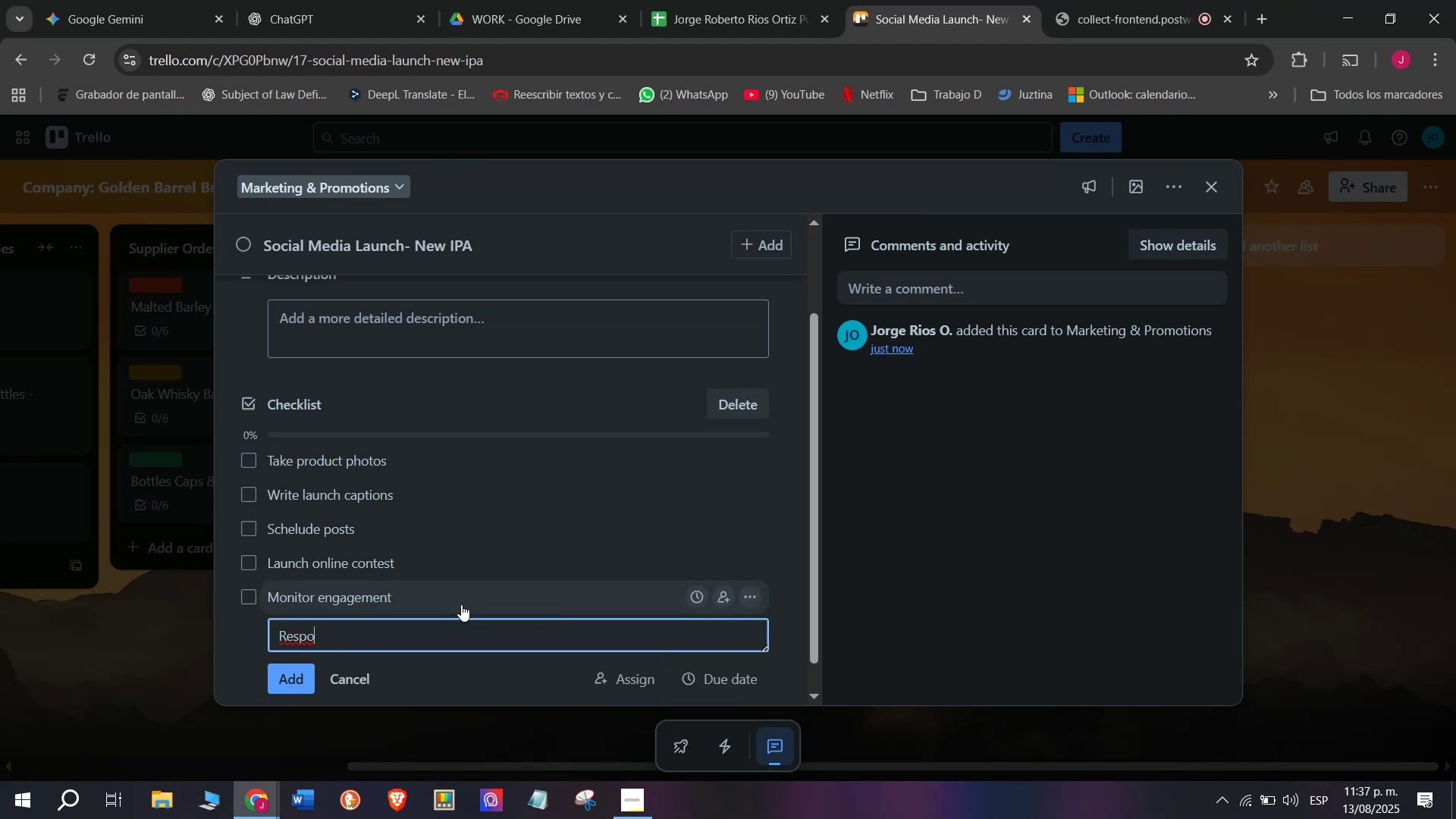 
type(nd )
 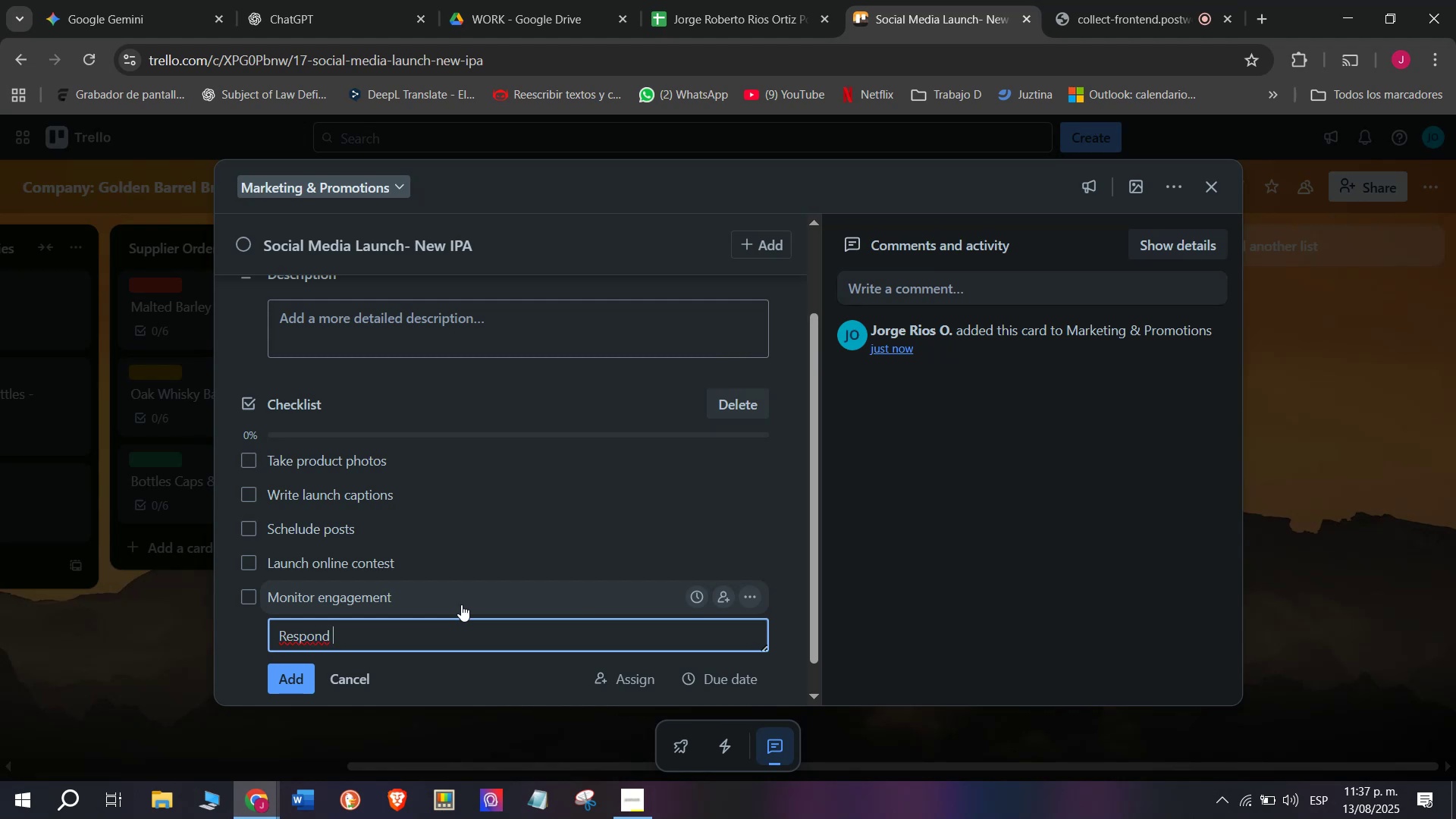 
type(to comments)
 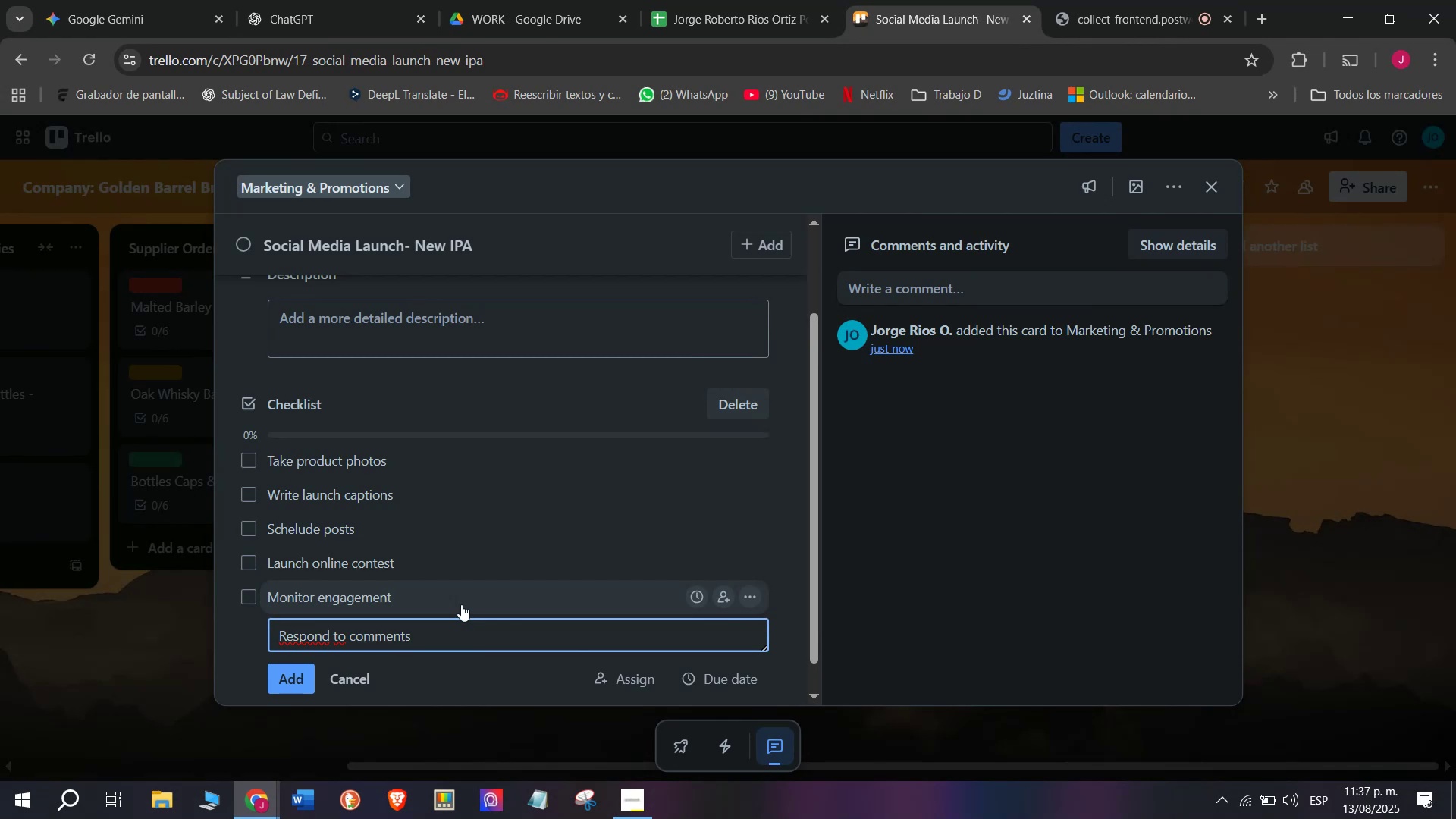 
key(Enter)
 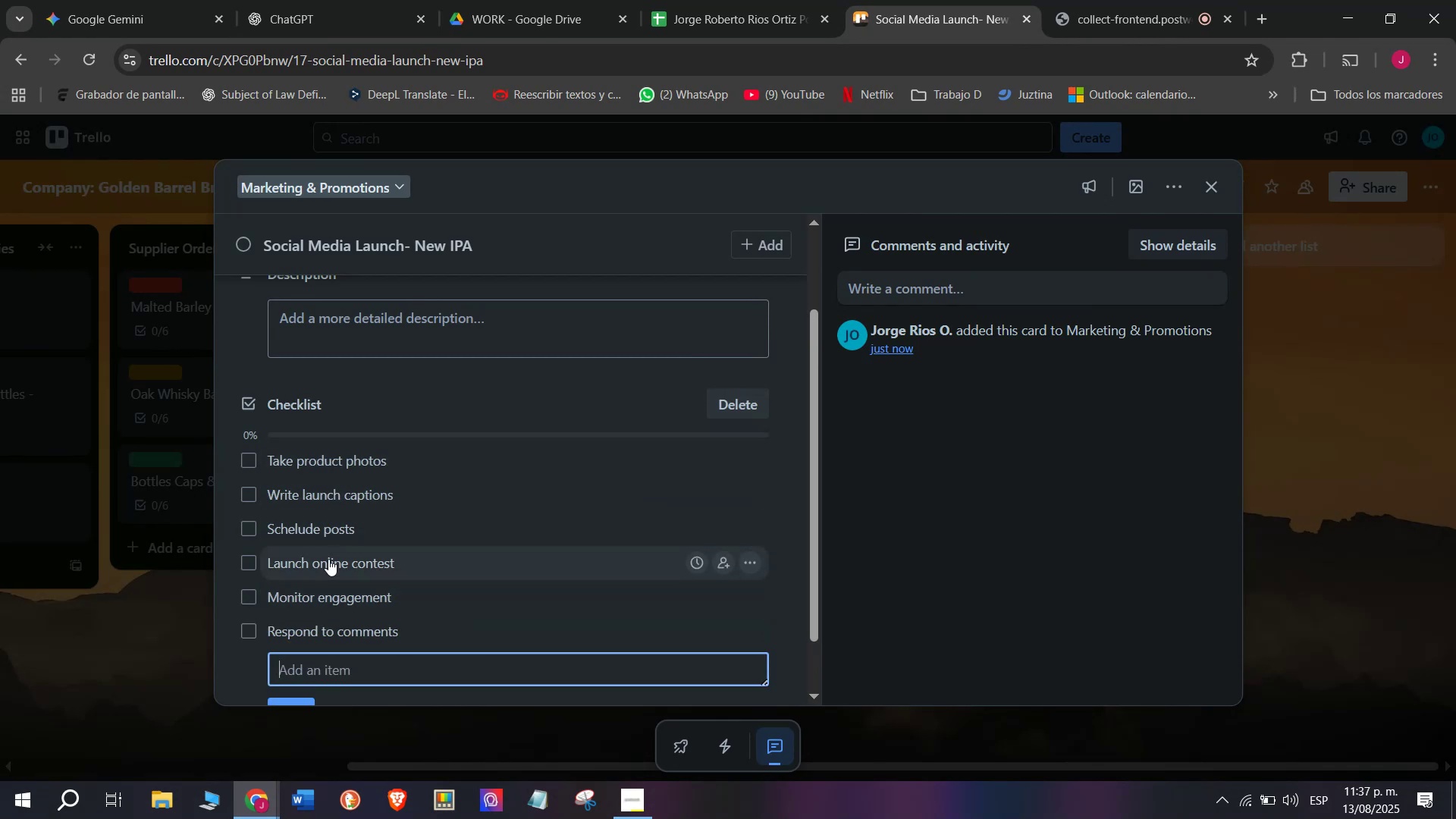 
scroll: coordinate [415, 503], scroll_direction: up, amount: 3.0
 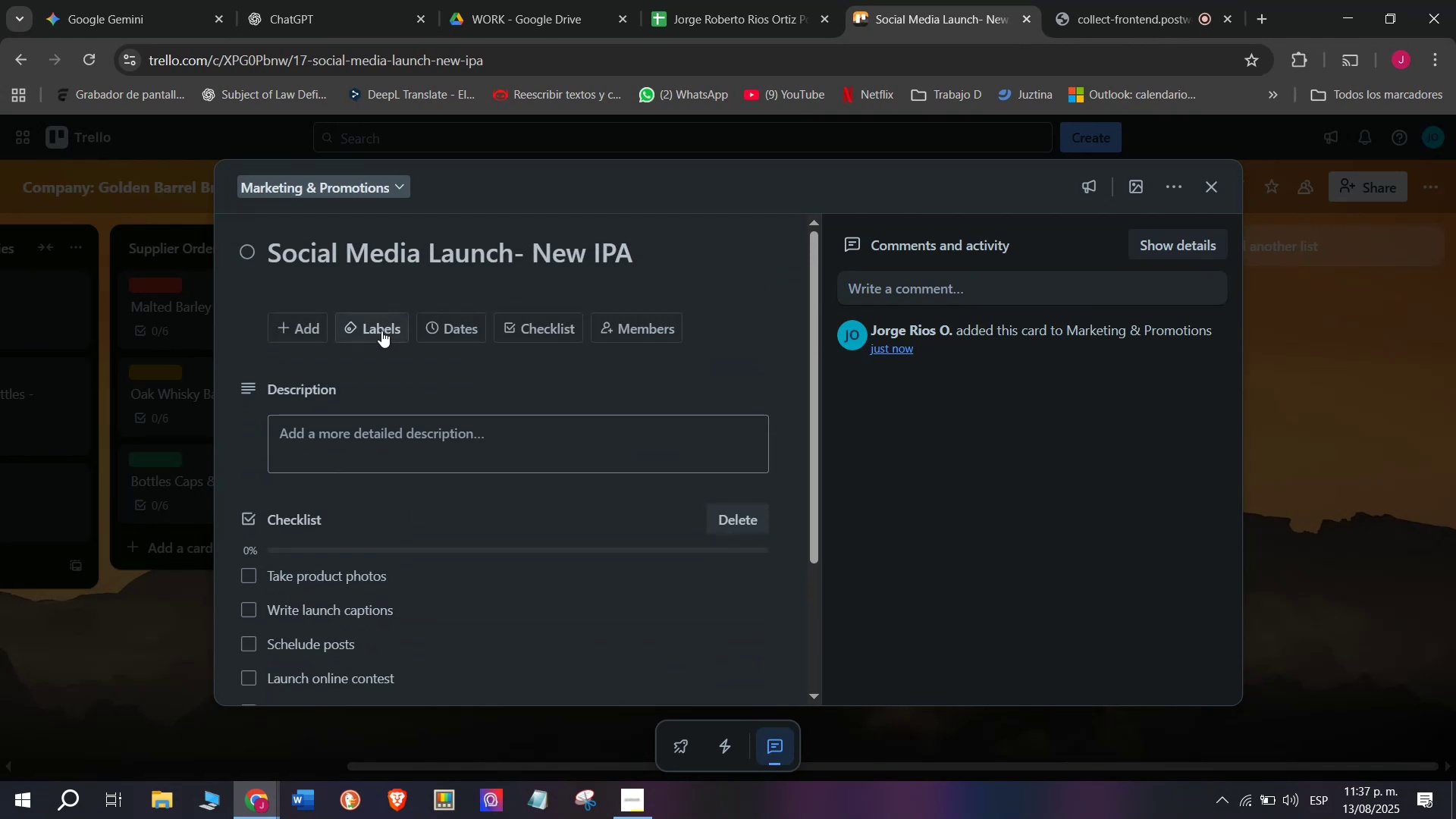 
left_click([381, 331])
 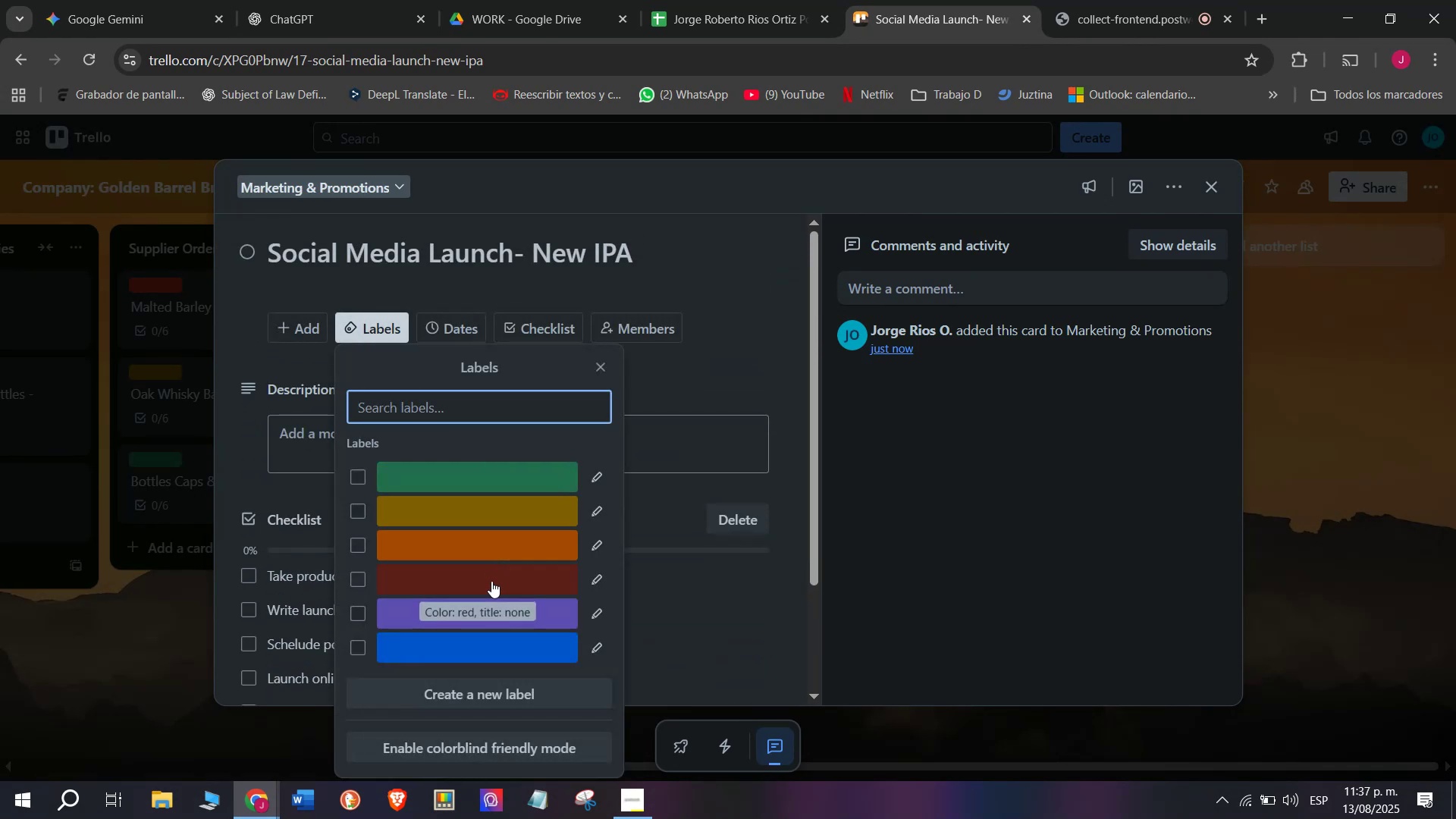 
left_click([491, 581])
 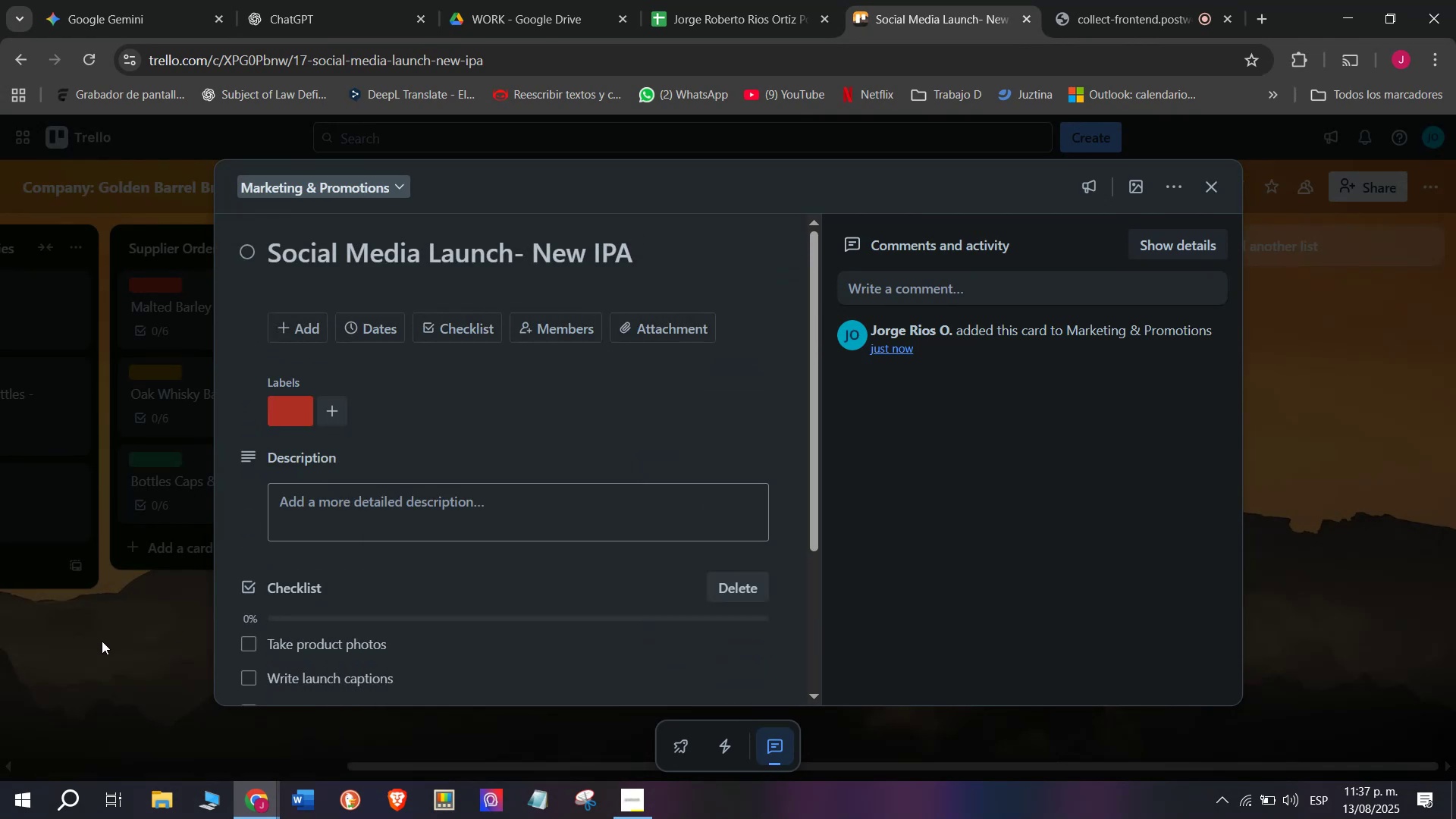 
double_click([102, 641])
 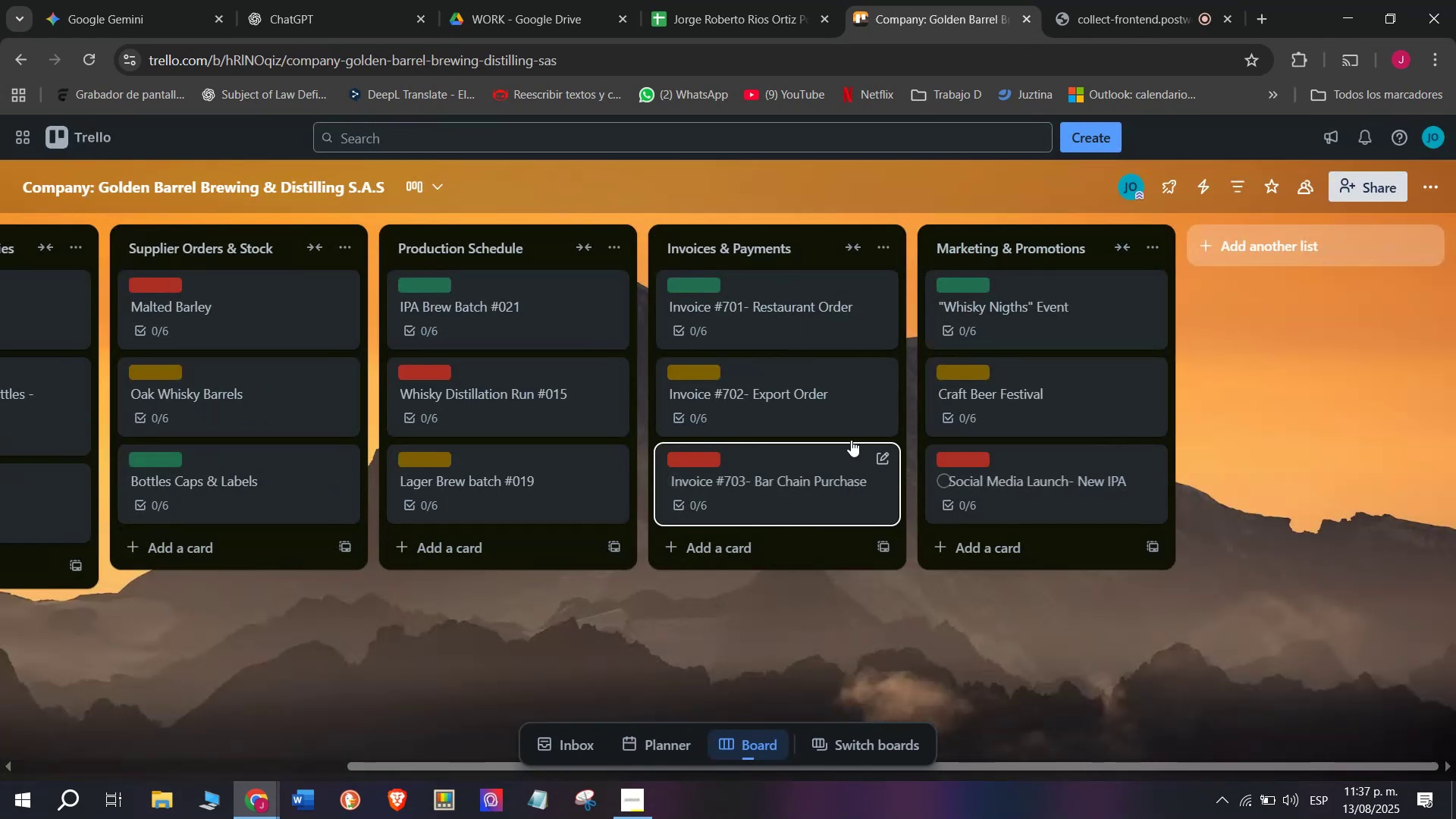 
scroll: coordinate [1018, 370], scroll_direction: down, amount: 2.0
 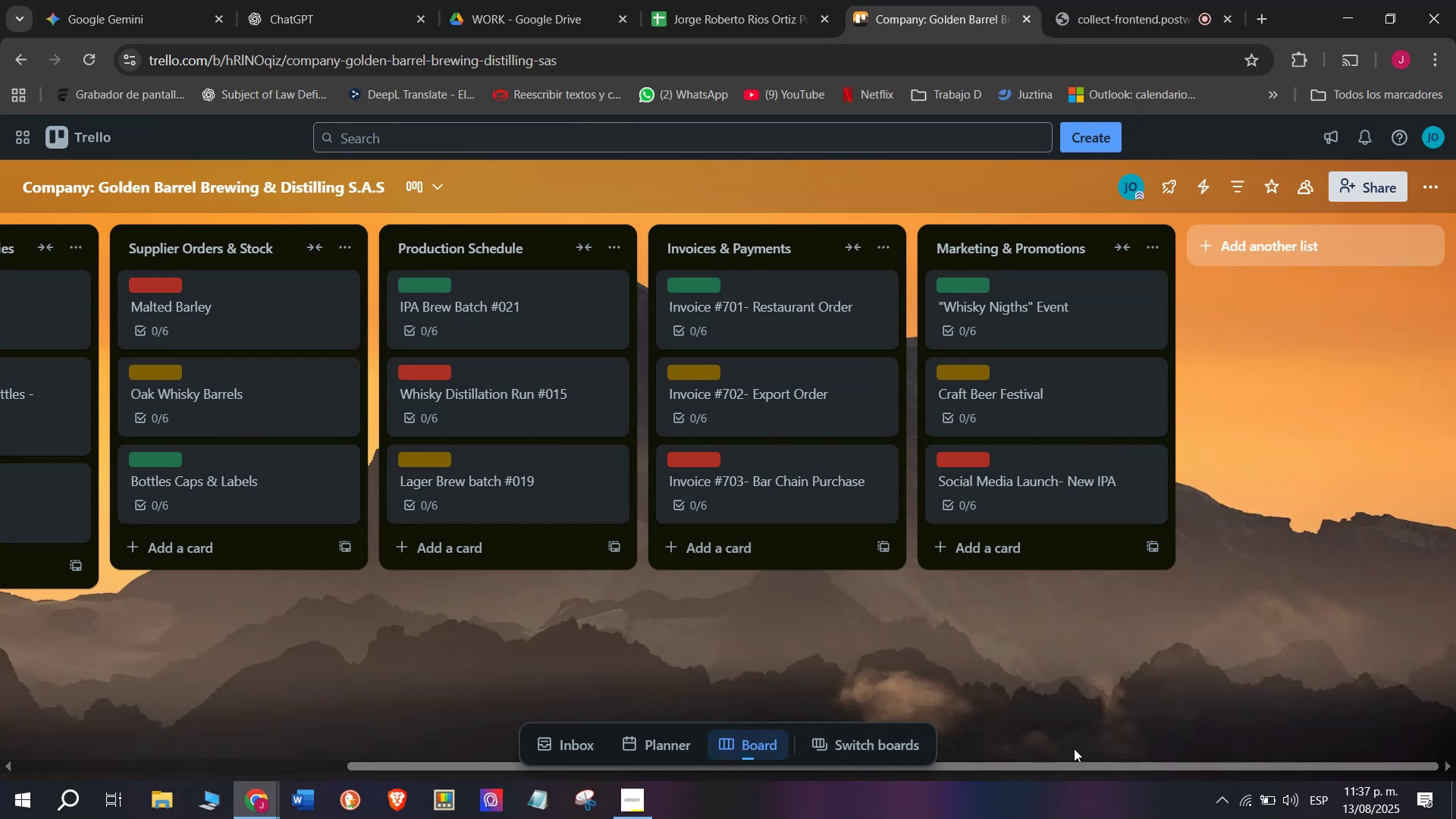 
left_click_drag(start_coordinate=[1084, 768], to_coordinate=[1088, 814])
 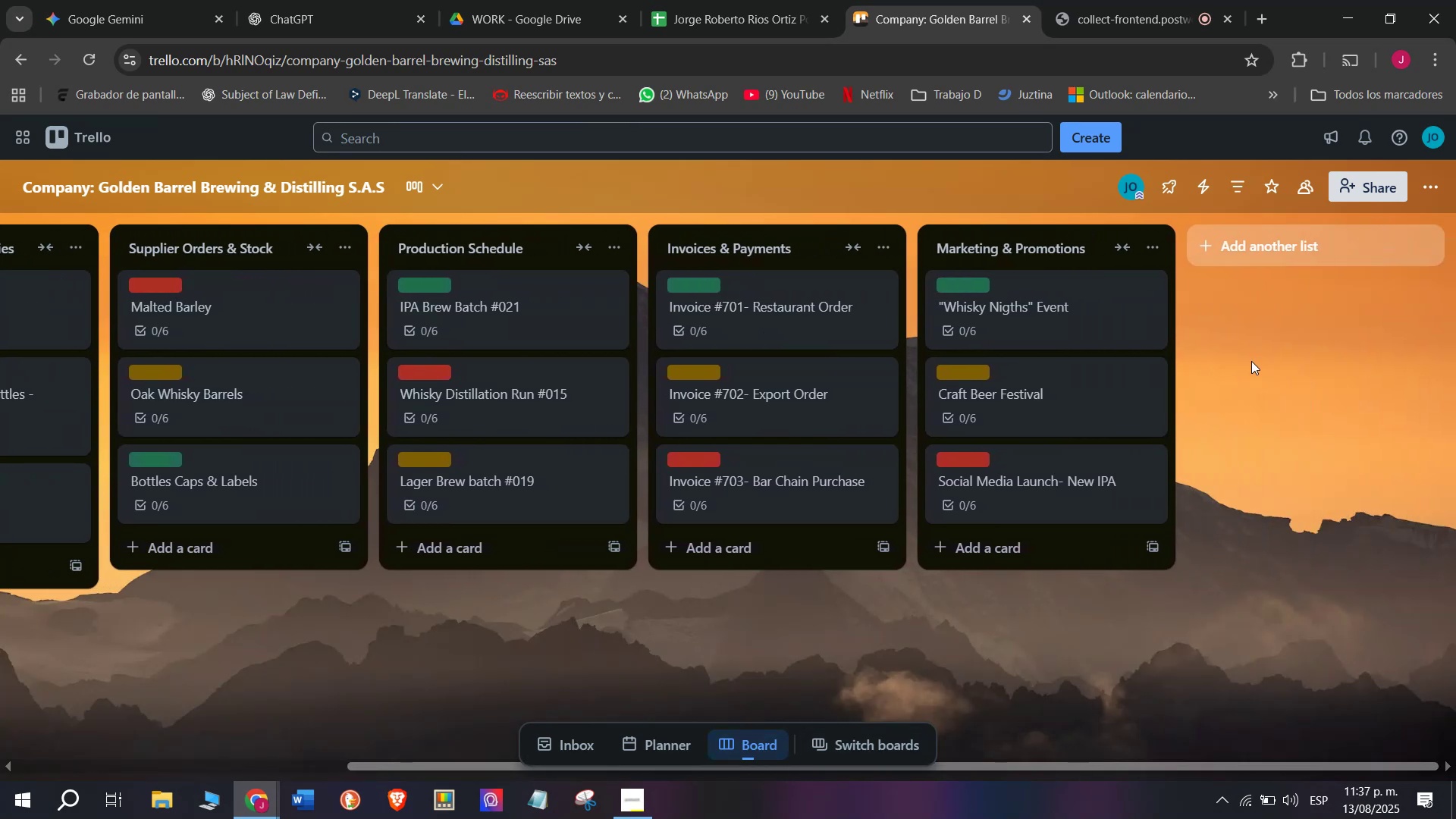 
left_click([1257, 254])
 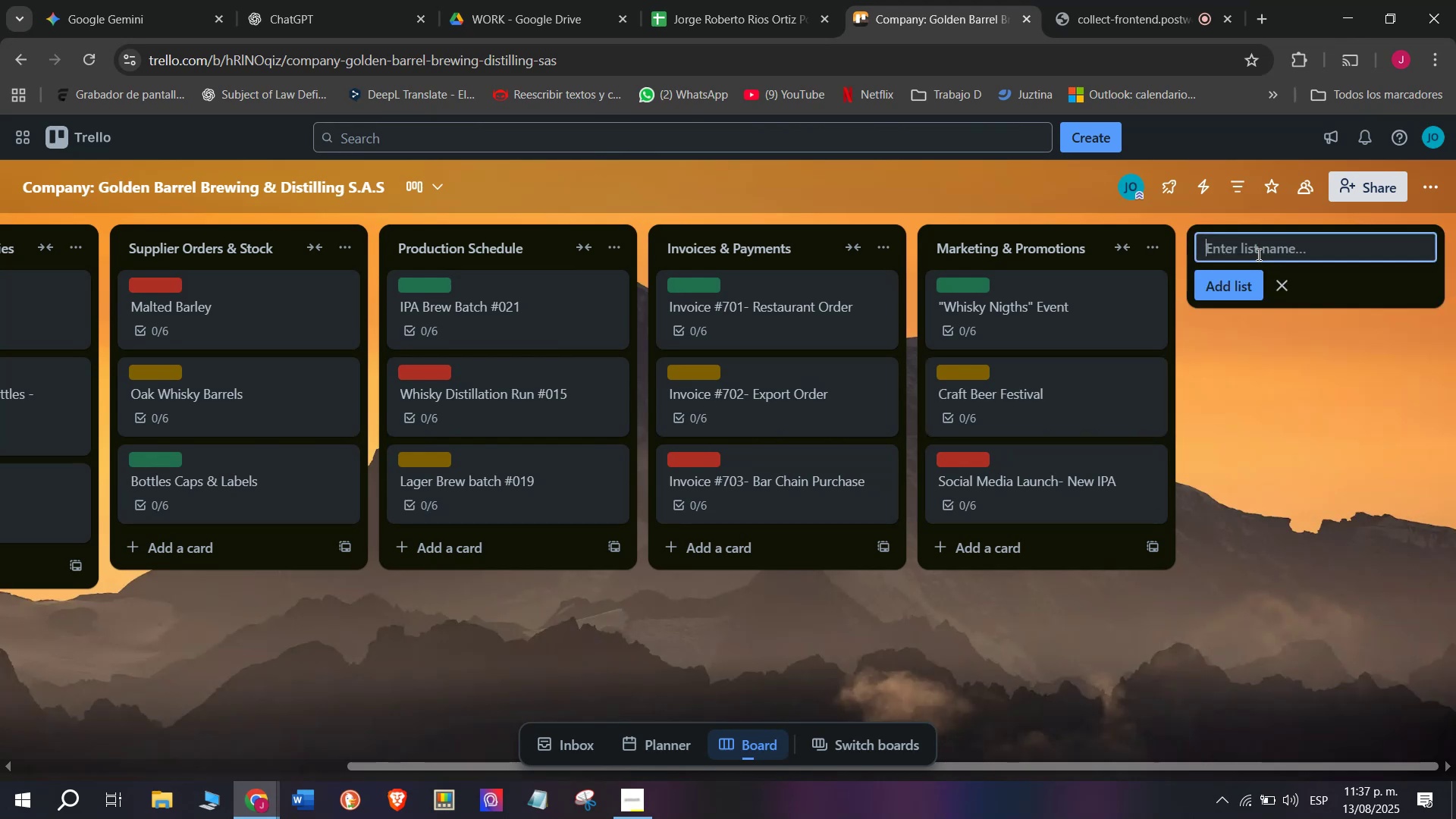 
left_click([1257, 254])
 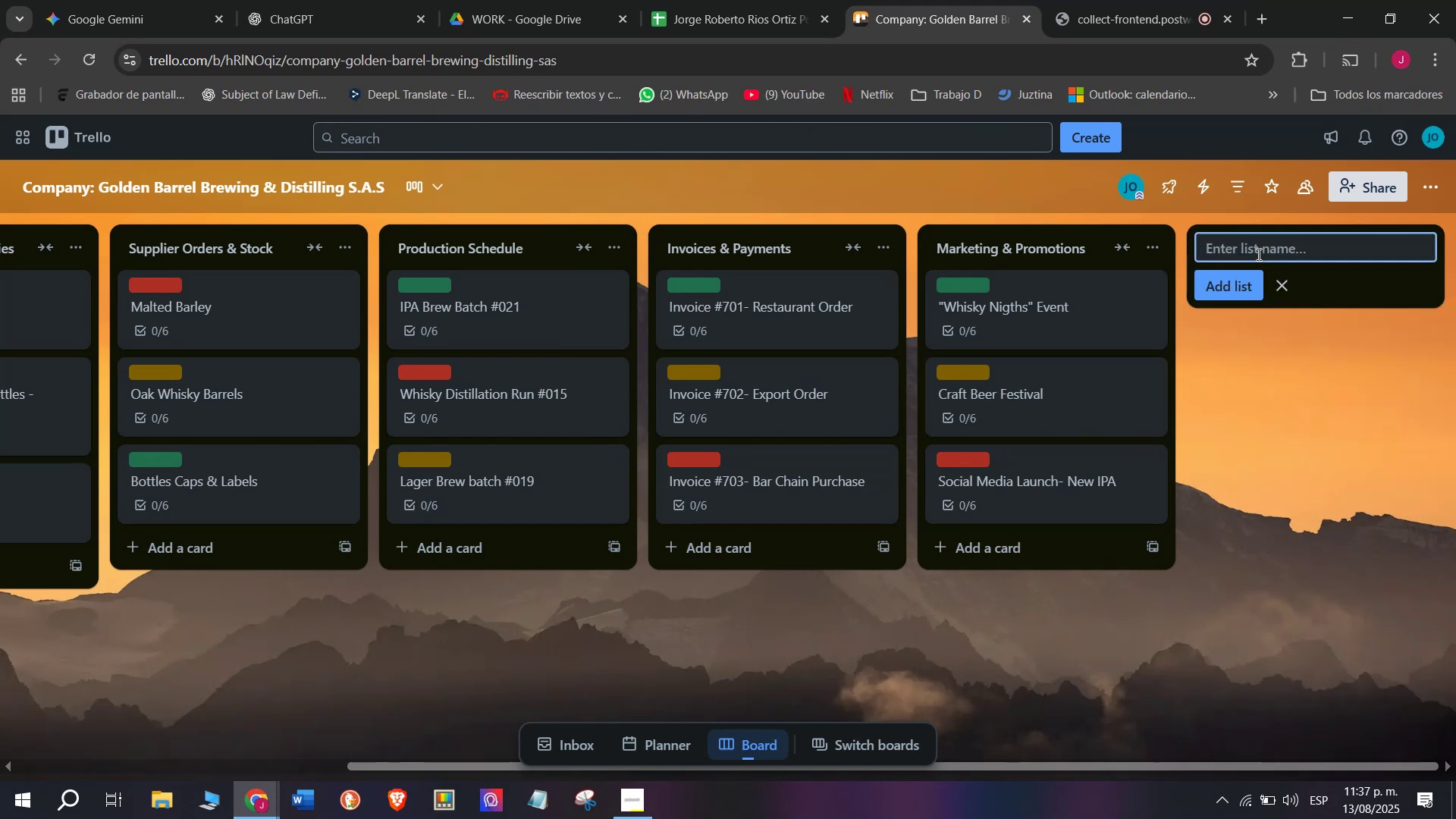 
type(Stadffd)
key(Backspace)
key(Backspace)
key(Backspace)
key(Backspace)
type(ff Training ^ Sat)
key(Backspace)
type(fety)
 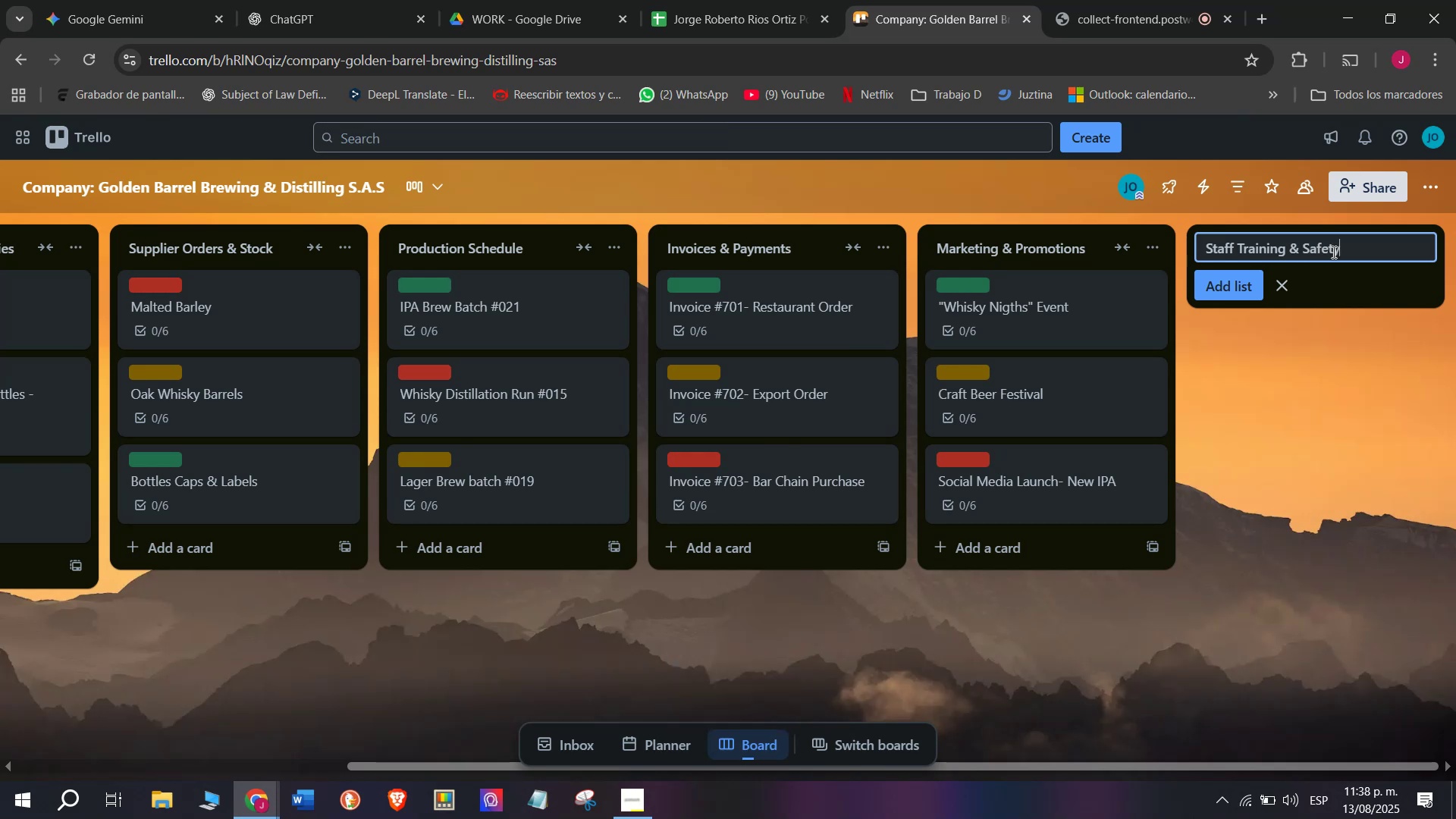 
key(Enter)
 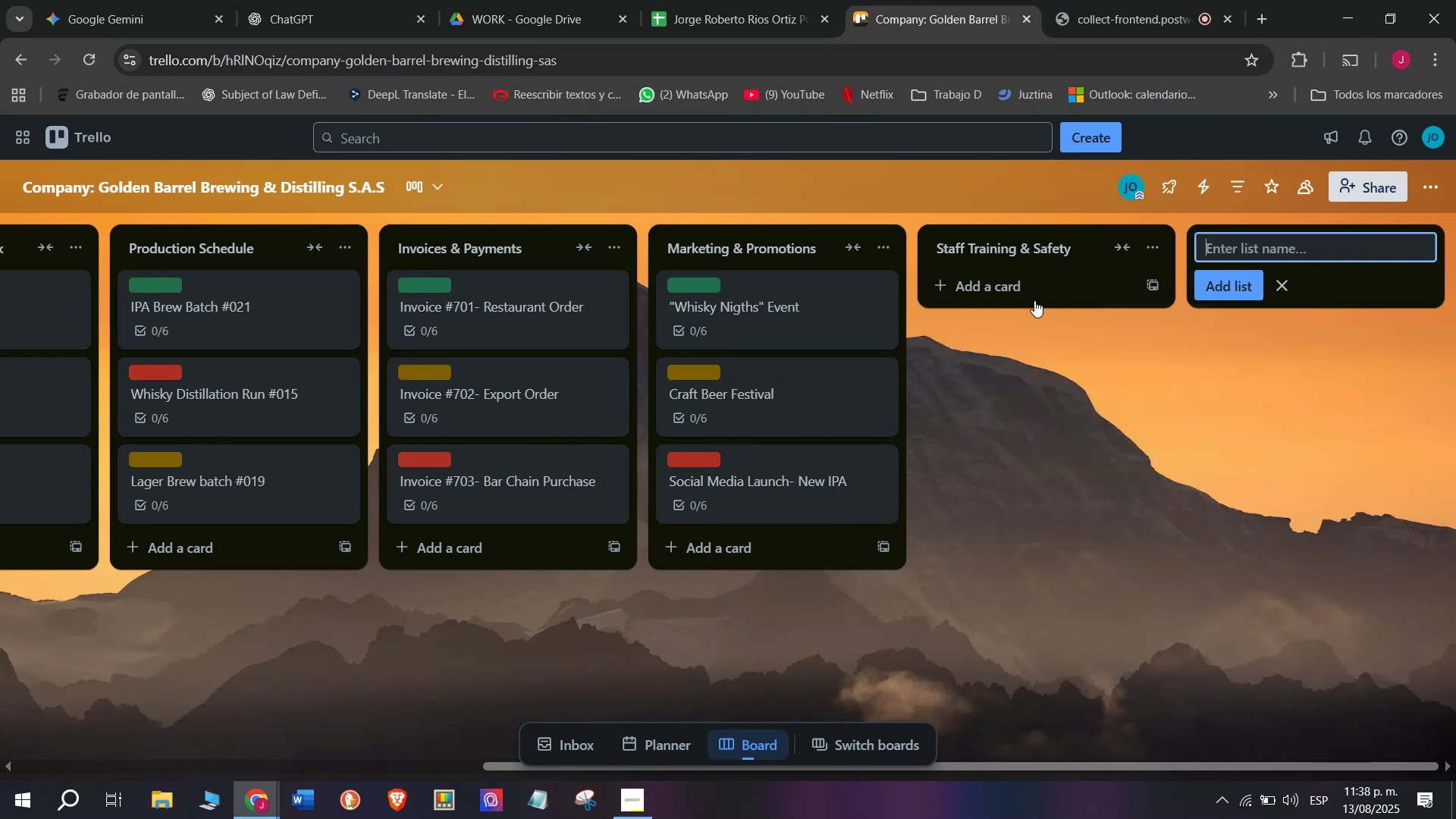 
left_click([1003, 297])
 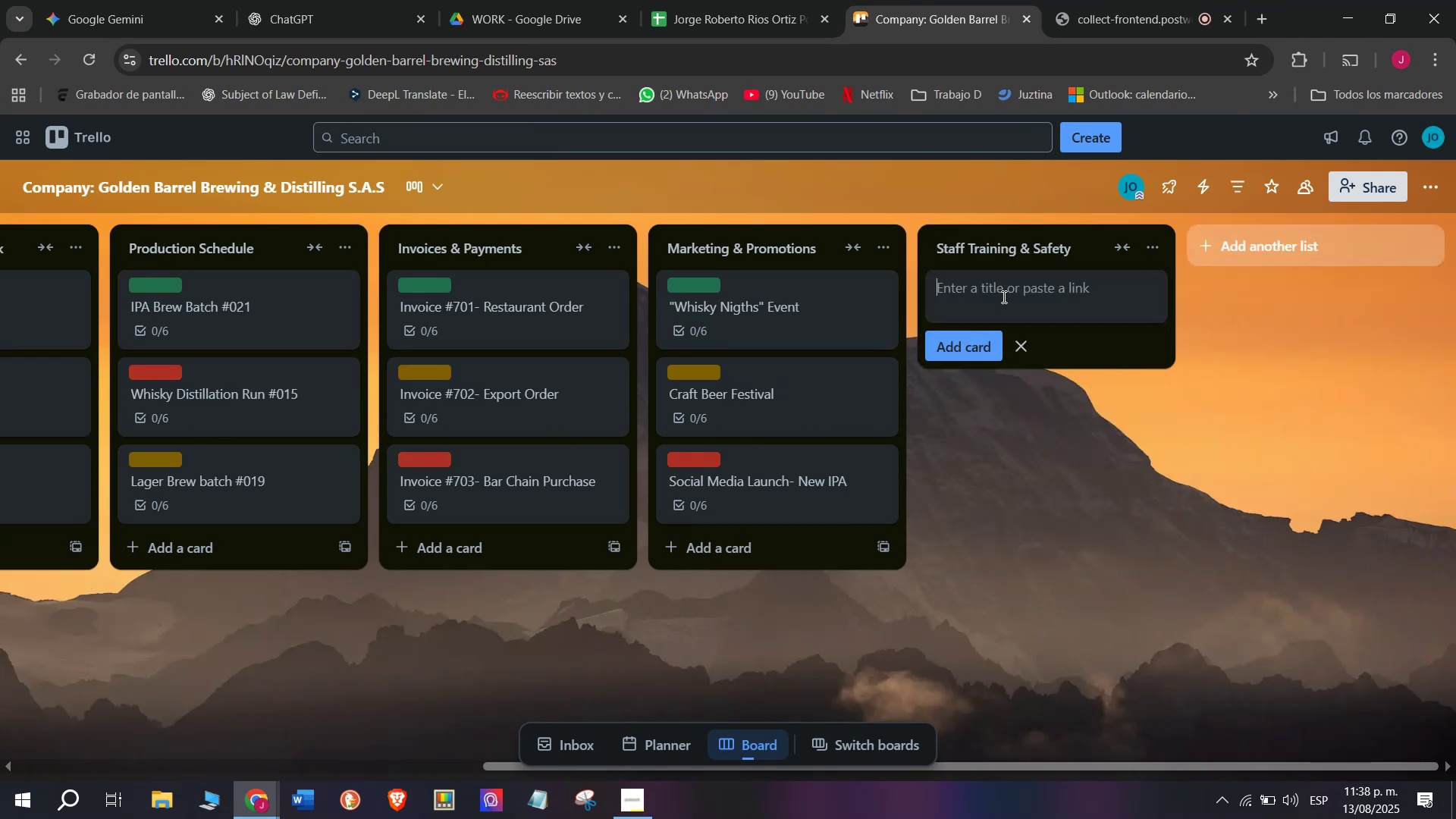 
left_click([1003, 297])
 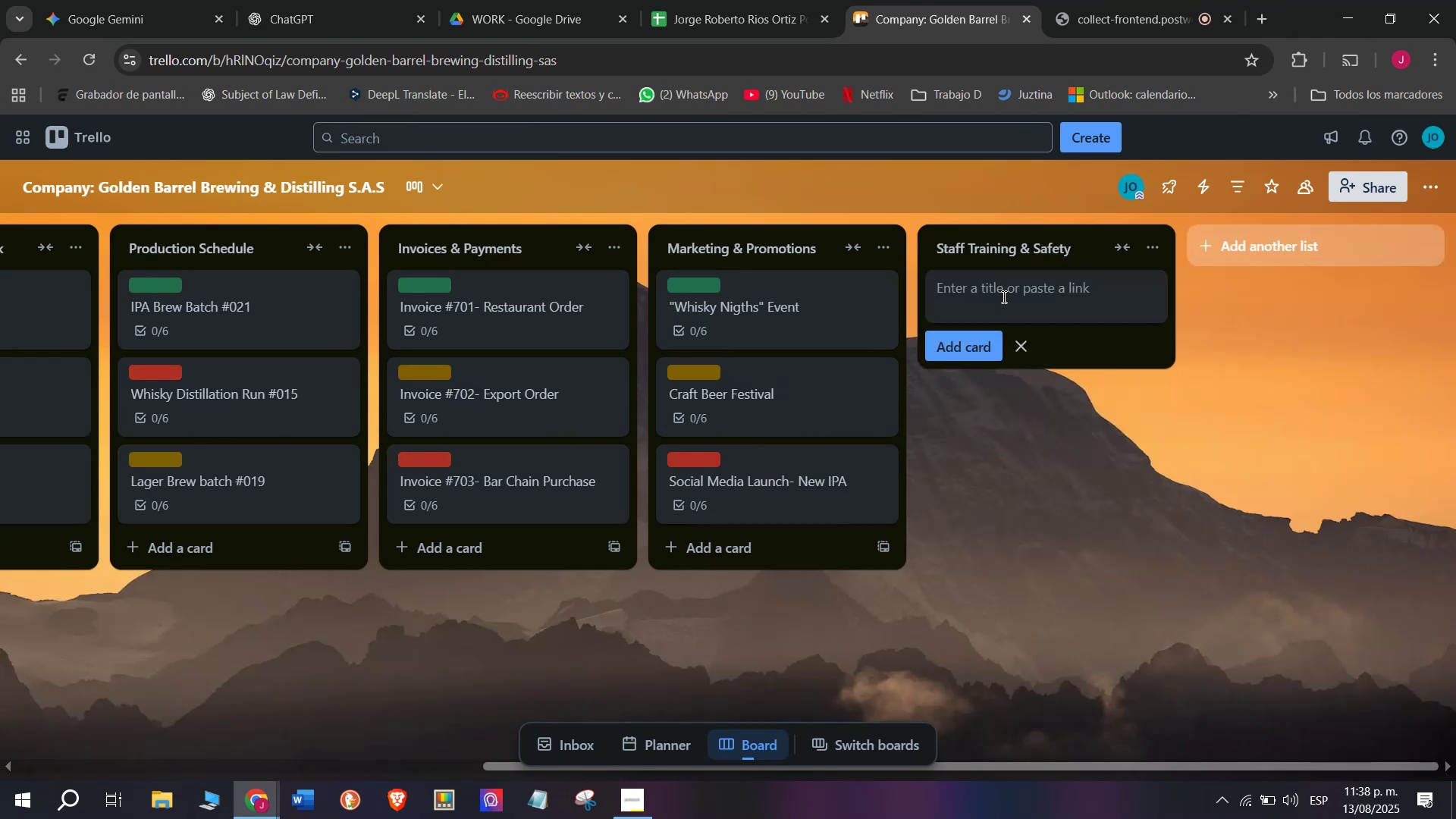 
type(Brewing Pero)
key(Backspace)
key(Backspace)
key(Backspace)
type(rocess Workshop)
 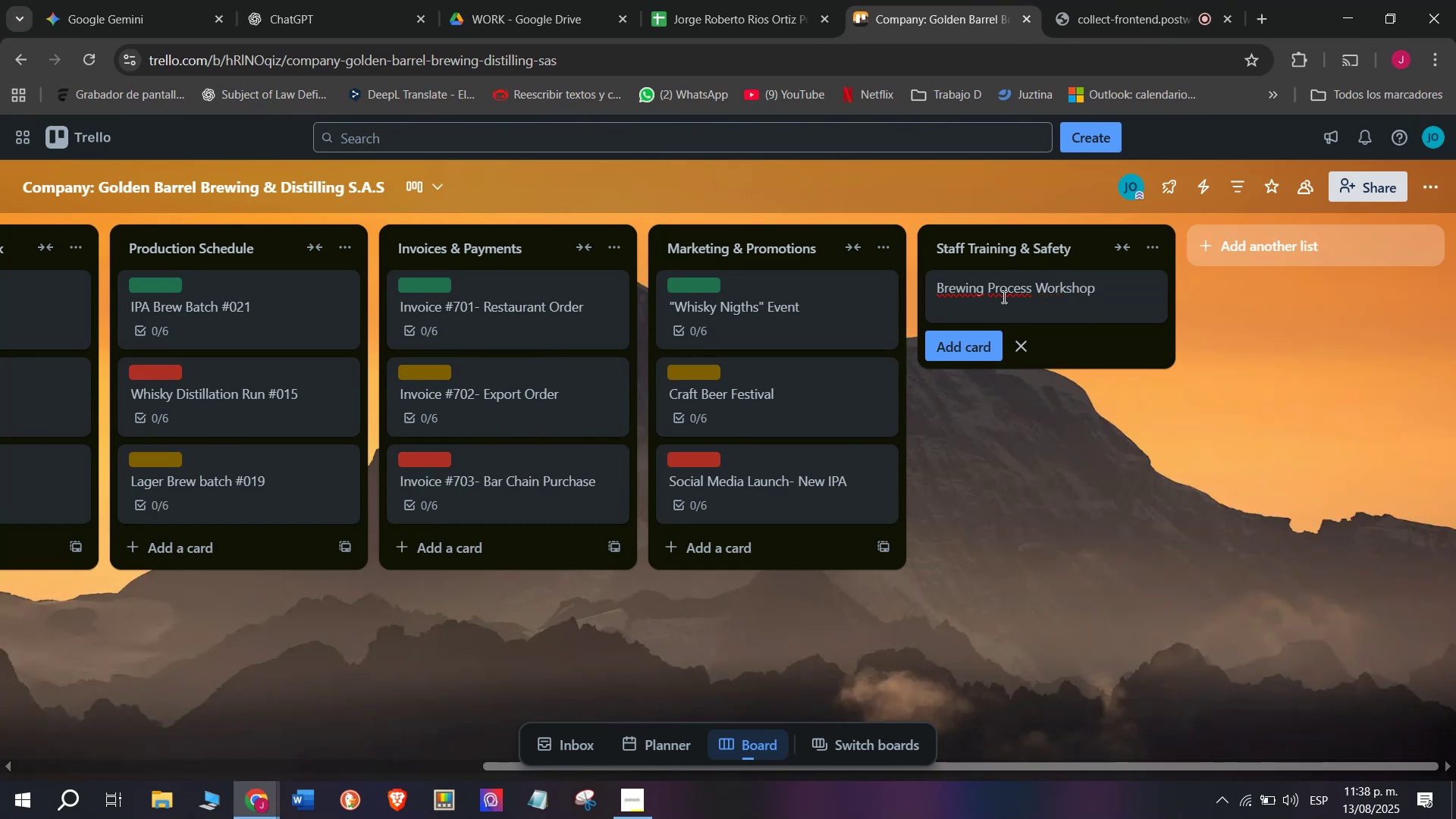 
key(Enter)
 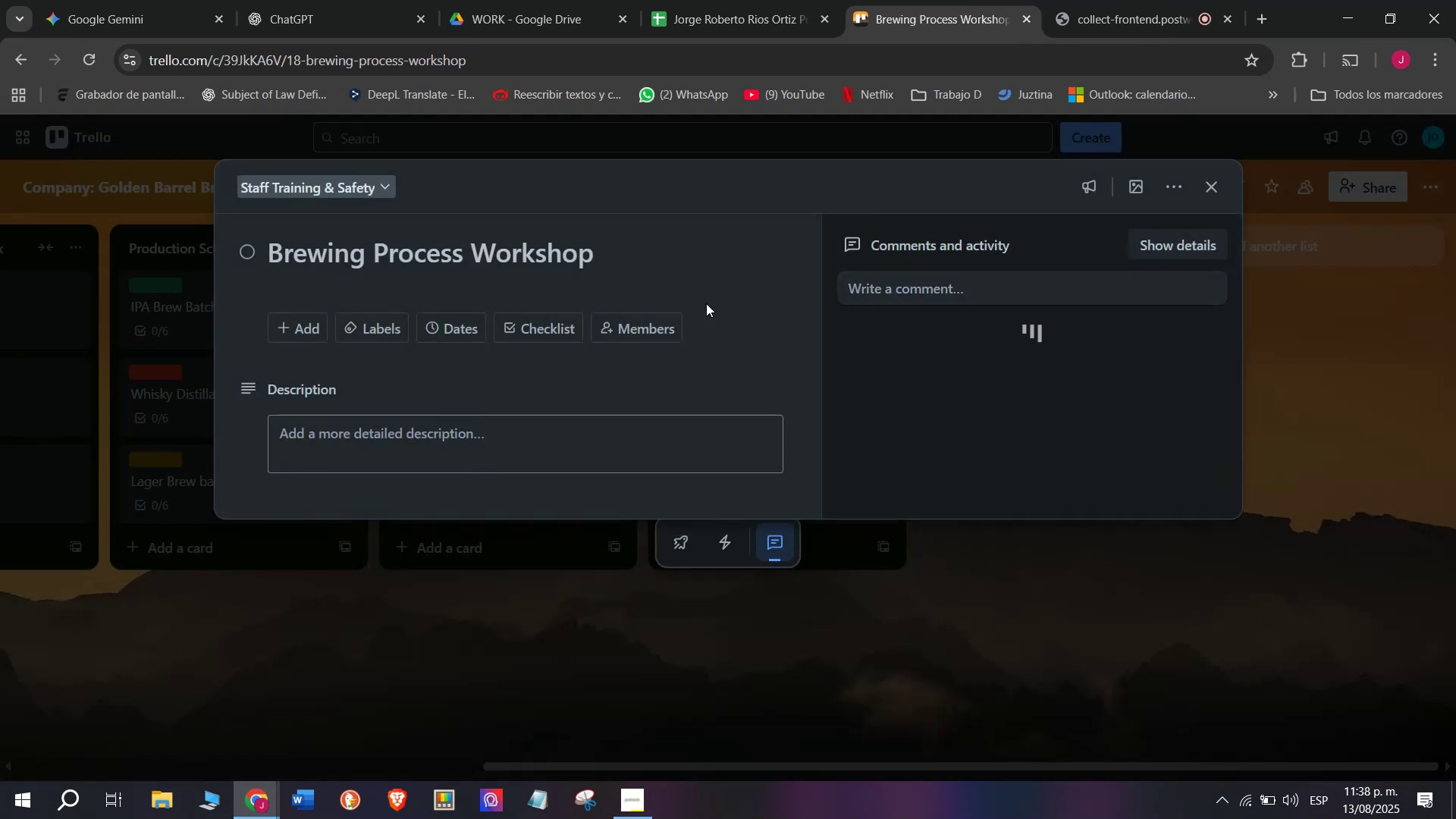 
left_click([529, 325])
 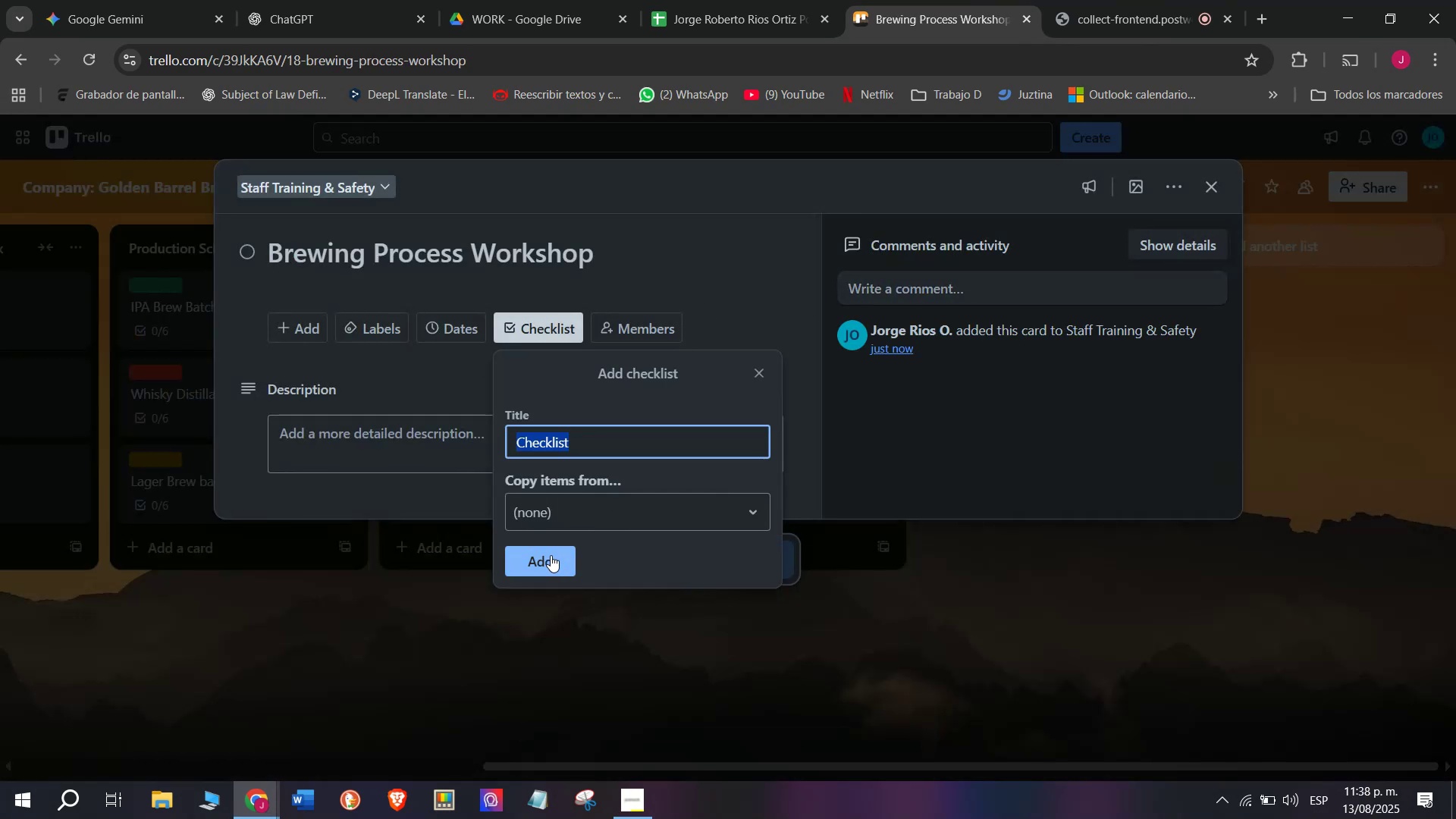 
left_click([529, 566])
 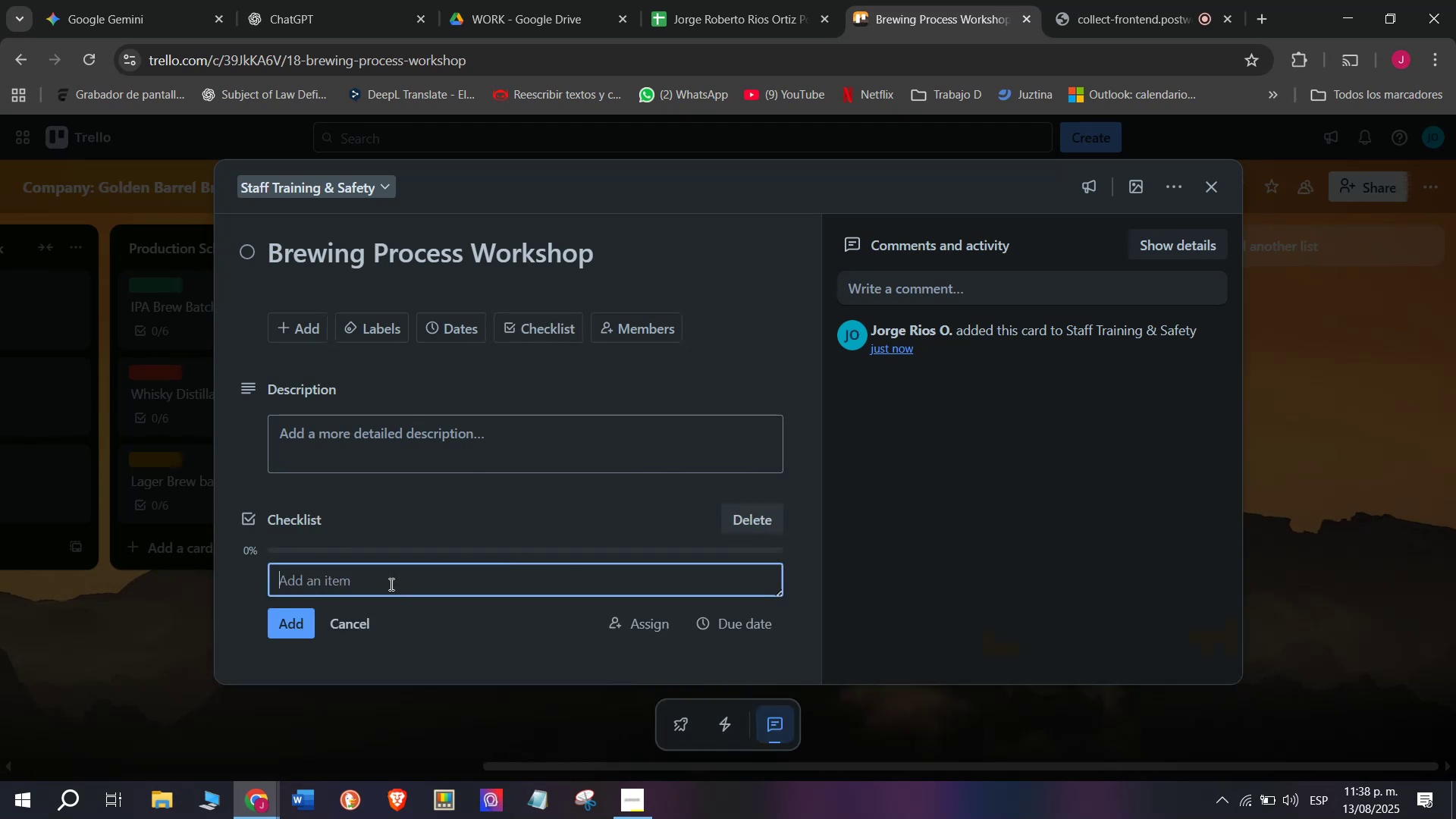 
left_click([390, 584])
 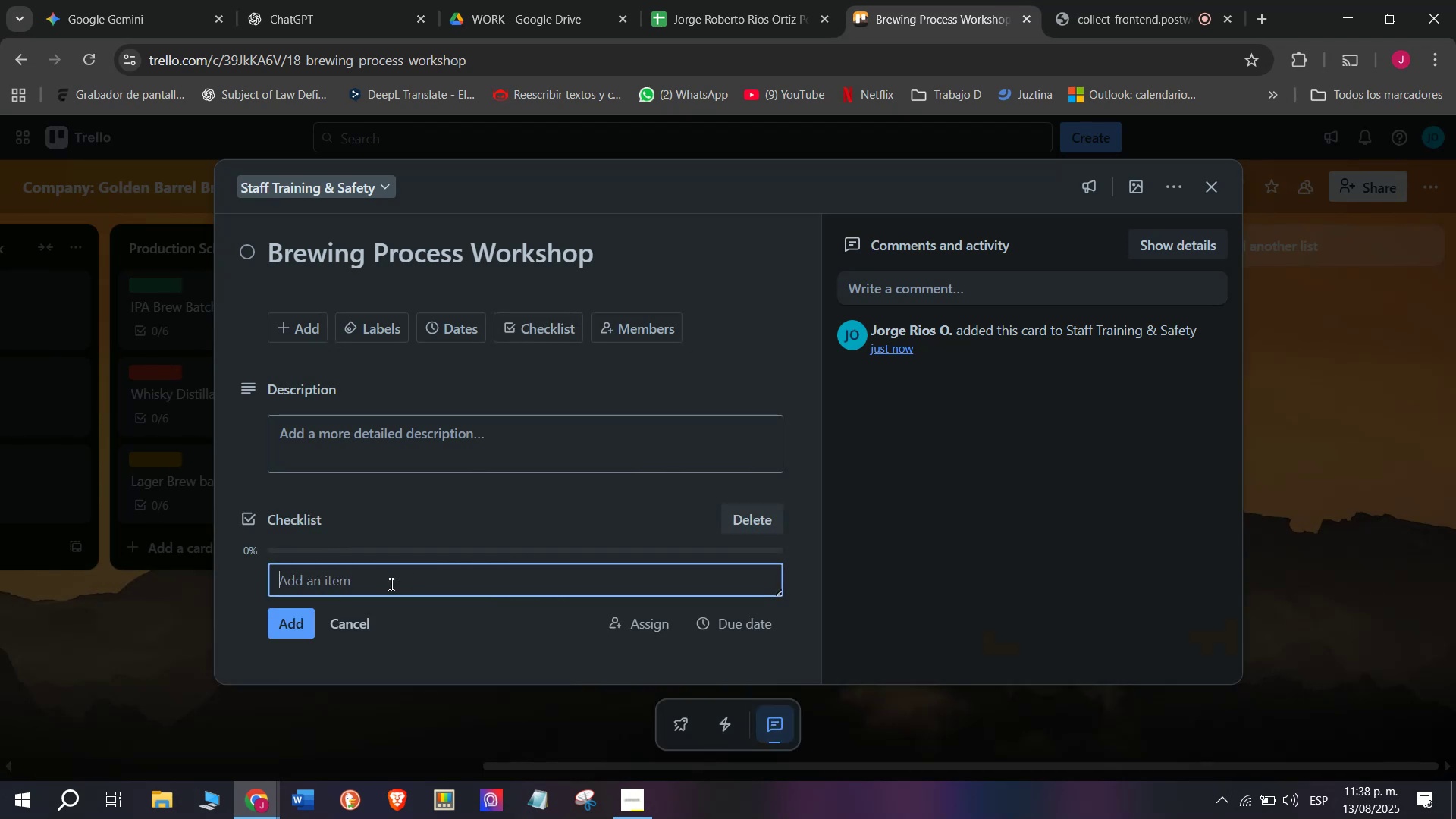 
type(Preparte)
key(Backspace)
key(Backspace)
type(e train)
 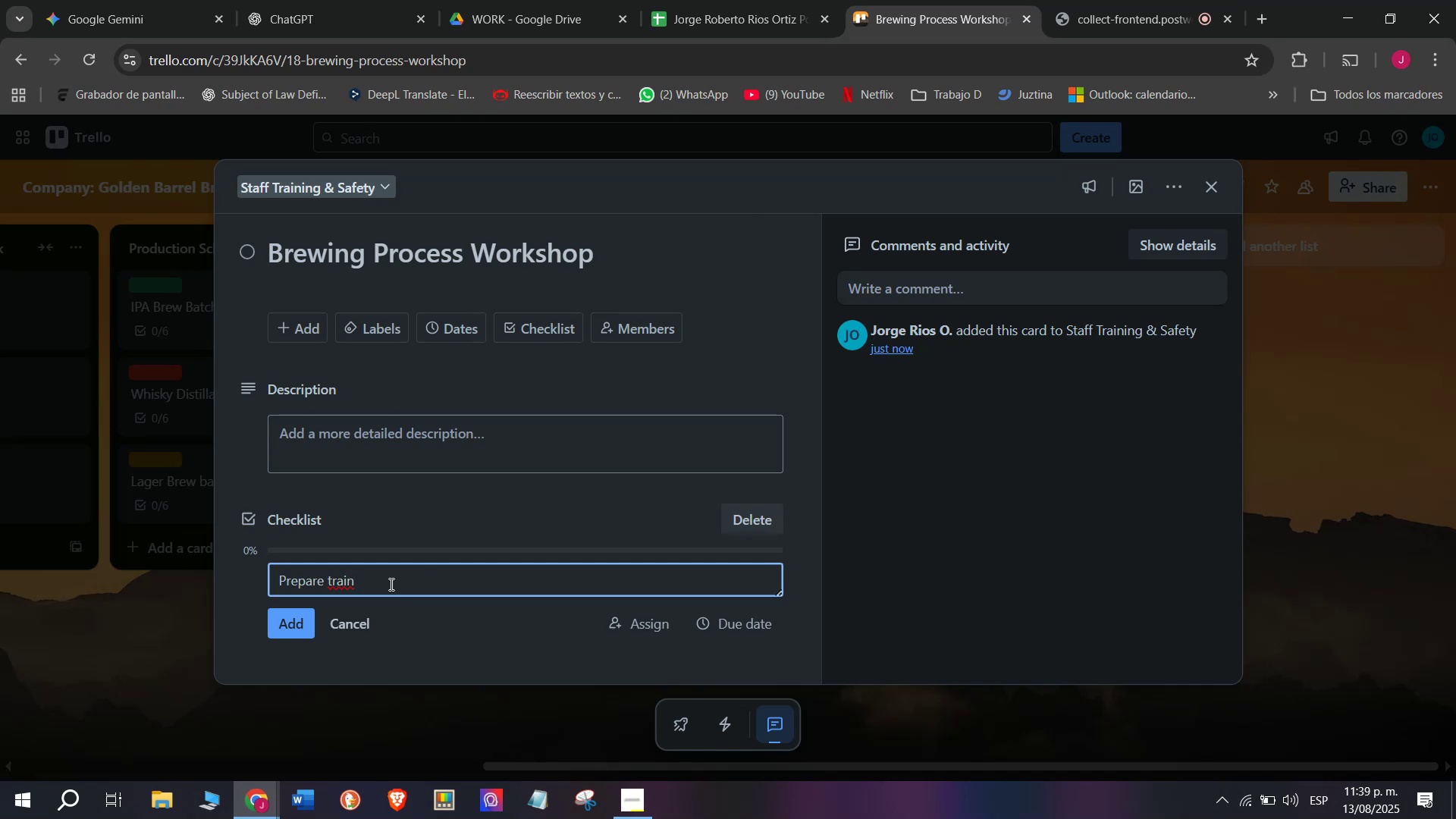 
wait(5.49)
 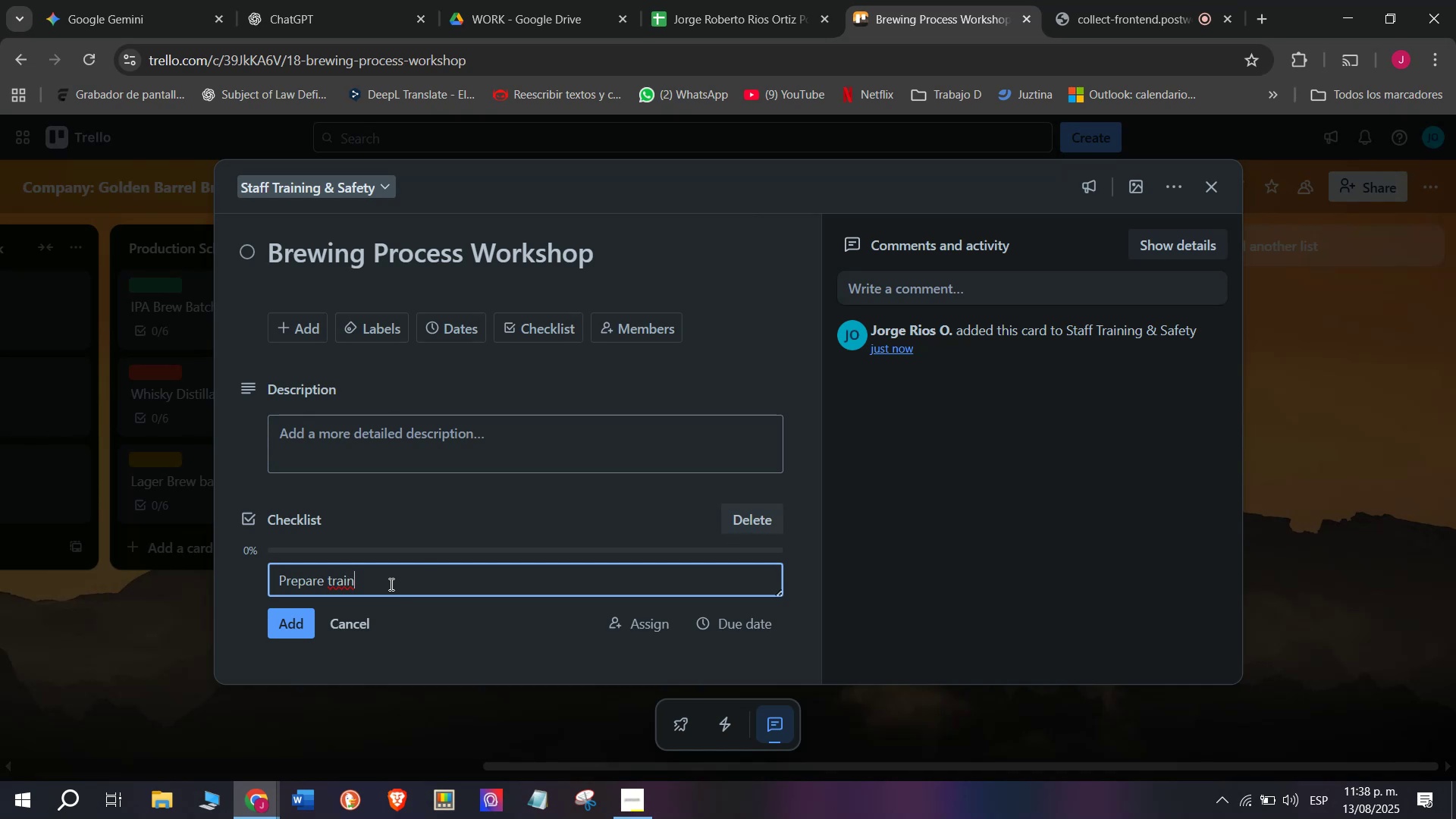 
type(ing material)
 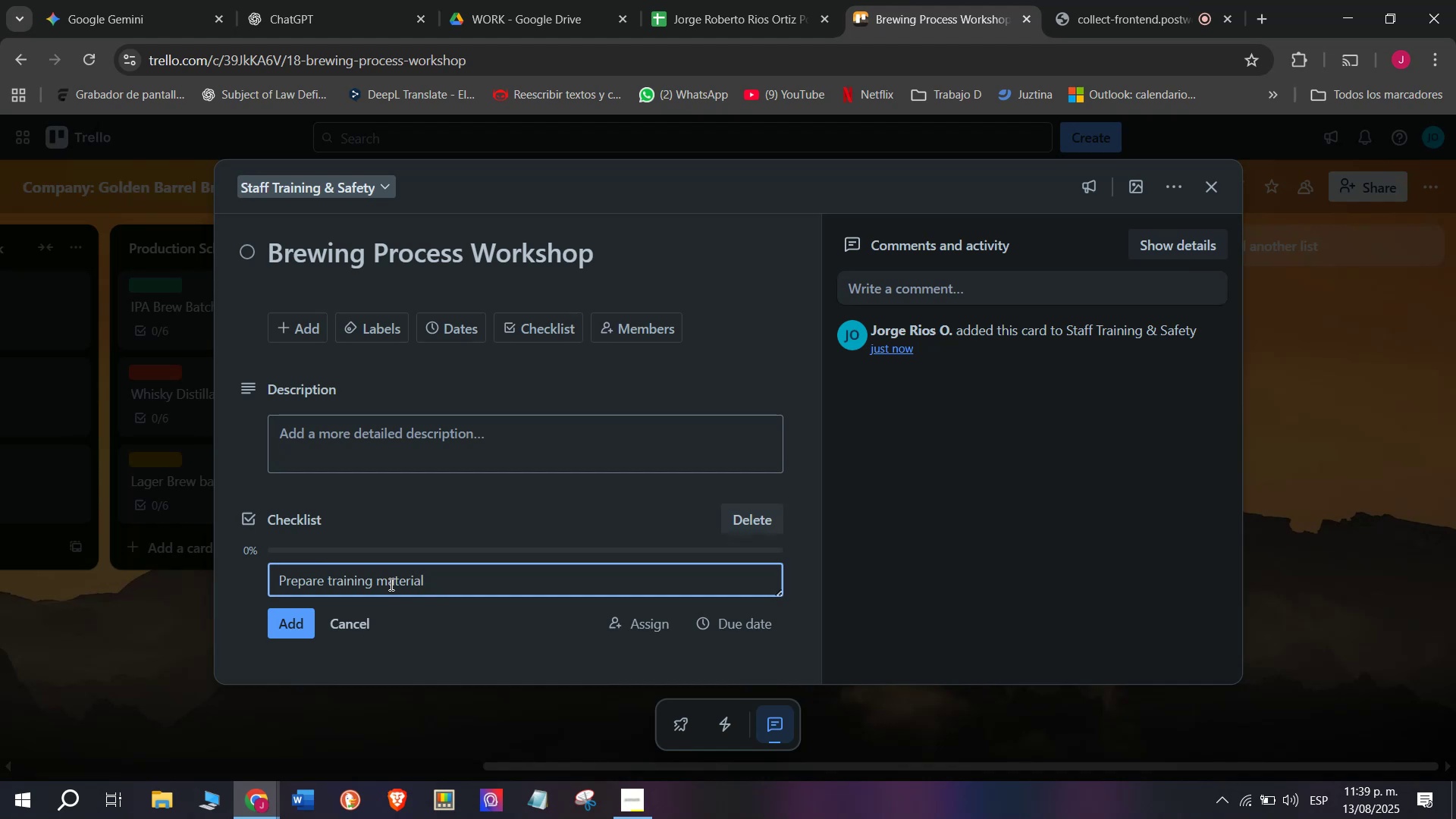 
key(Enter)
 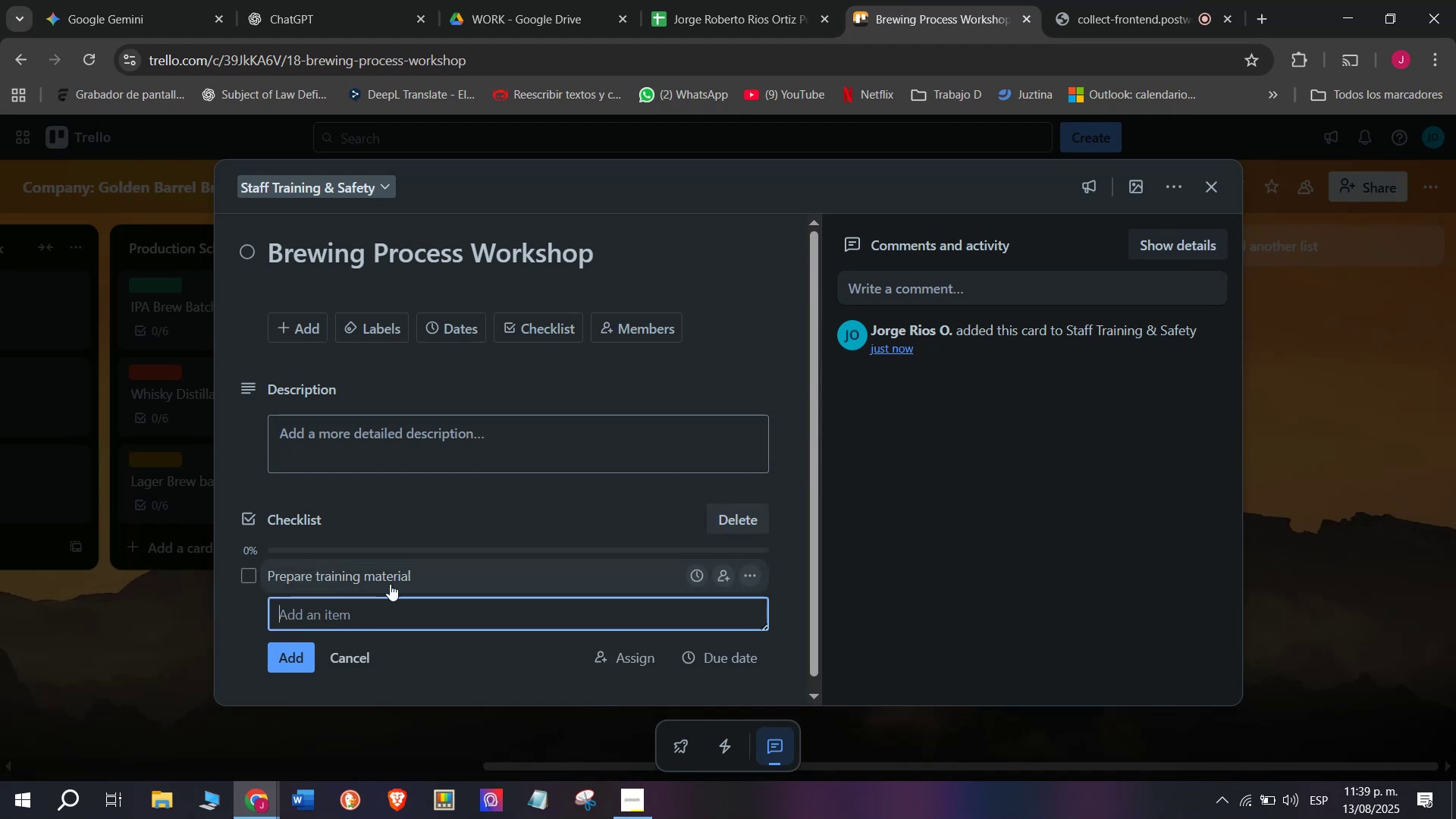 
type(Sxch)
key(Backspace)
key(Backspace)
key(Backspace)
type(s)
key(Backspace)
type(che)
 